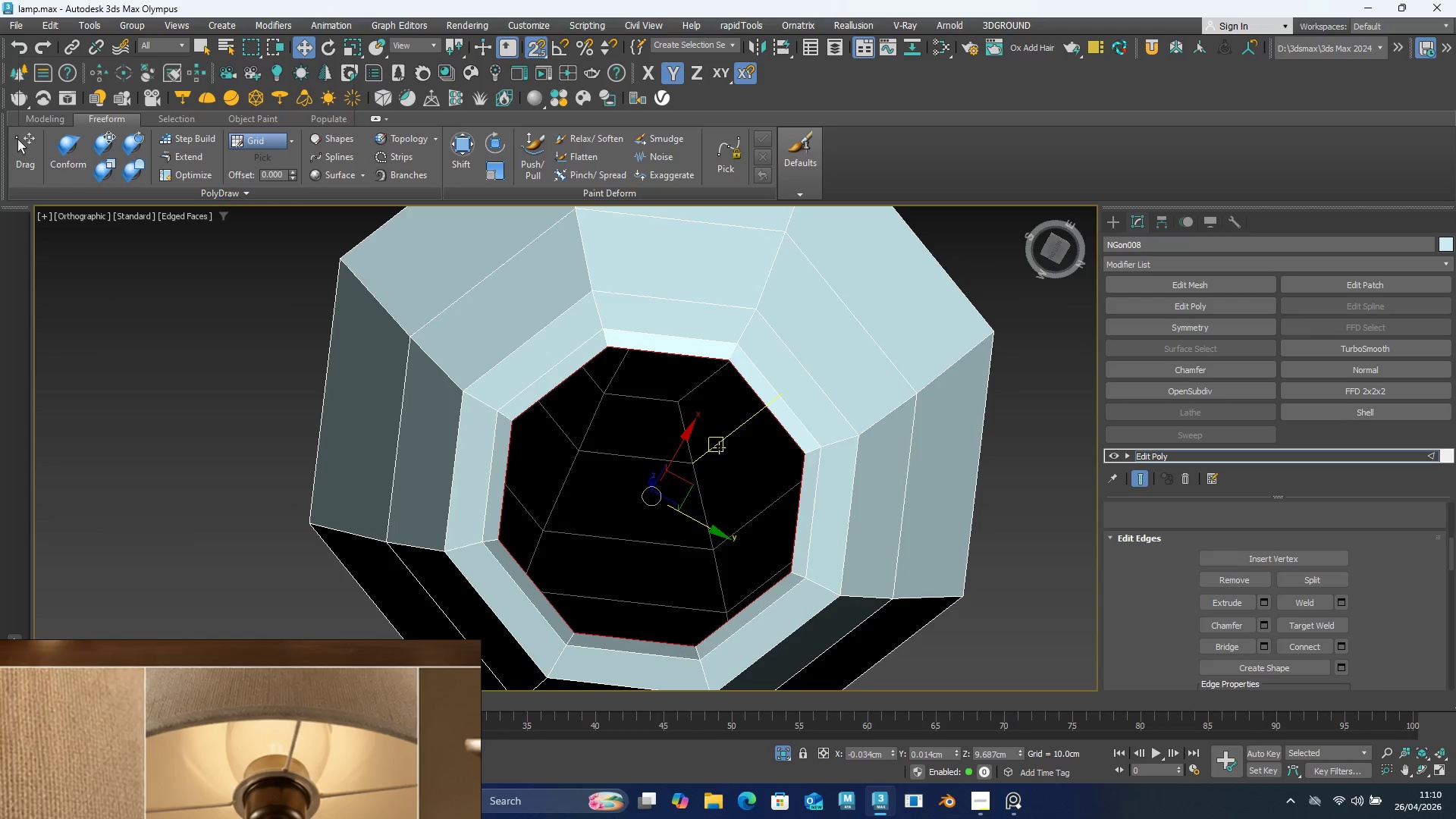 
scroll: coordinate [736, 543], scroll_direction: down, amount: 2.0
 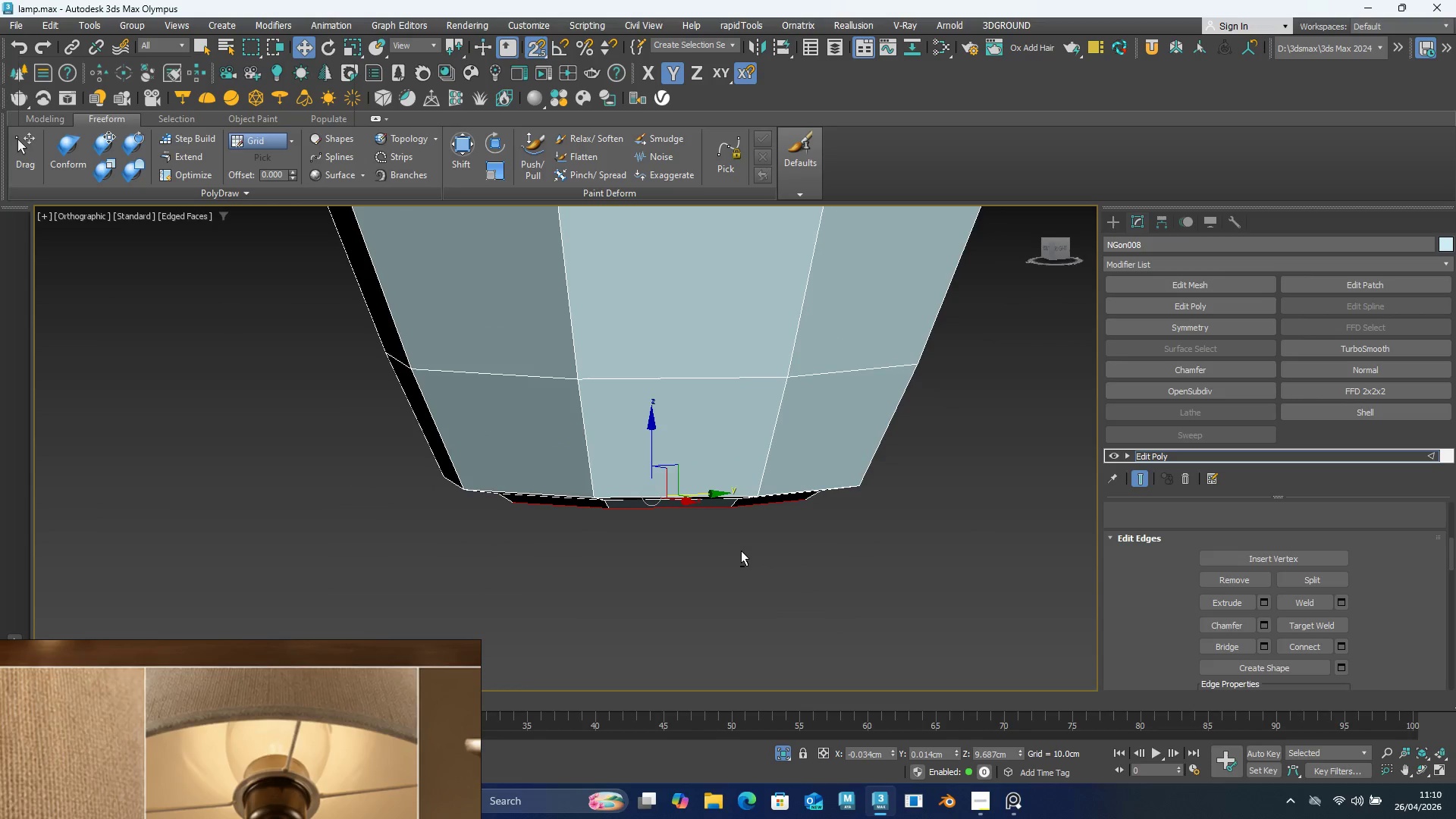 
key(3)
 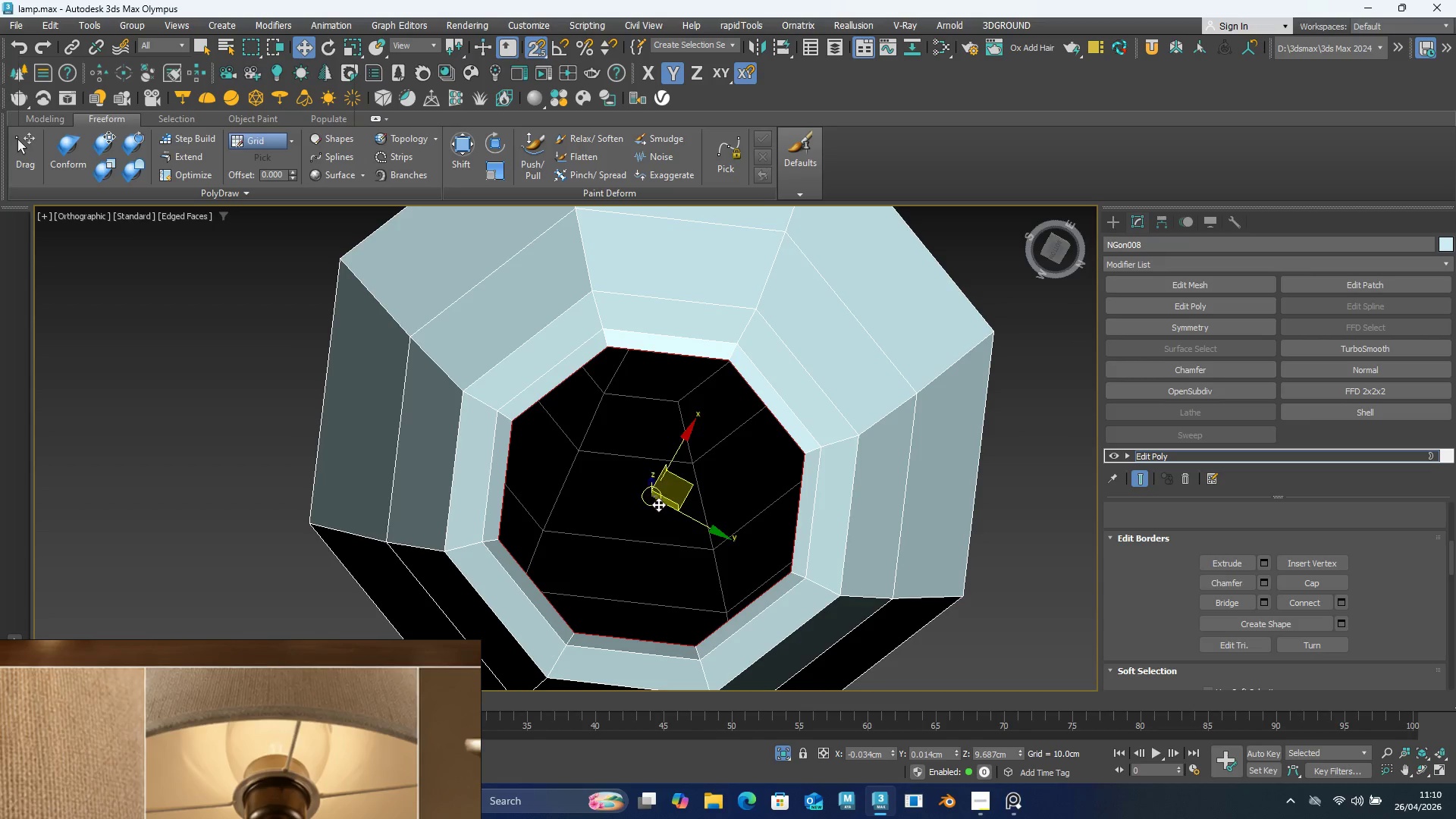 
key(S)
 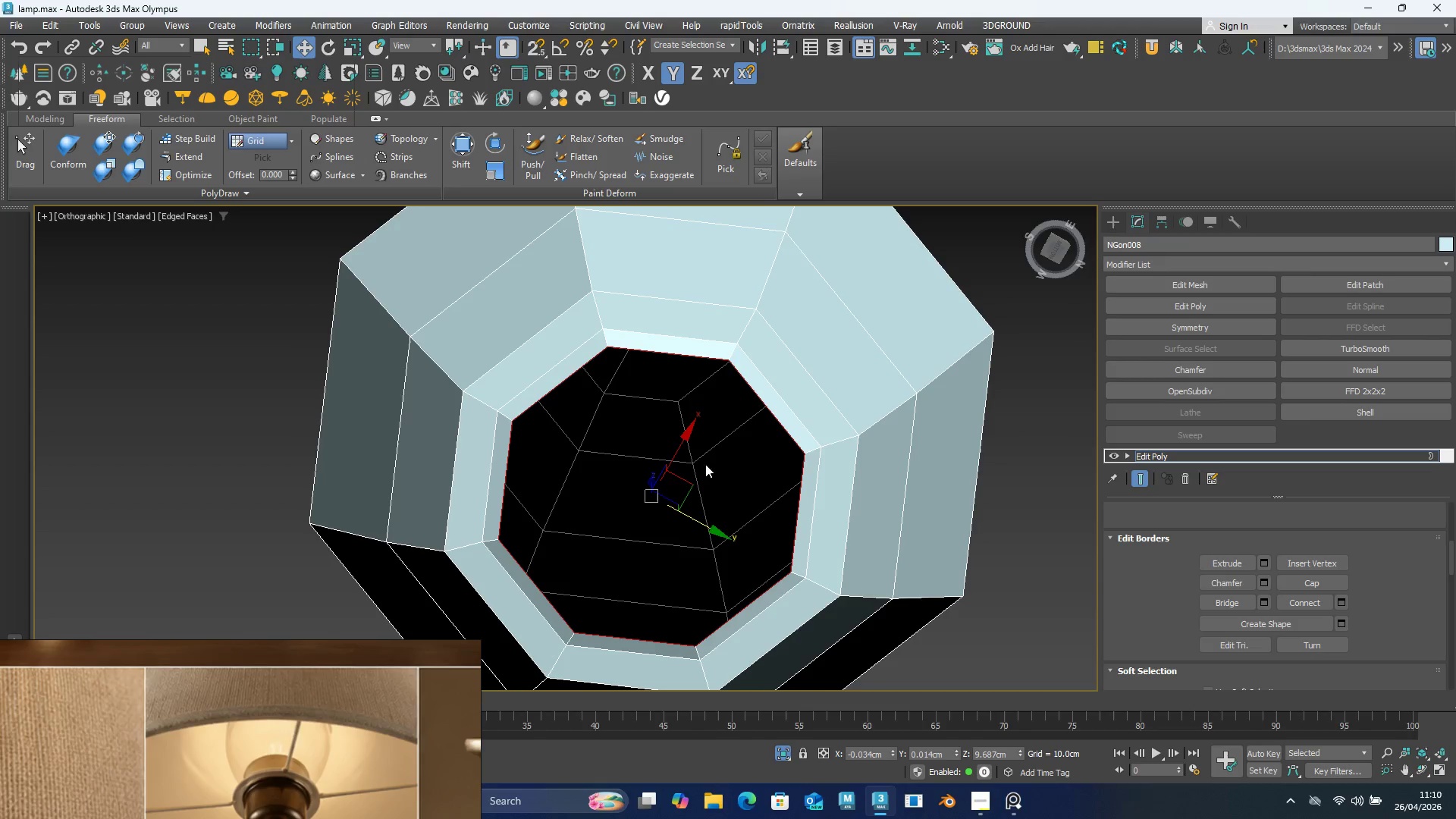 
hold_key(key=AltLeft, duration=0.77)
 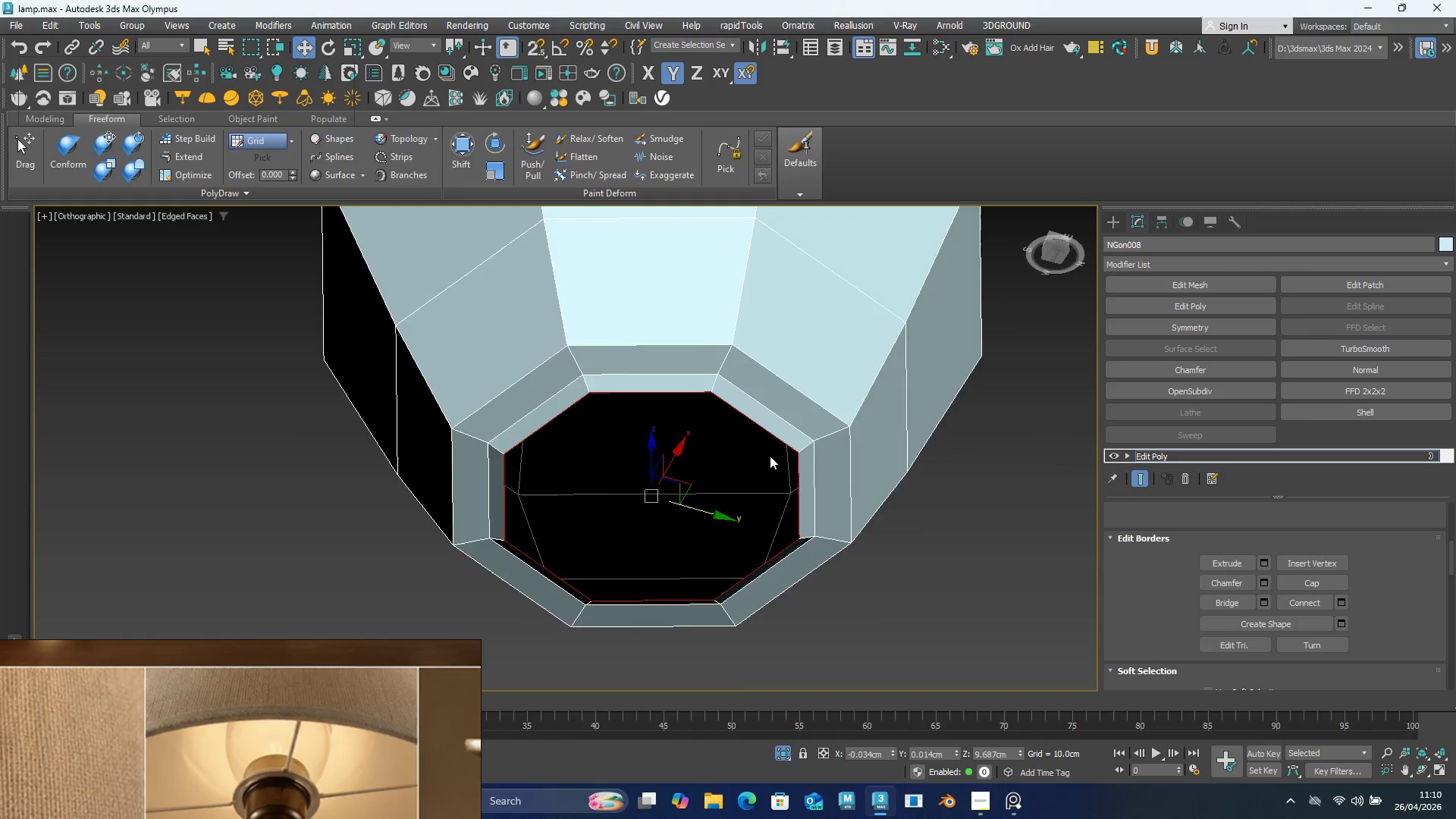 
scroll: coordinate [786, 456], scroll_direction: up, amount: 2.0
 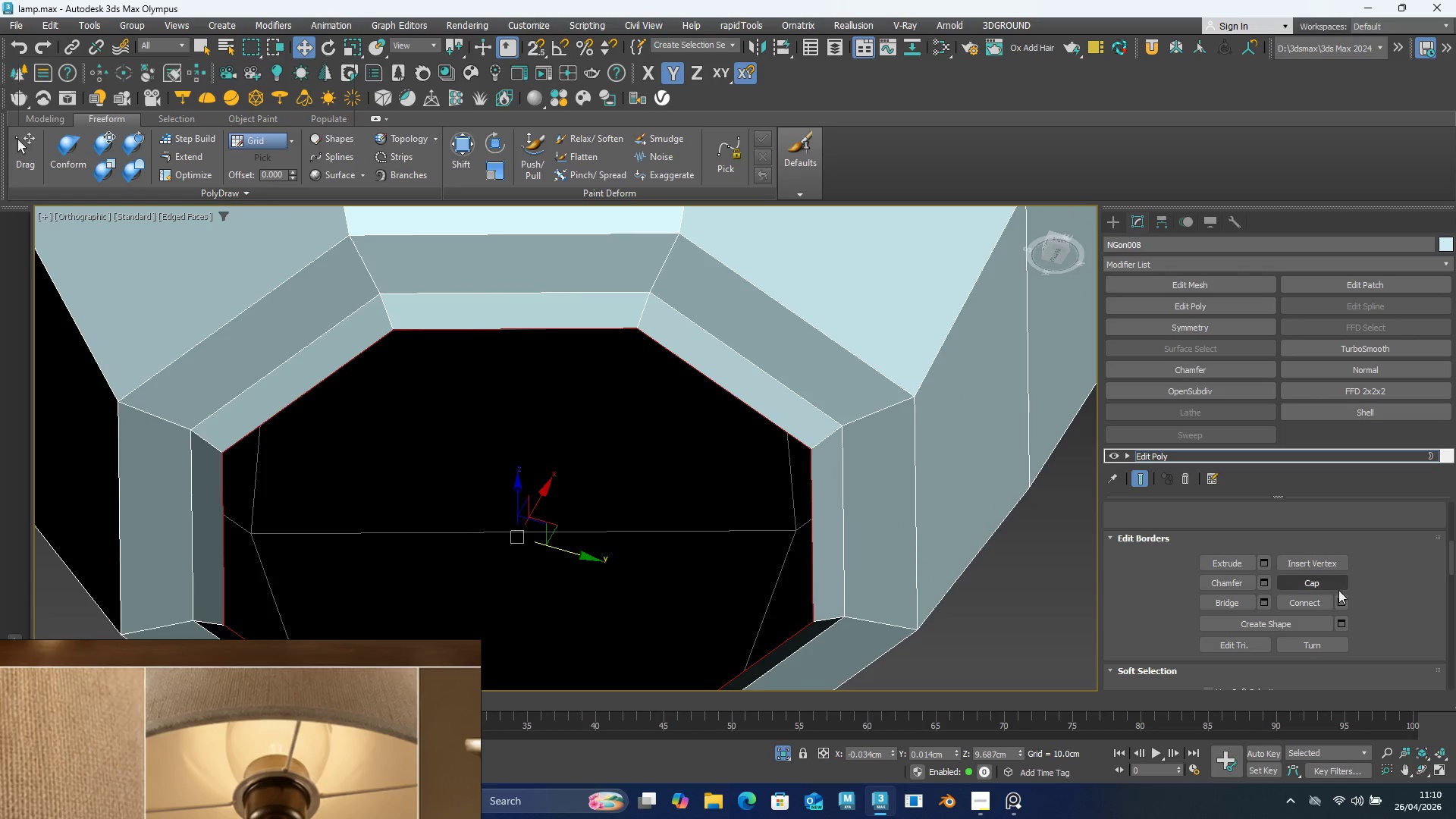 
left_click([1329, 585])
 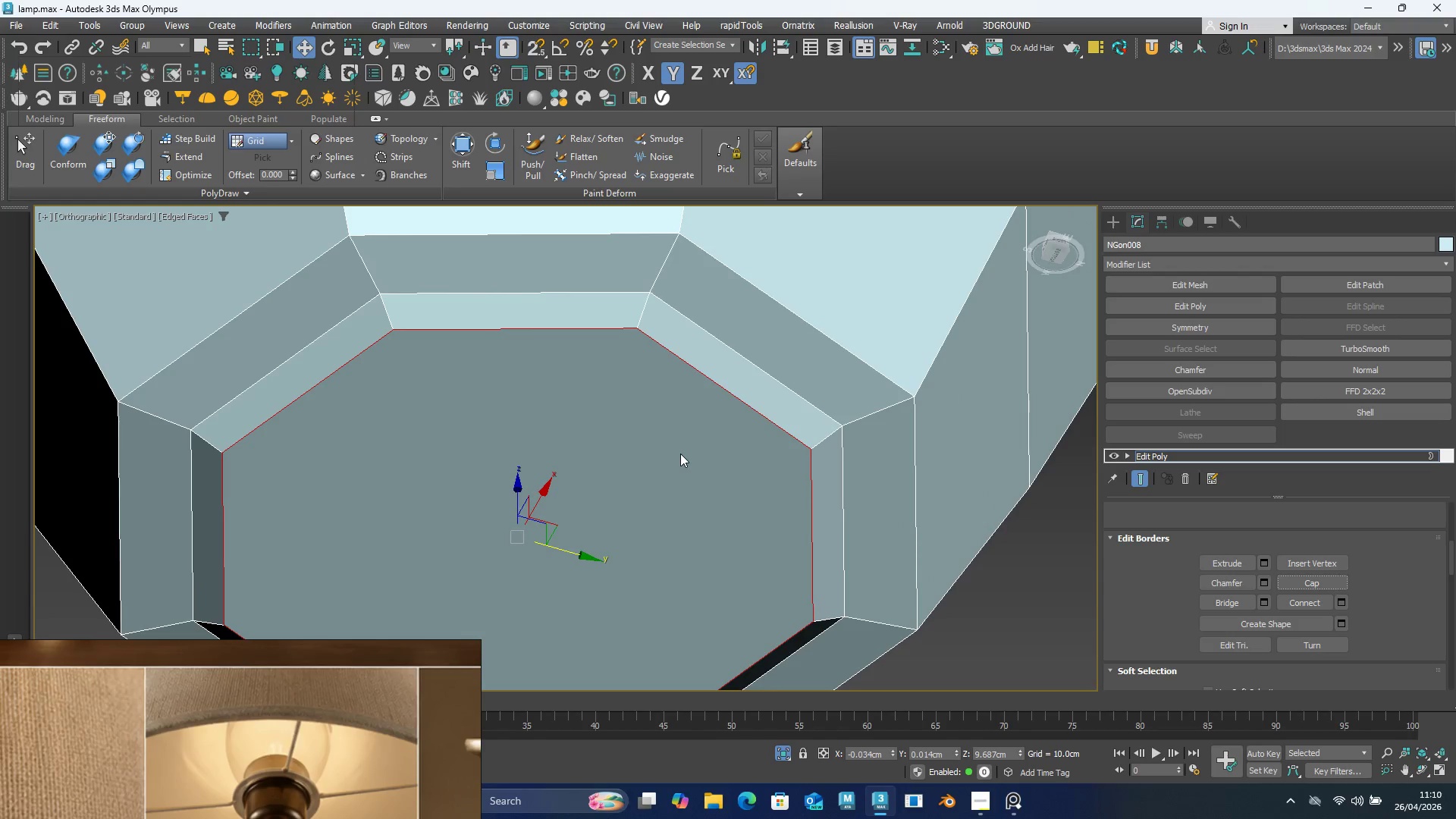 
key(Alt+C)
 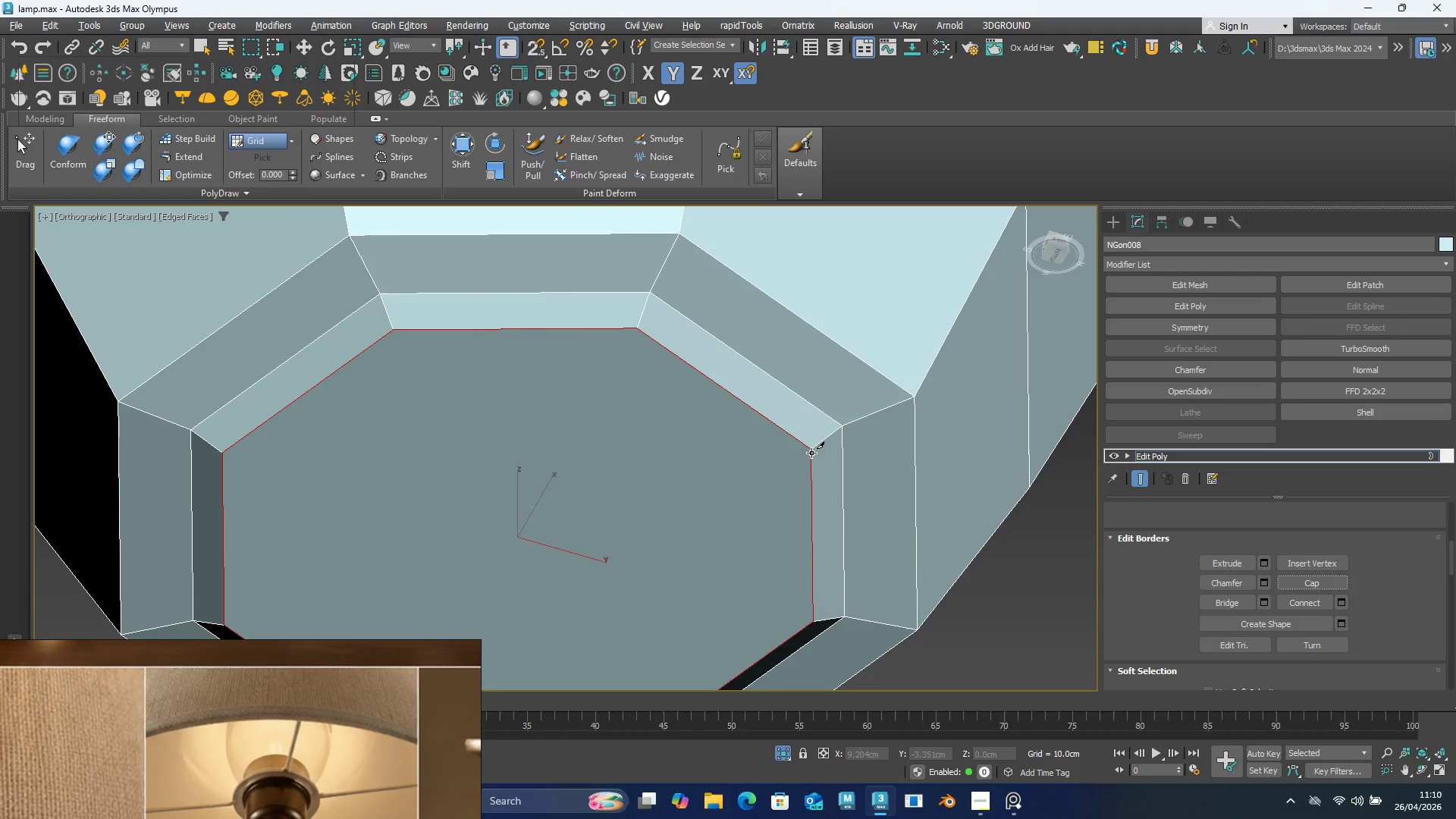 
left_click([811, 451])
 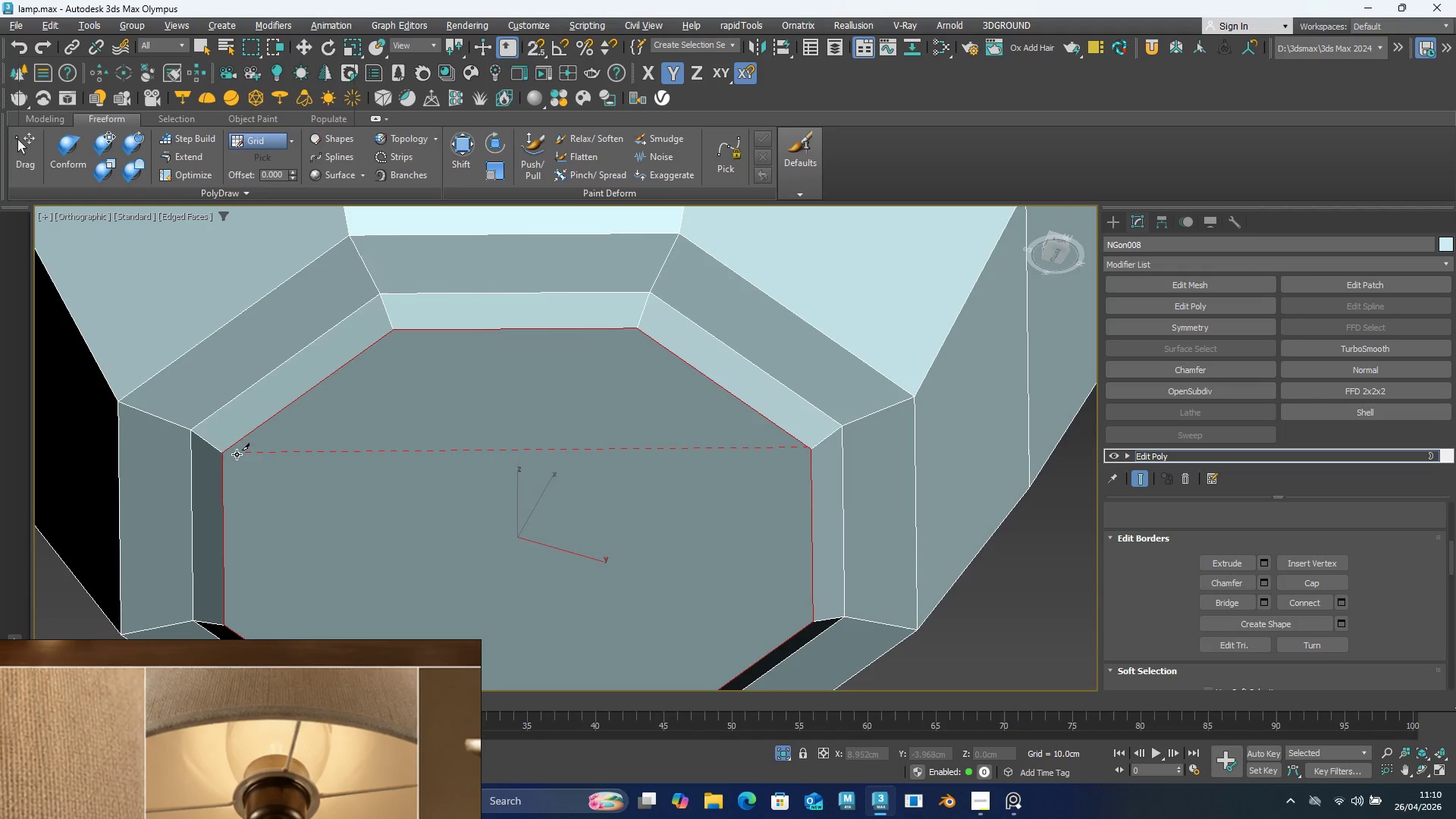 
left_click([220, 453])
 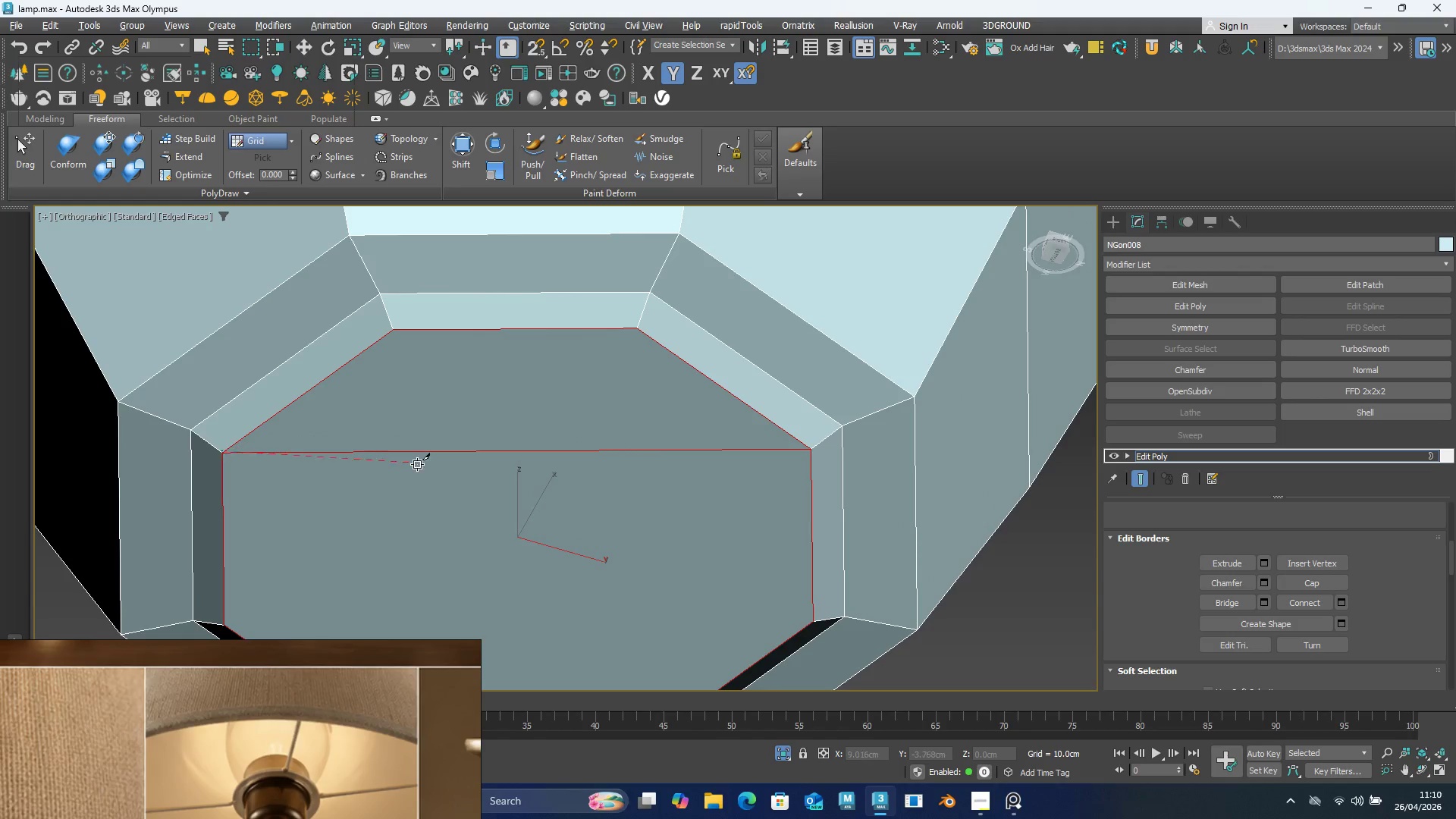 
right_click([417, 464])
 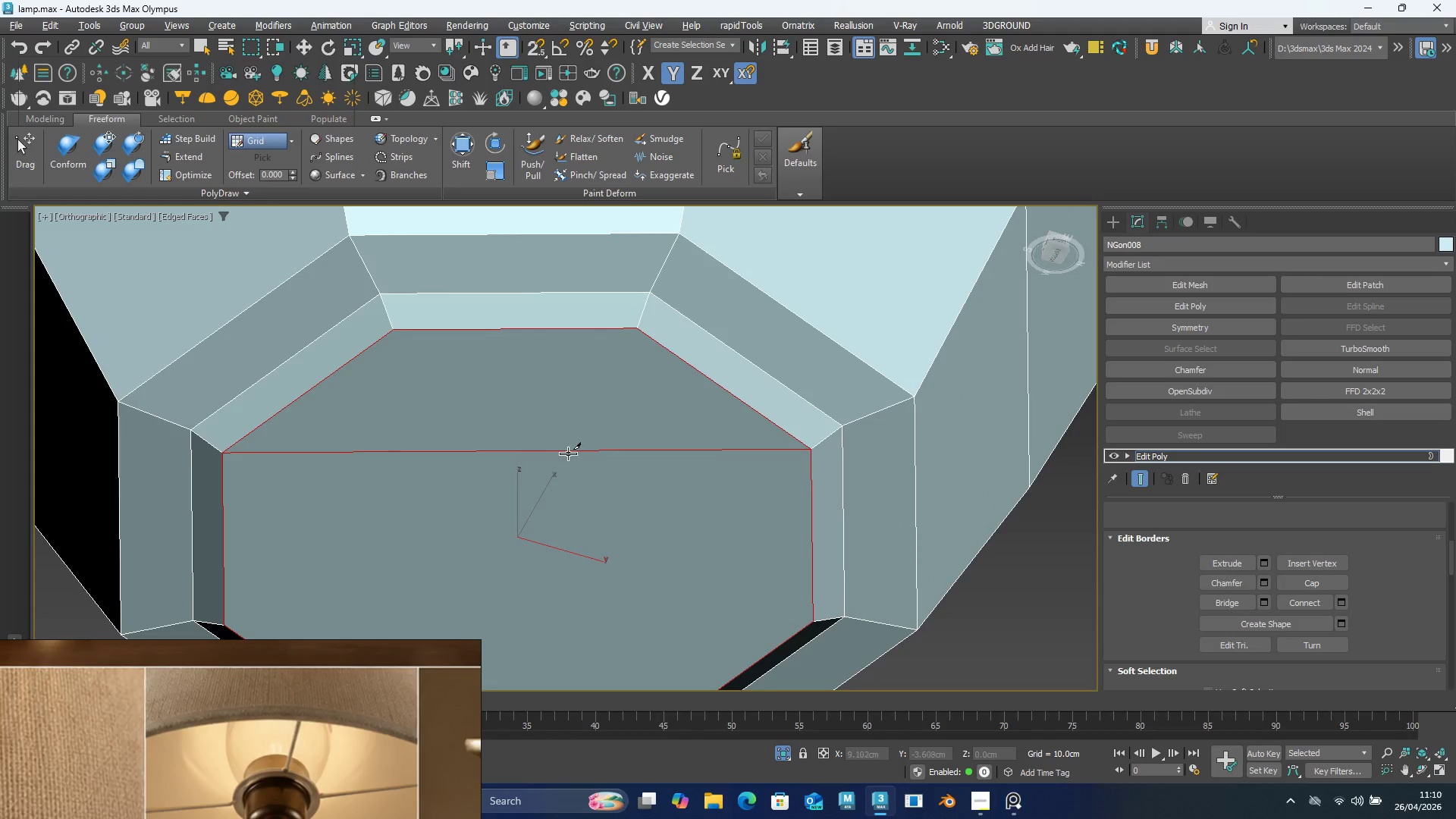 
scroll: coordinate [579, 455], scroll_direction: down, amount: 2.0
 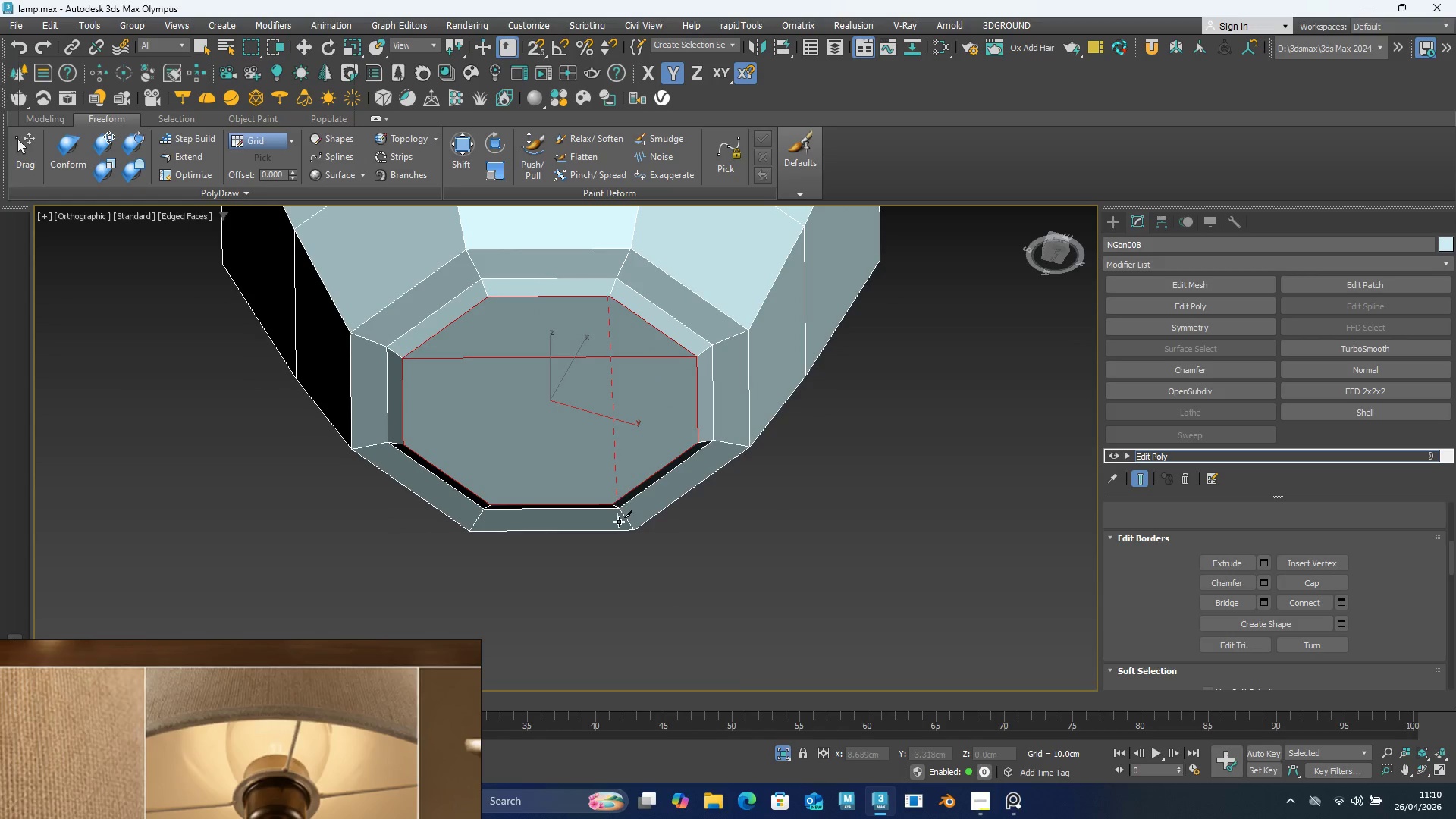 
hold_key(key=AltLeft, duration=0.44)
 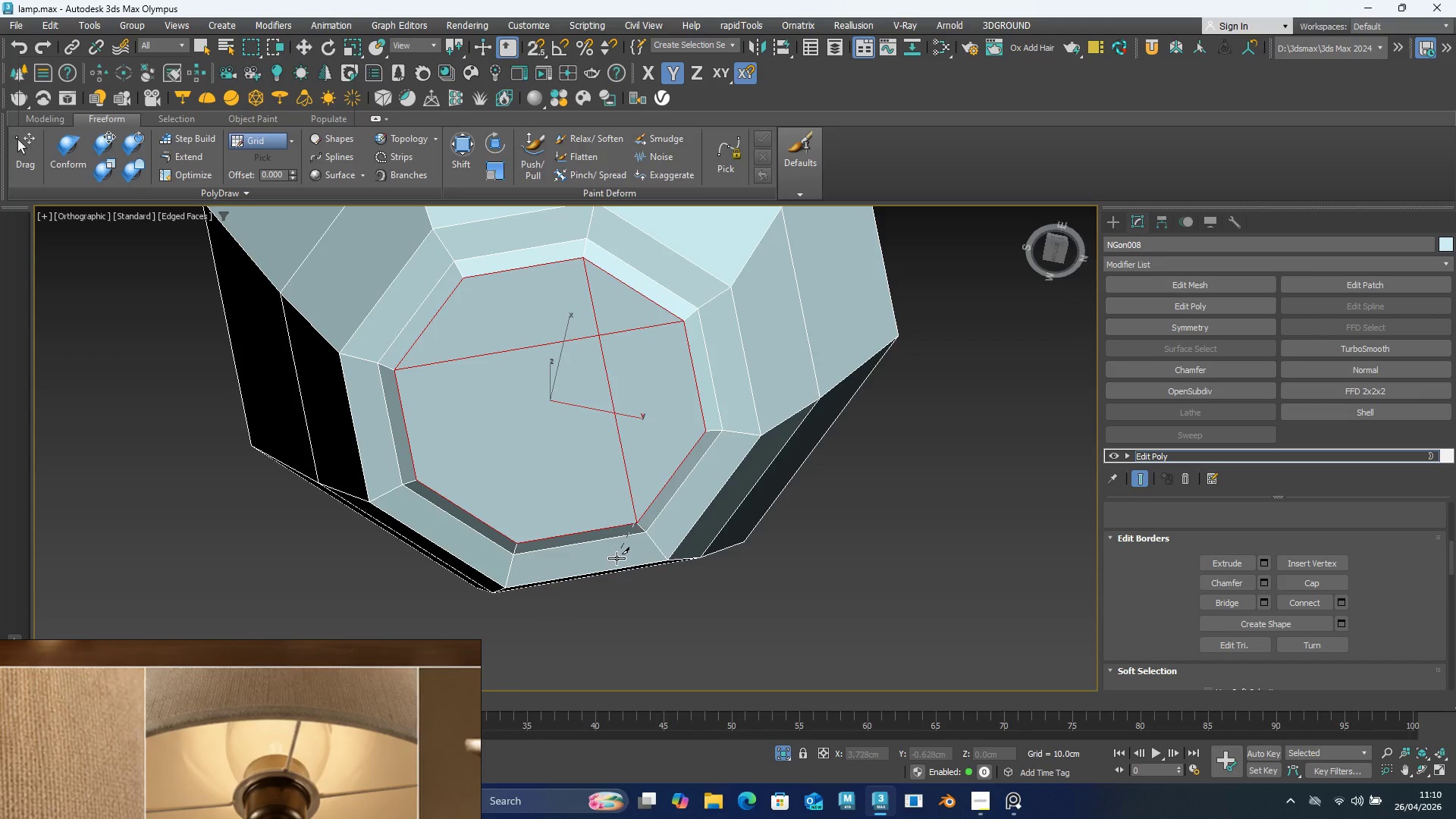 
right_click([588, 558])
 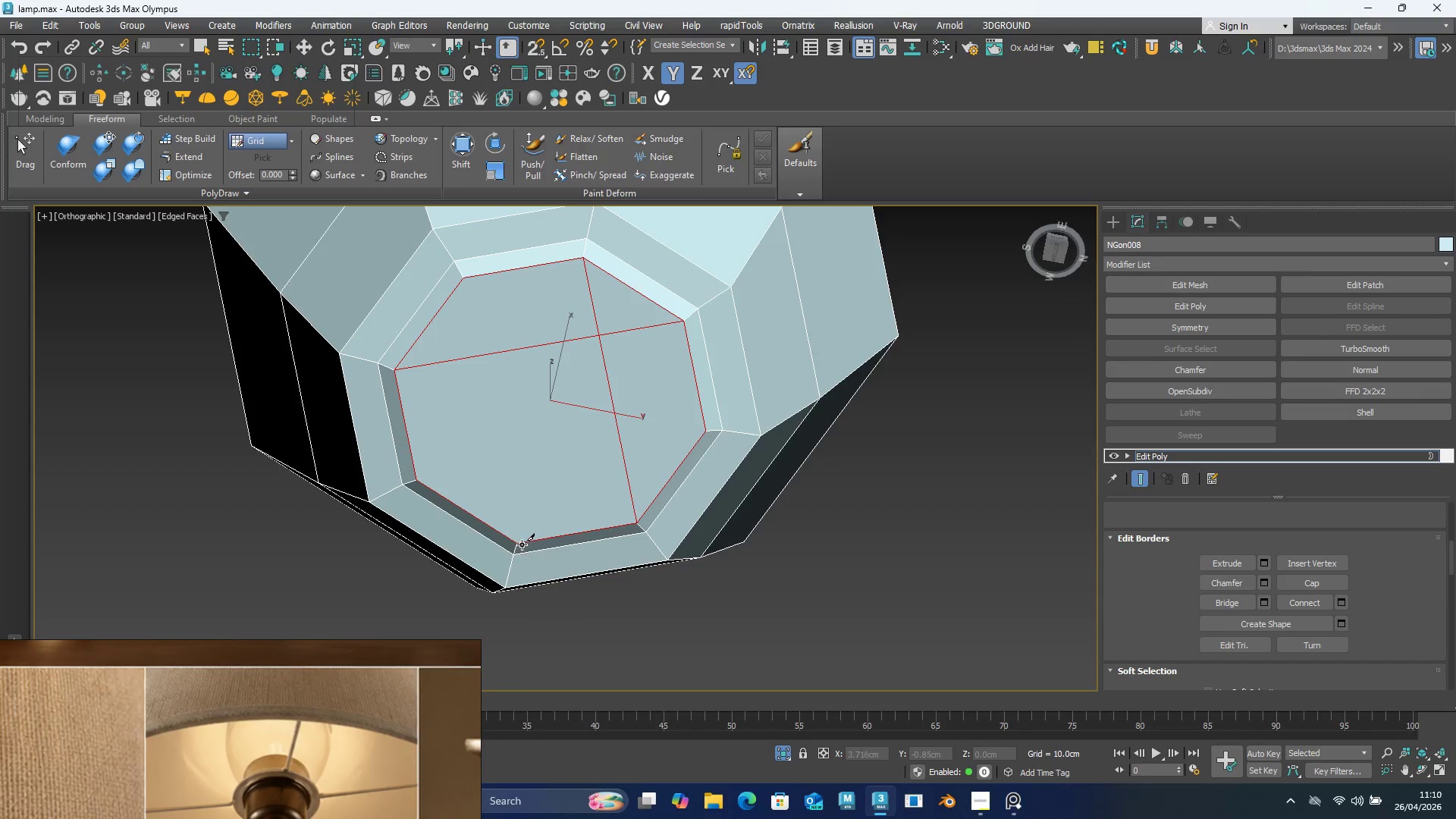 
left_click([519, 542])
 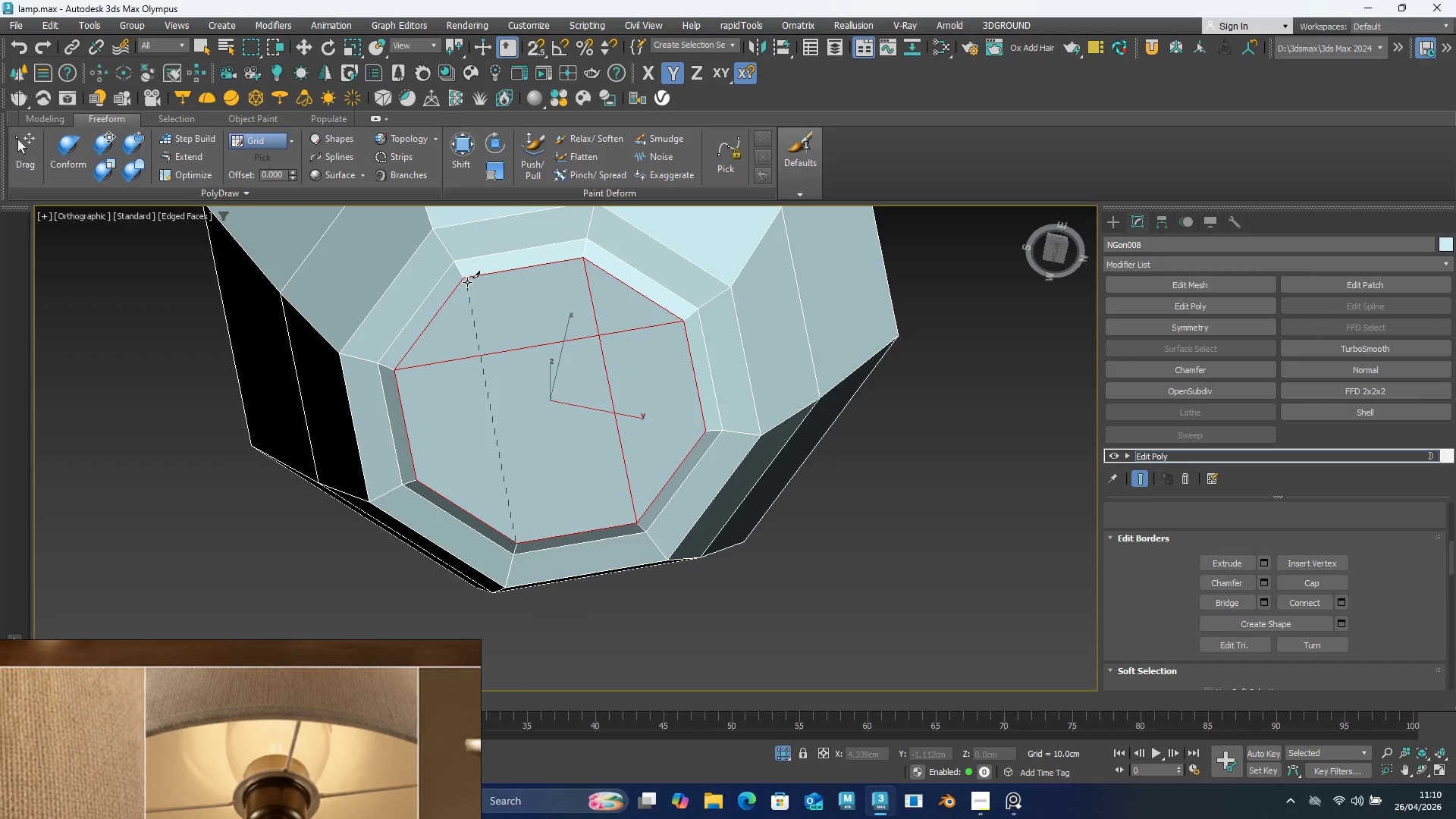 
left_click([466, 278])
 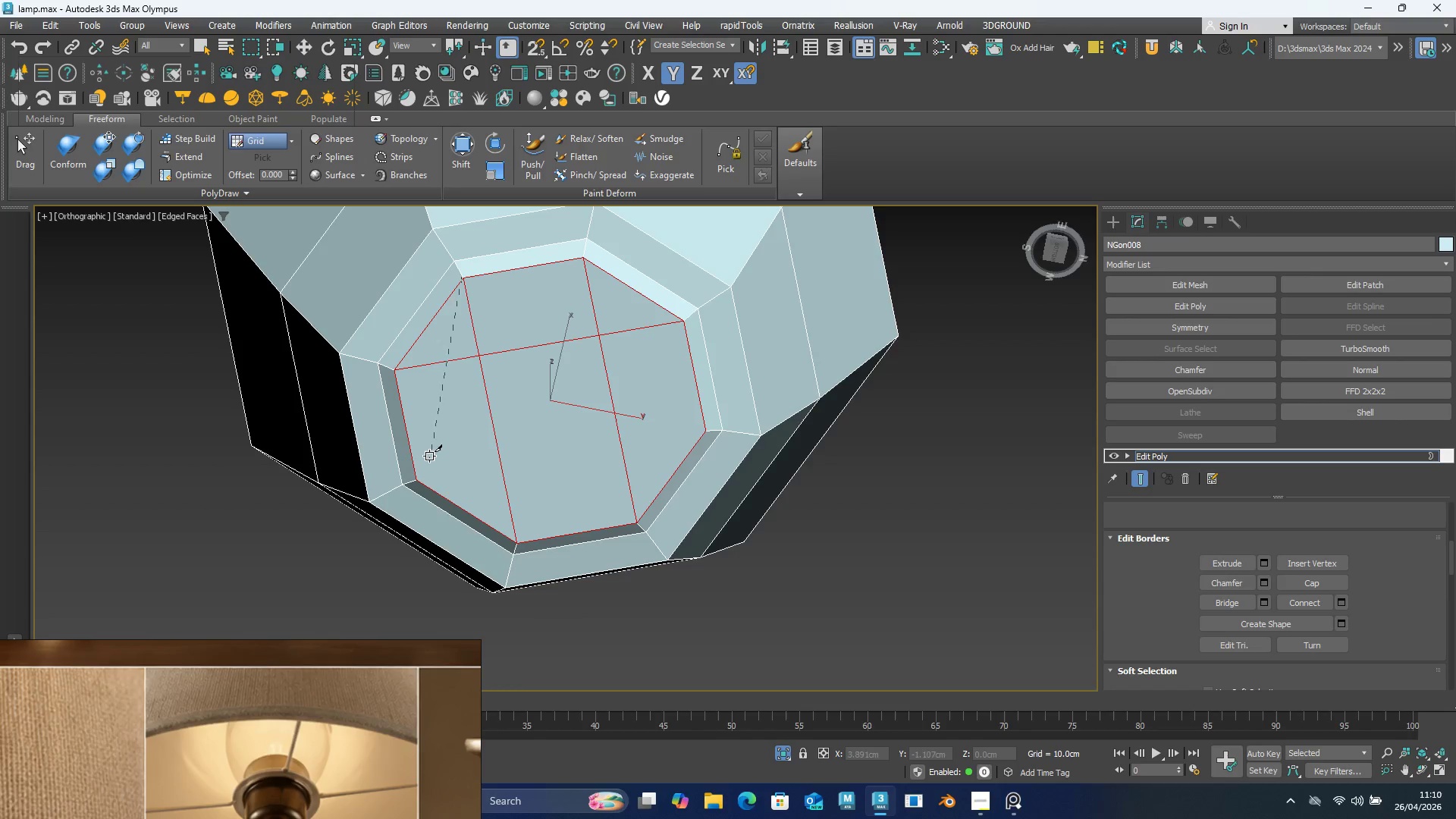 
right_click([441, 481])
 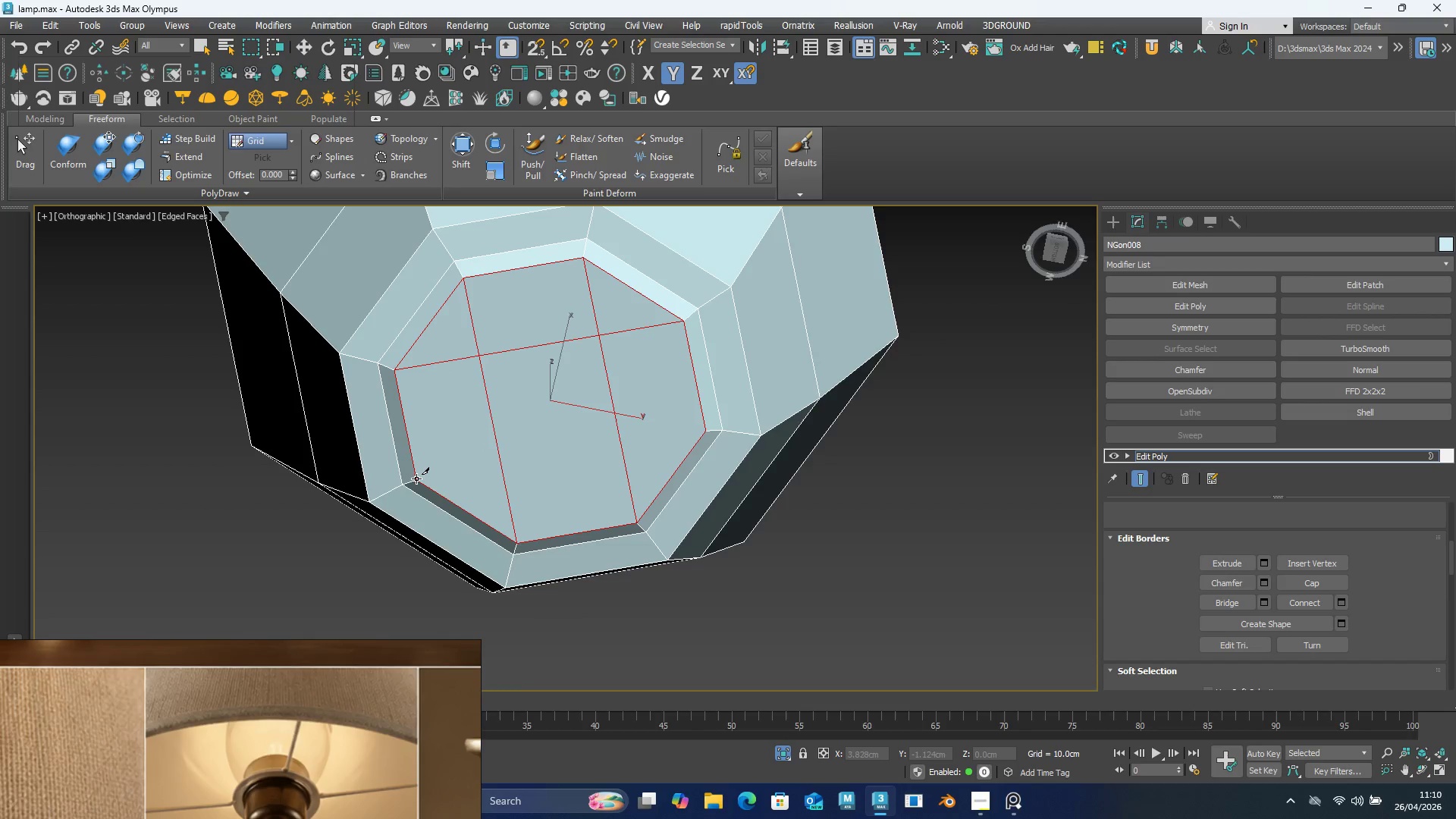 
left_click([416, 477])
 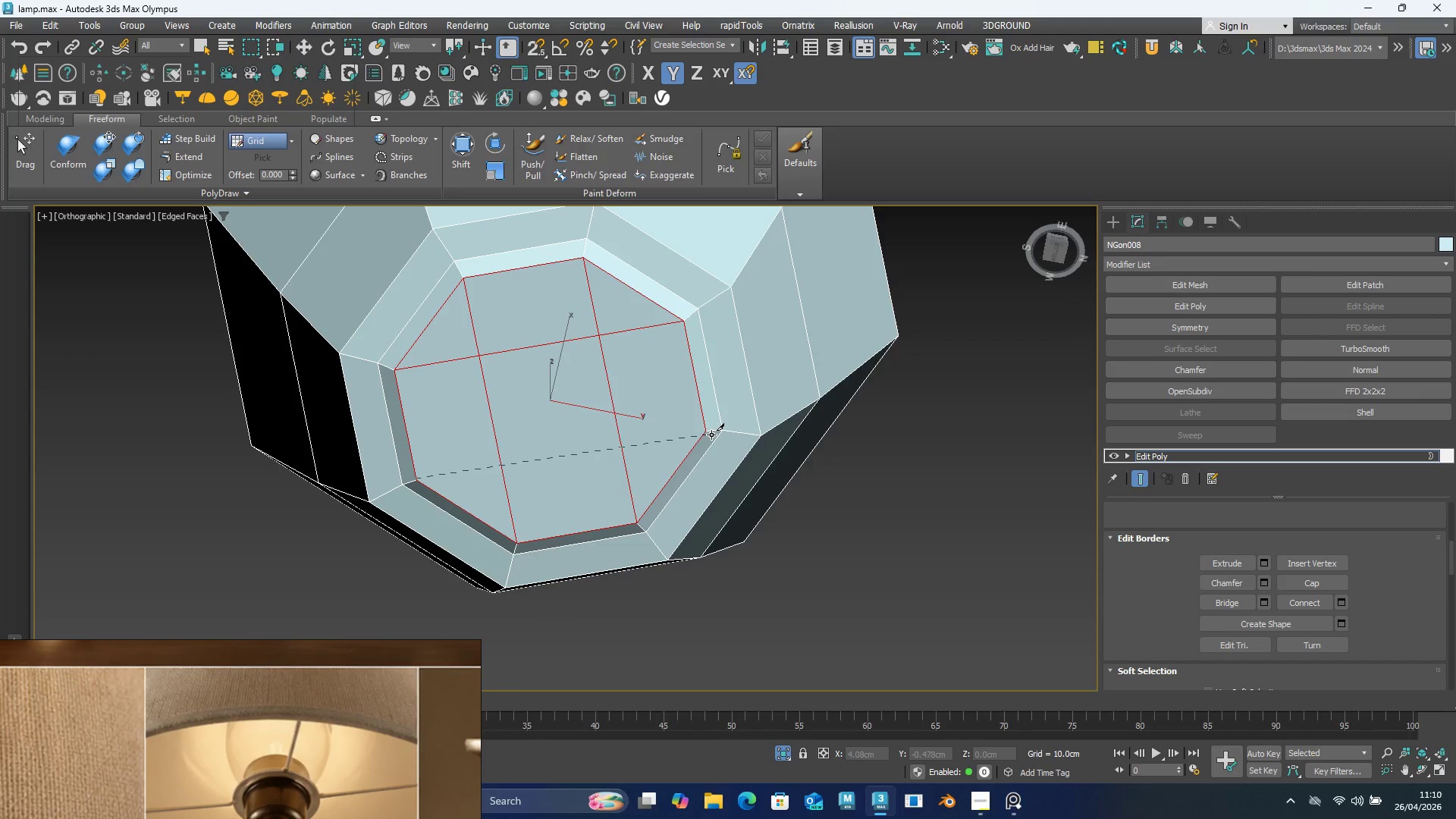 
left_click([708, 431])
 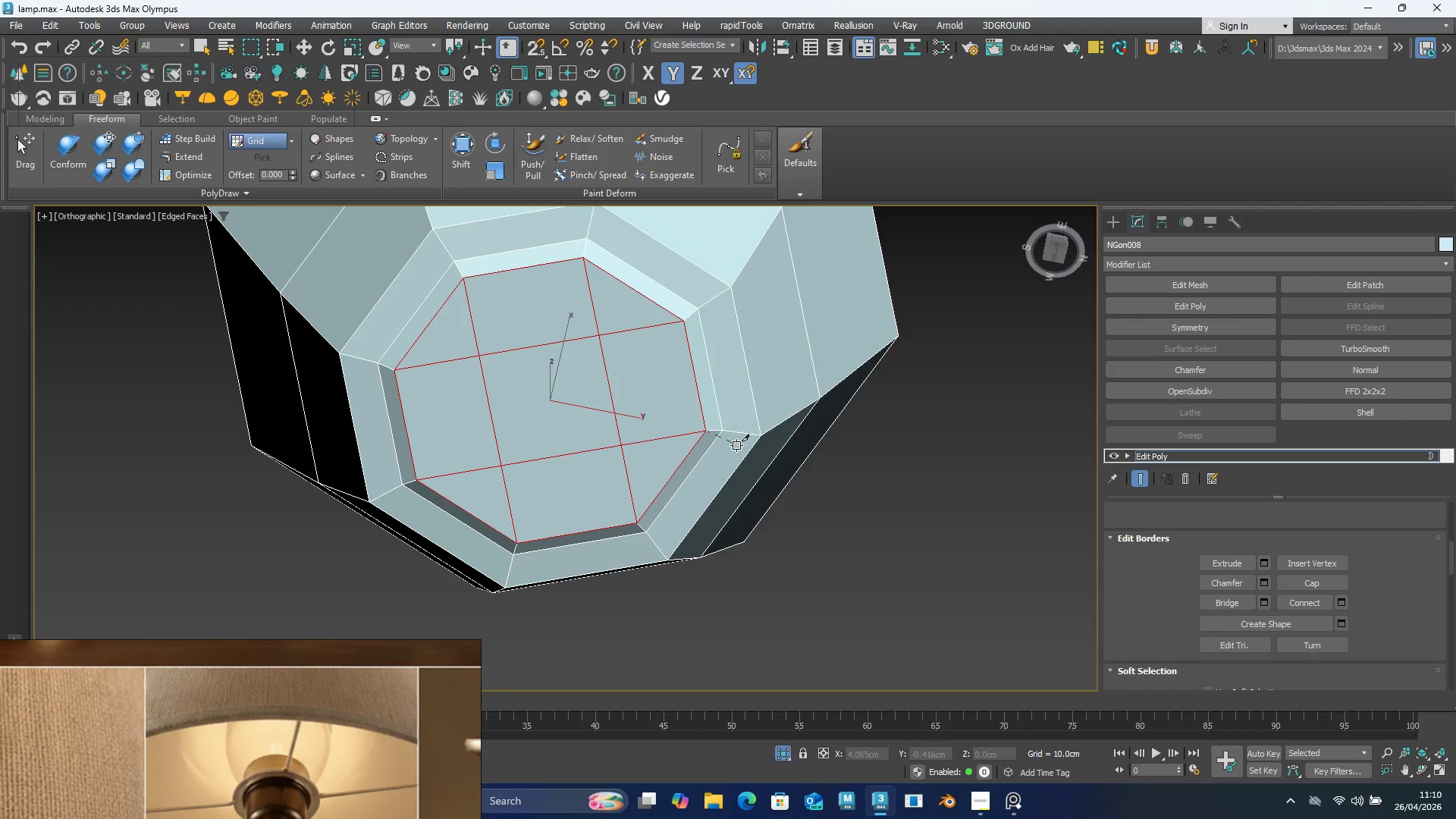 
right_click([743, 447])
 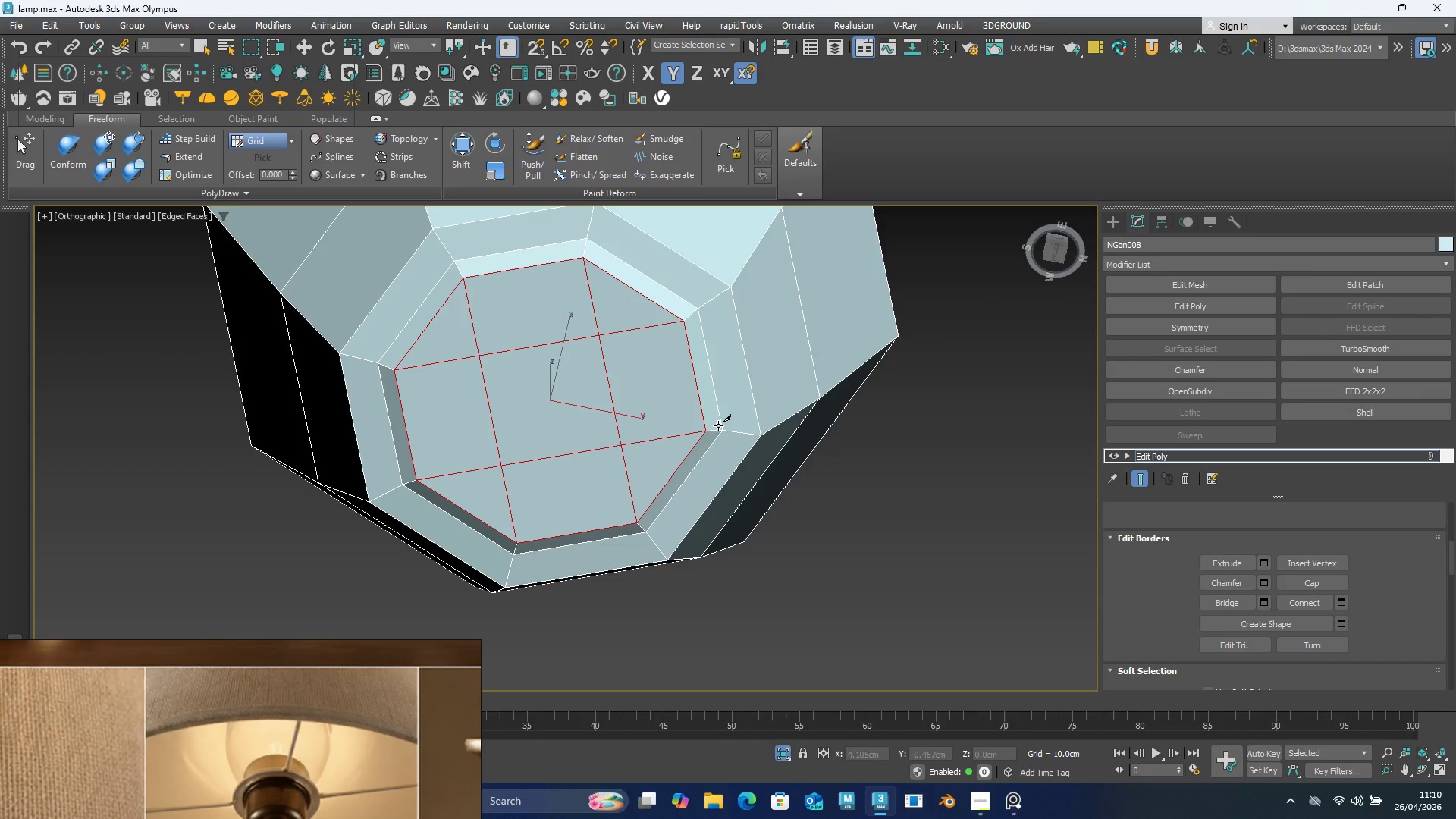 
right_click([723, 422])
 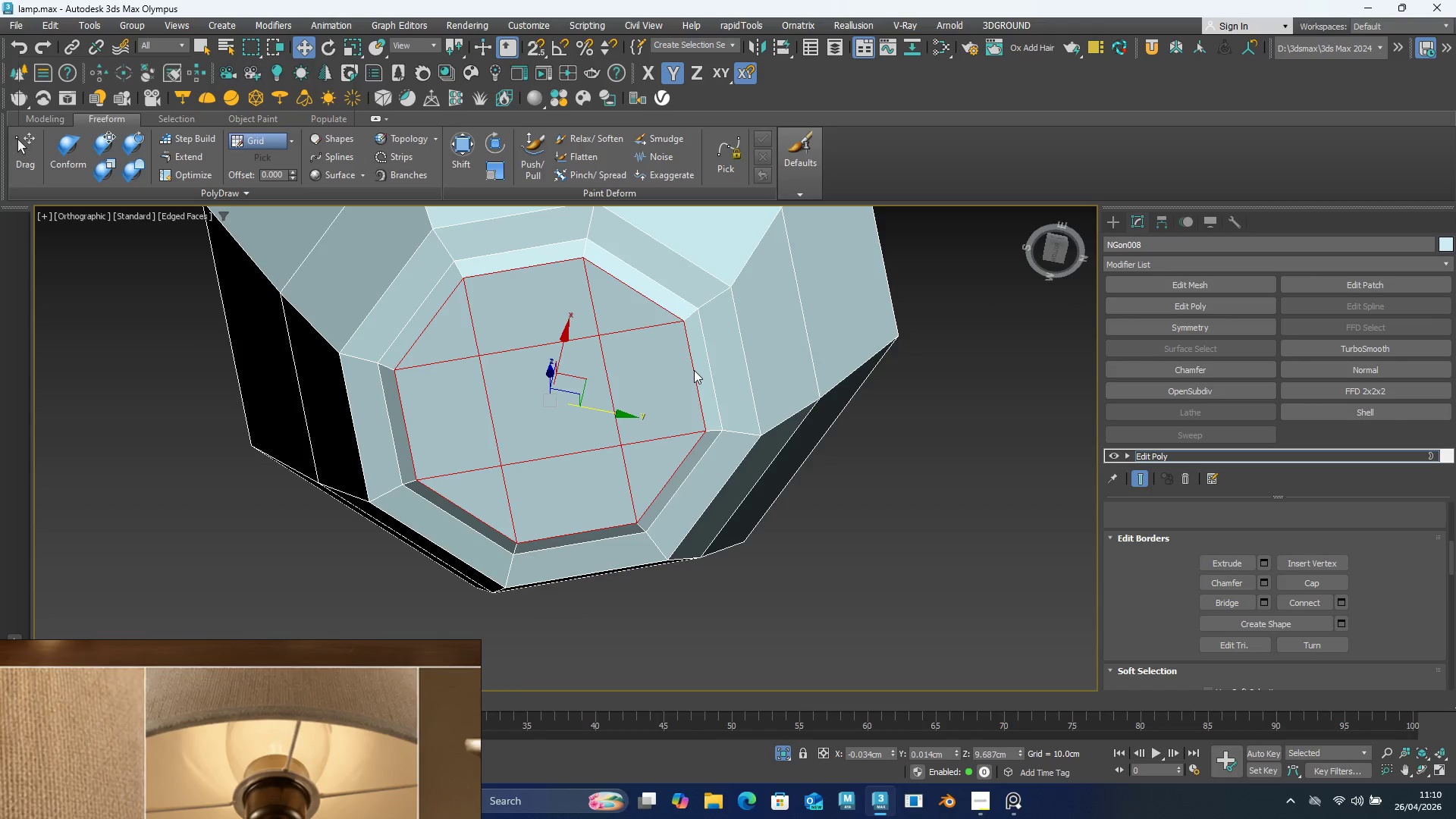 
double_click([694, 370])
 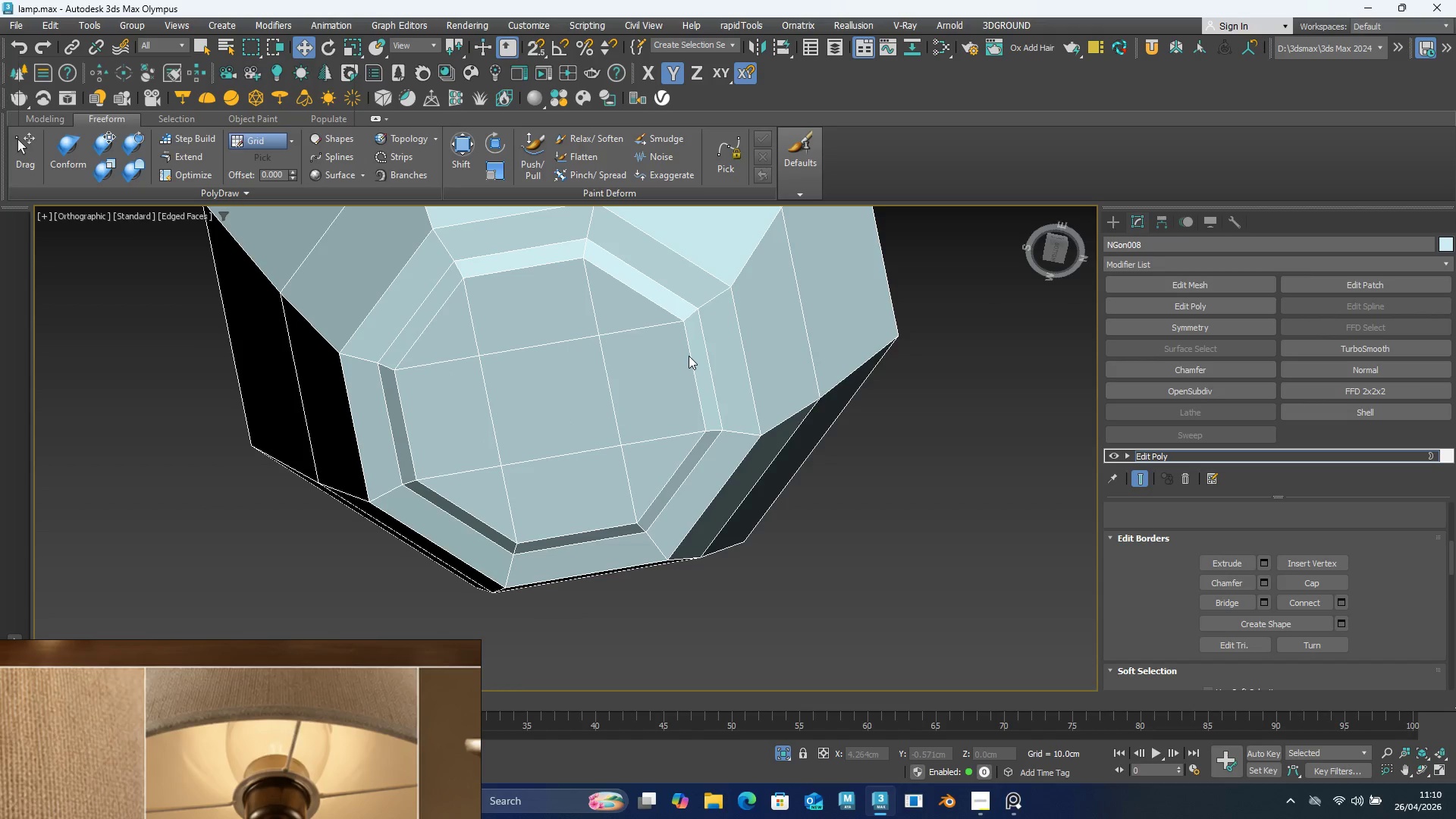 
double_click([689, 356])
 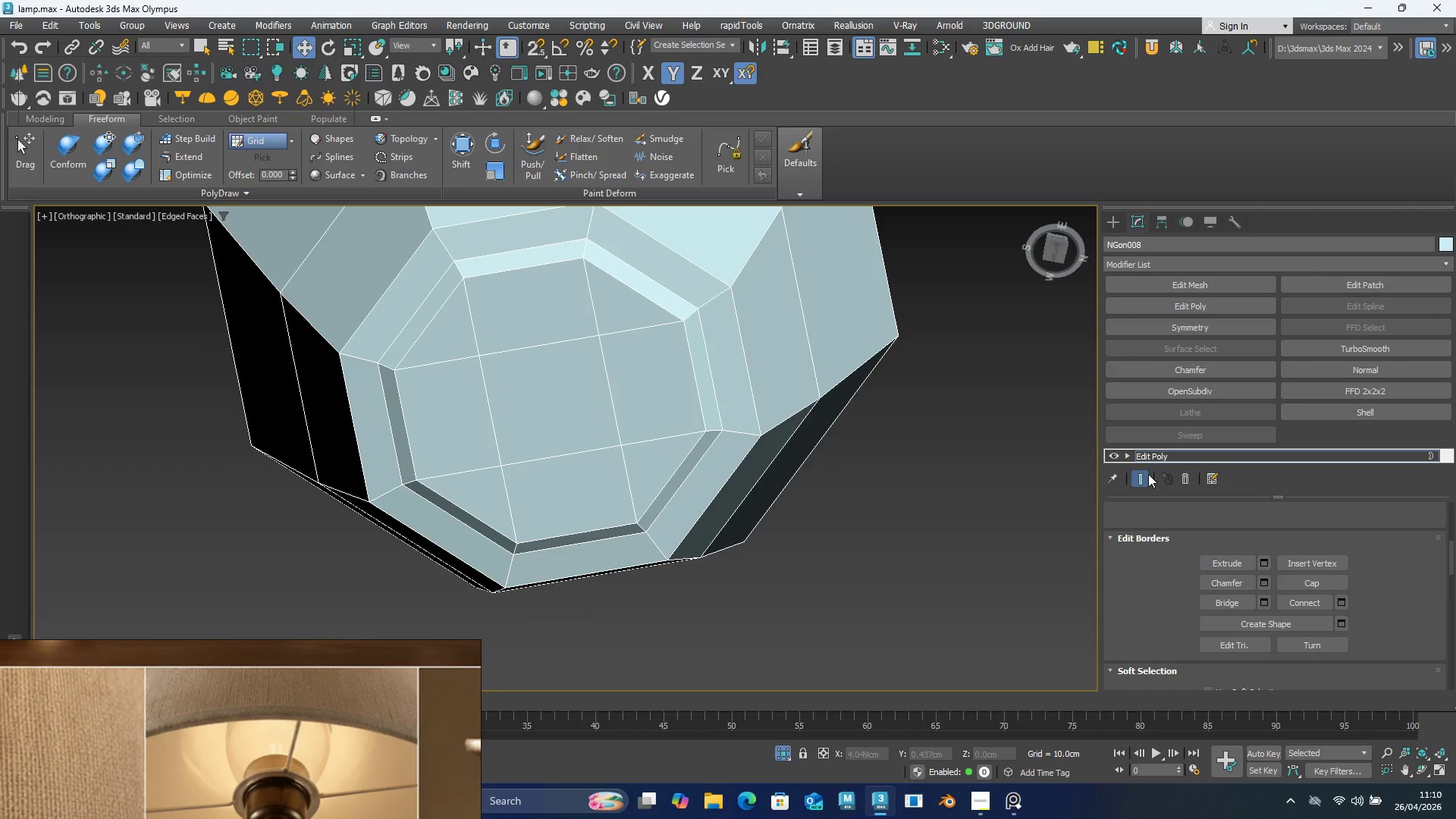 
scroll: coordinate [1230, 566], scroll_direction: up, amount: 21.0
 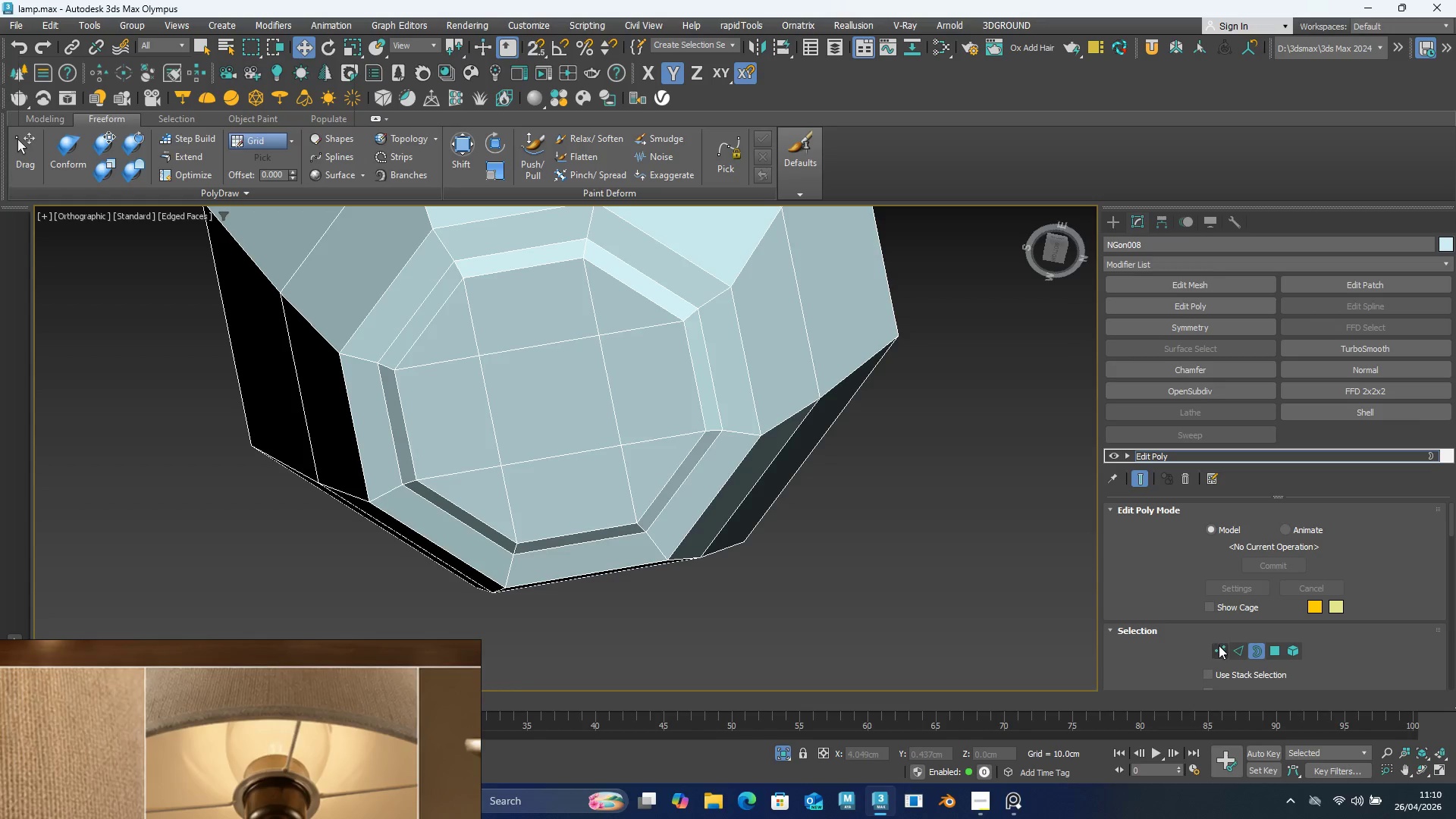 
left_click([1238, 654])
 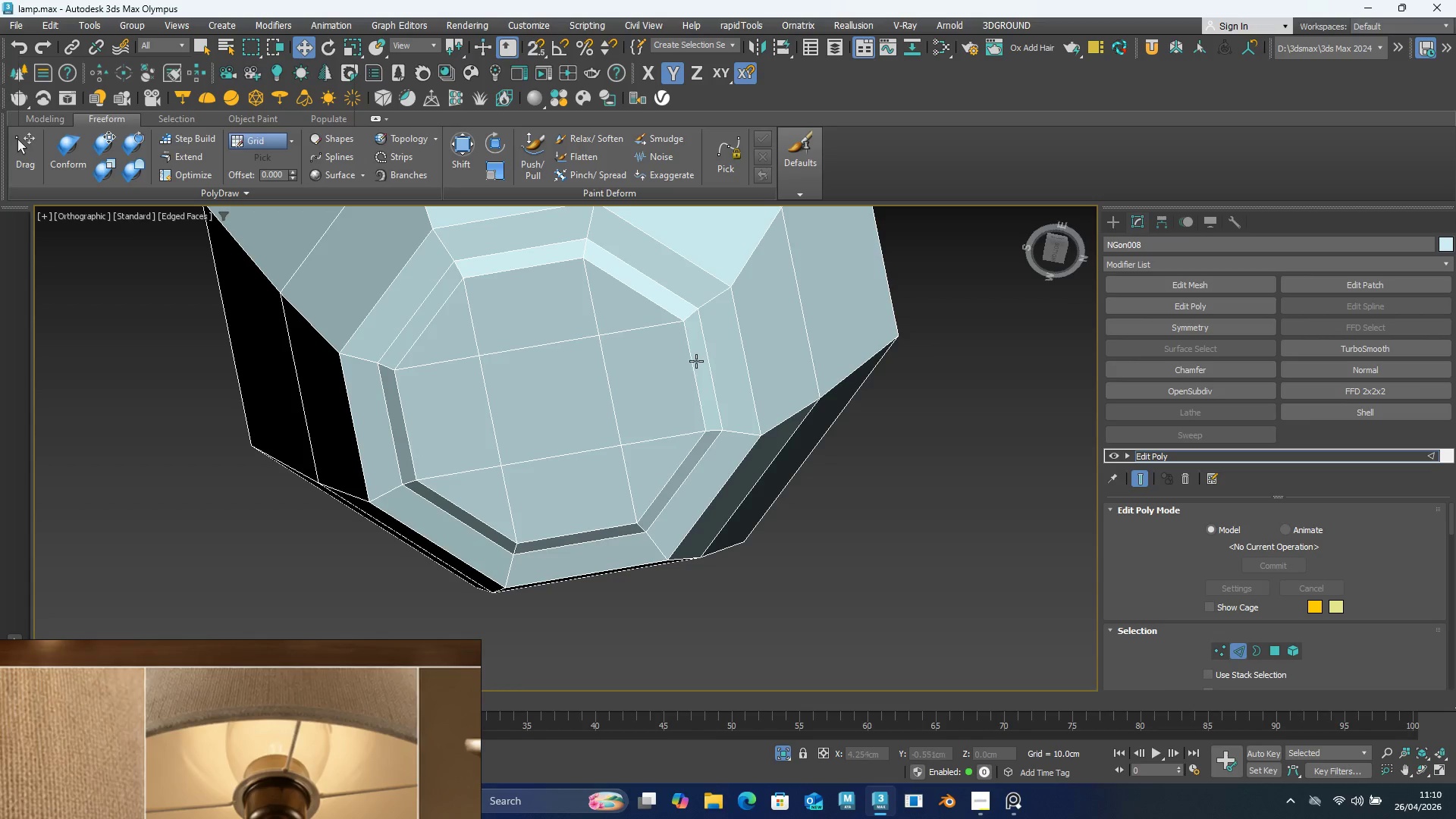 
double_click([695, 360])
 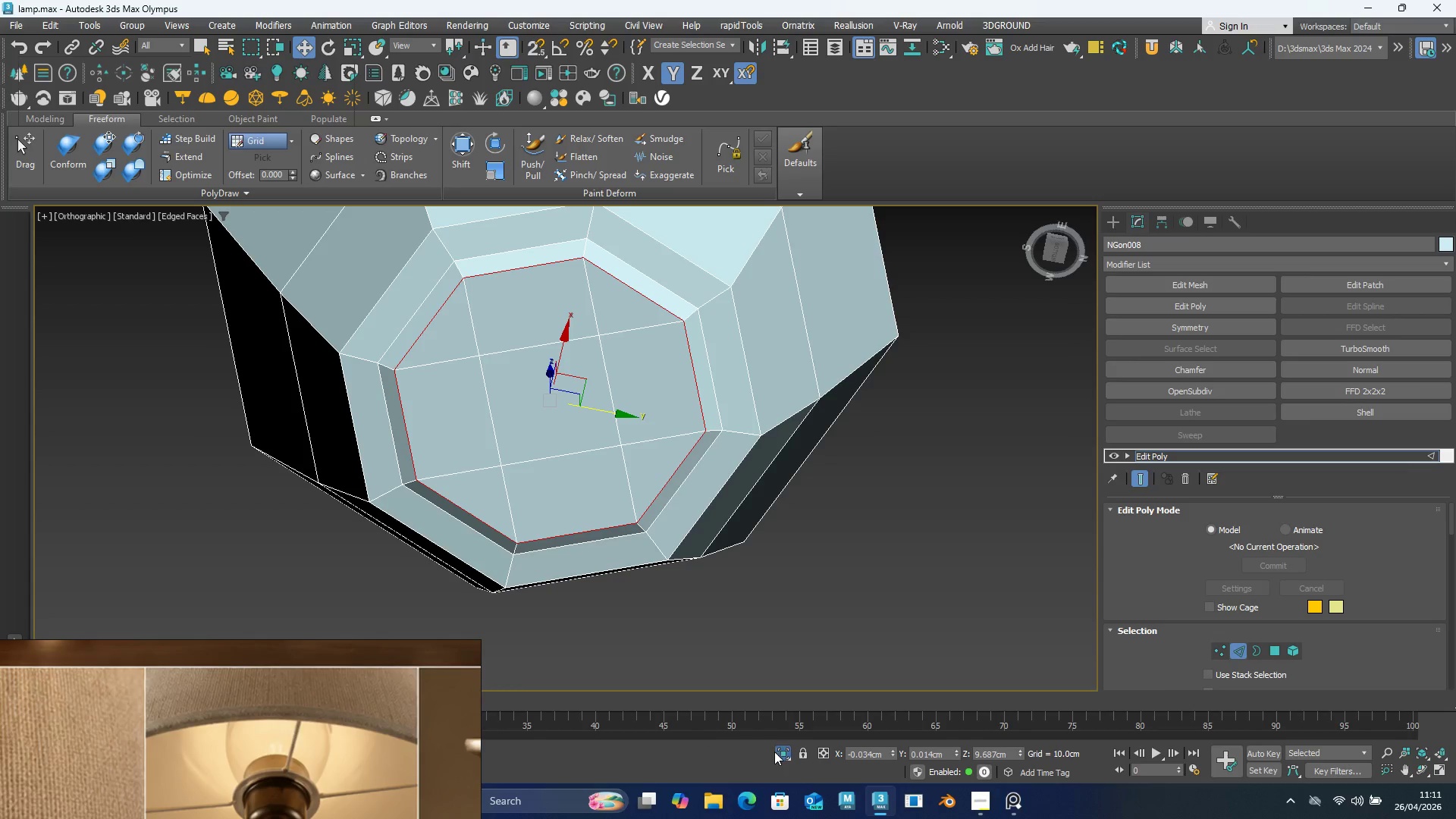 
scroll: coordinate [717, 526], scroll_direction: down, amount: 2.0
 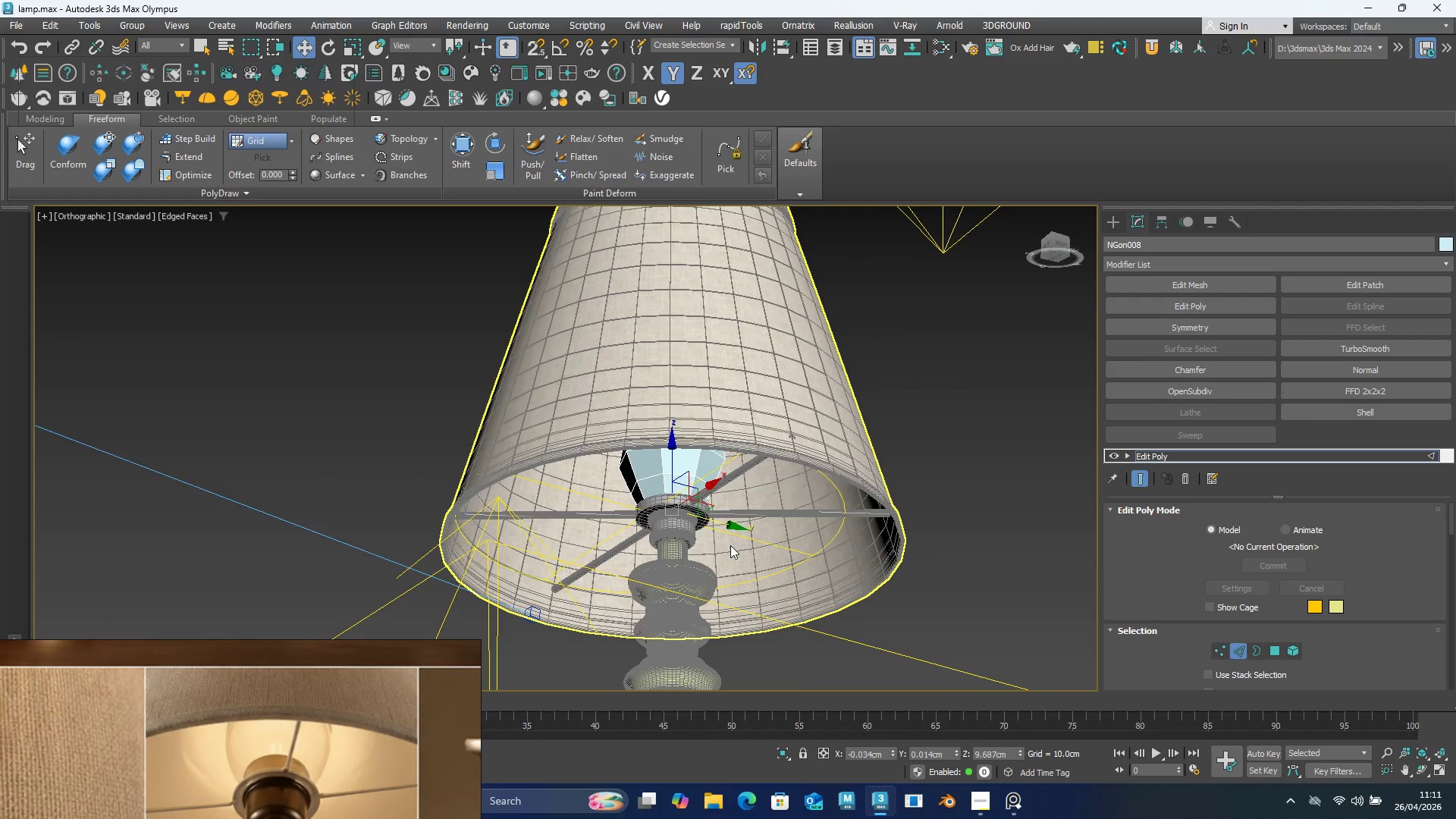 
scroll: coordinate [757, 477], scroll_direction: up, amount: 3.0
 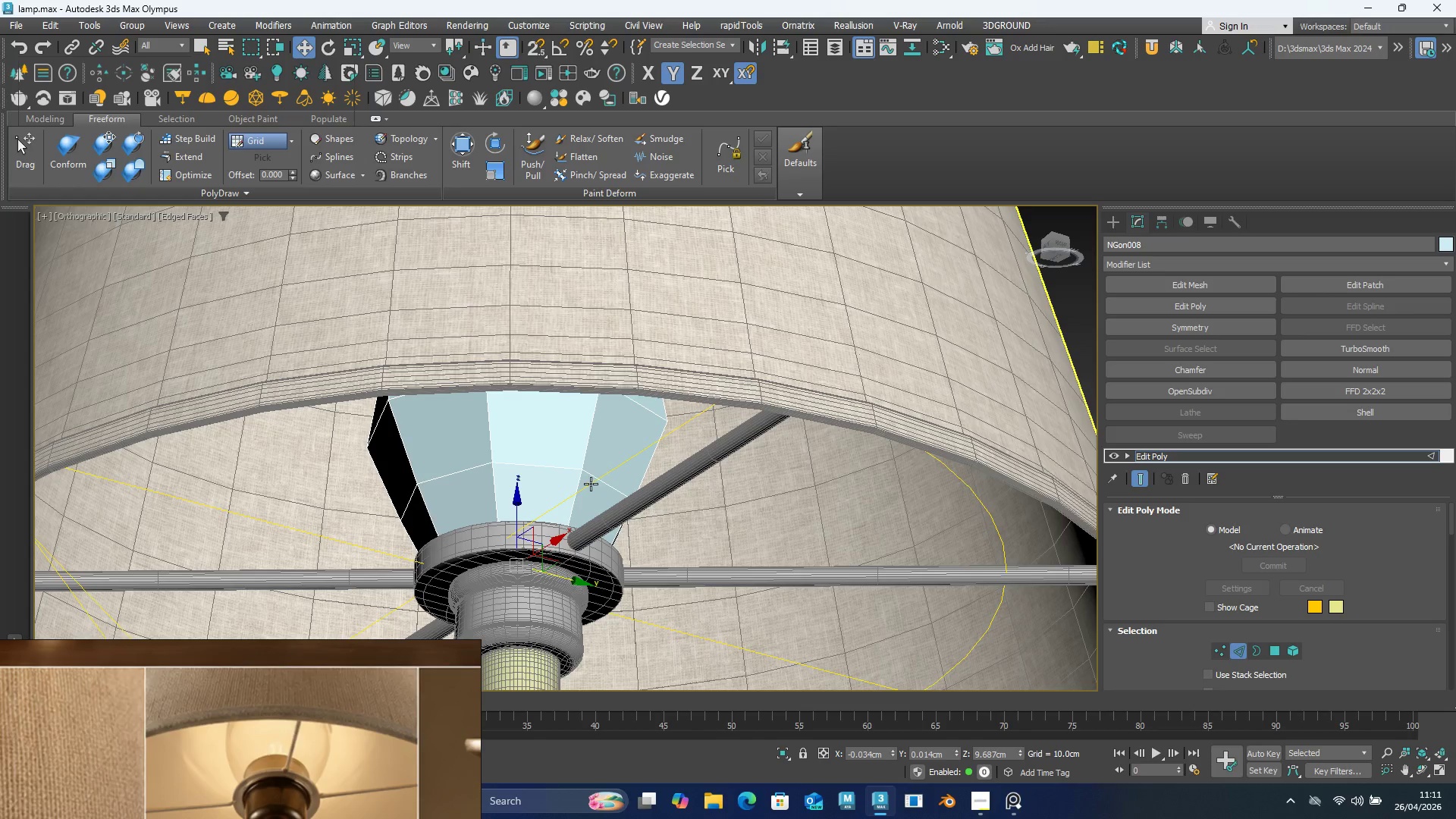 
hold_key(key=AltLeft, duration=0.89)
 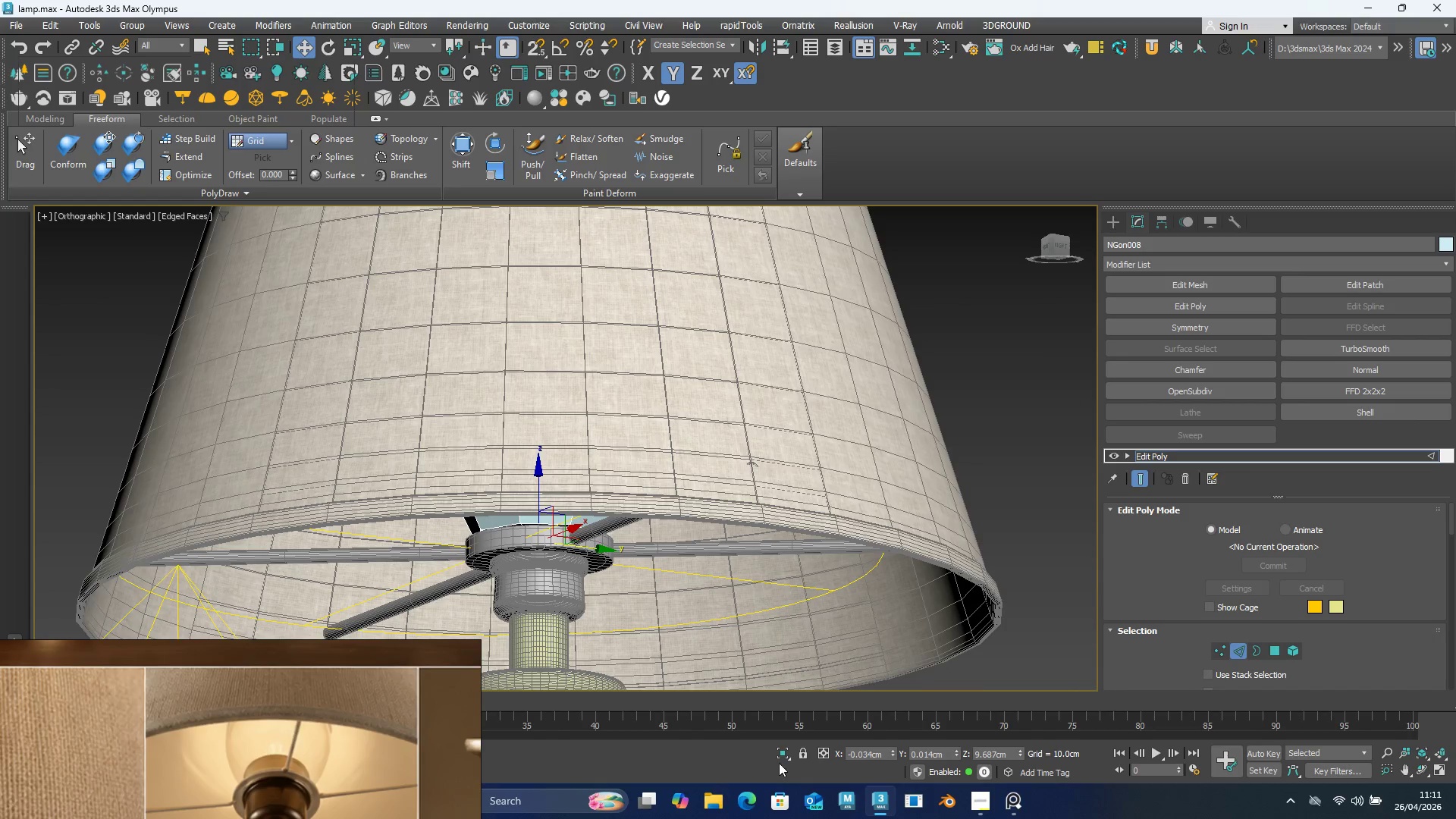 
scroll: coordinate [590, 485], scroll_direction: down, amount: 1.0
 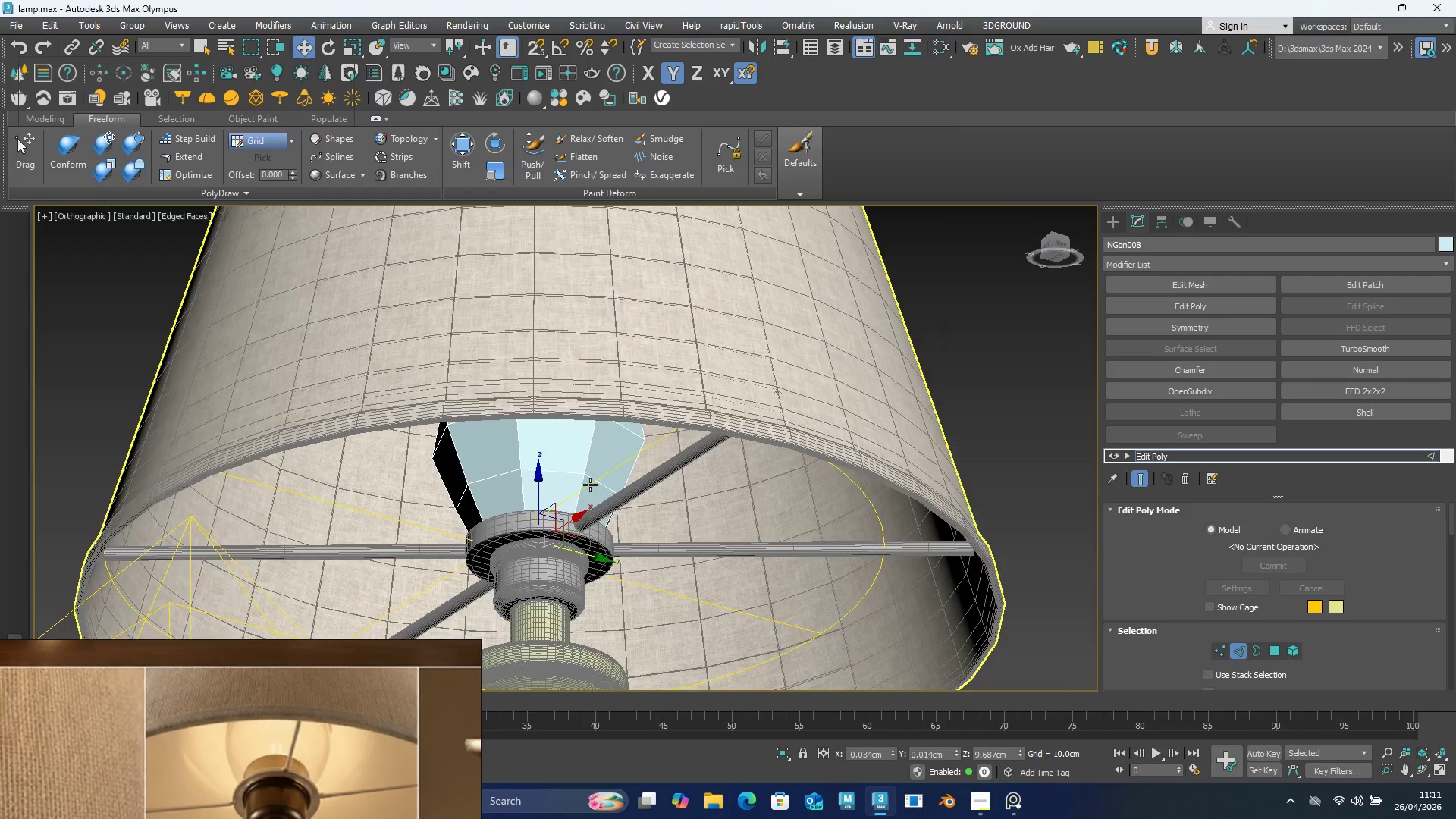 
left_click([783, 756])
 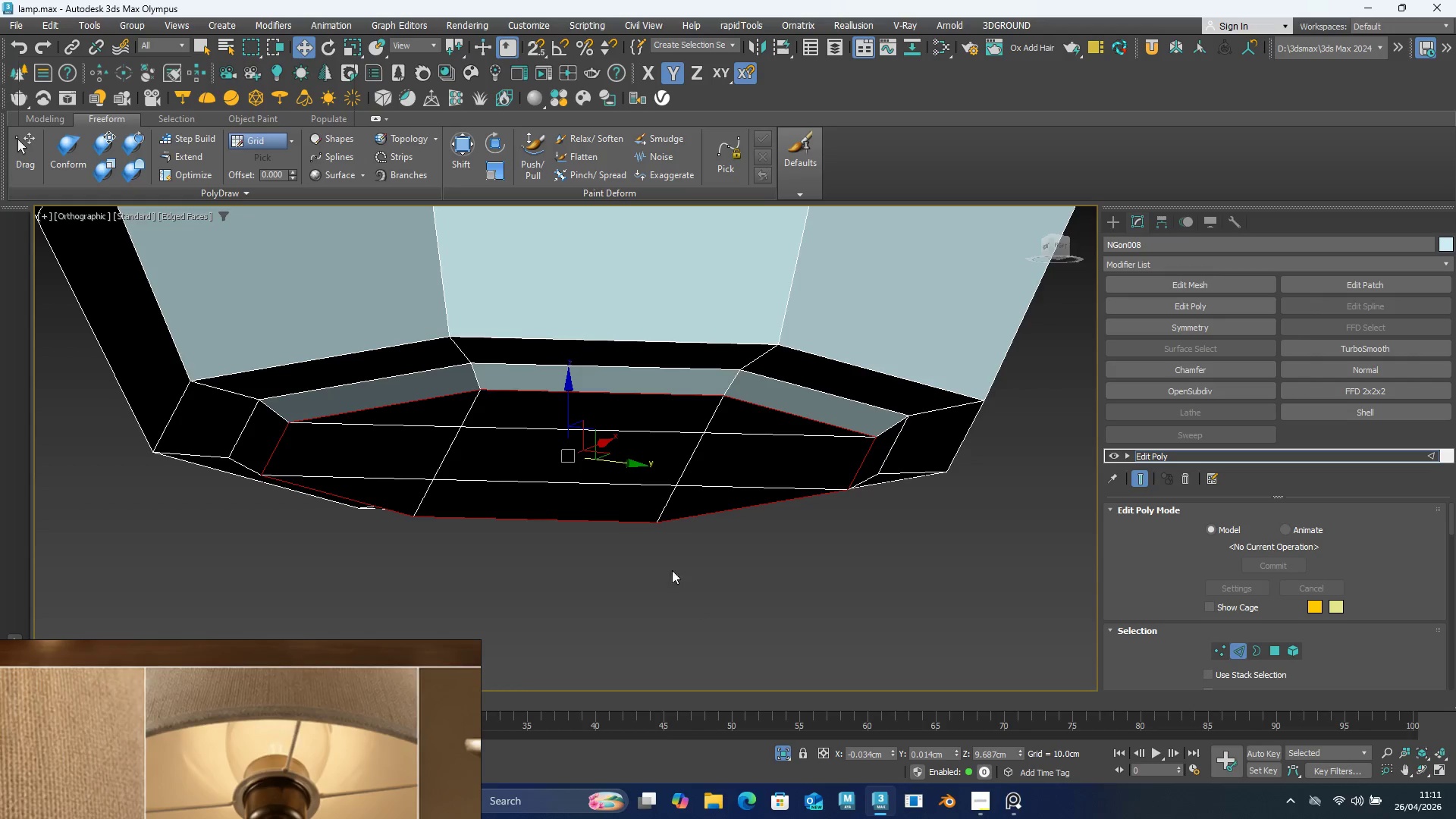 
hold_key(key=AltLeft, duration=0.39)
 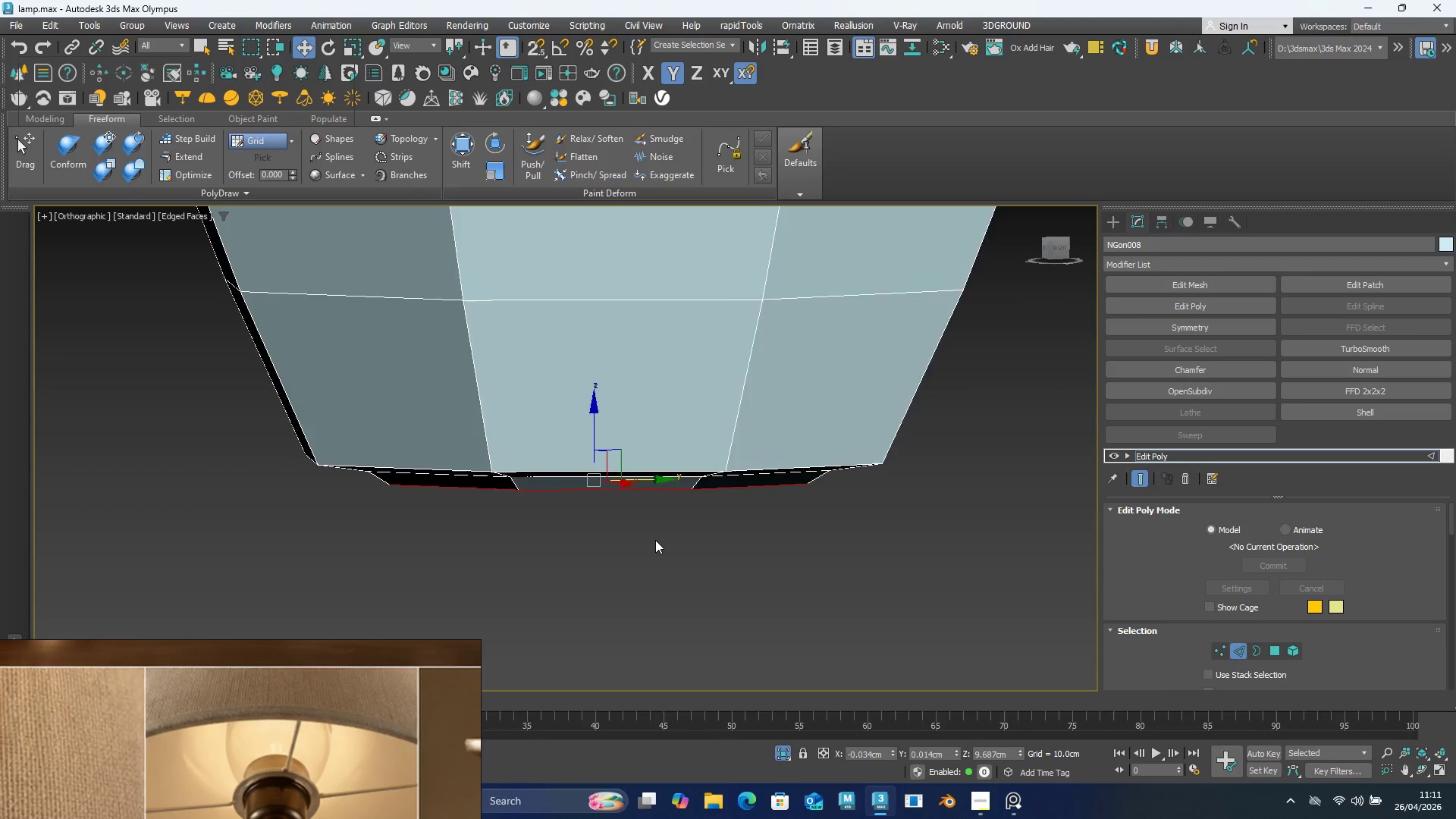 
scroll: coordinate [655, 539], scroll_direction: down, amount: 4.0
 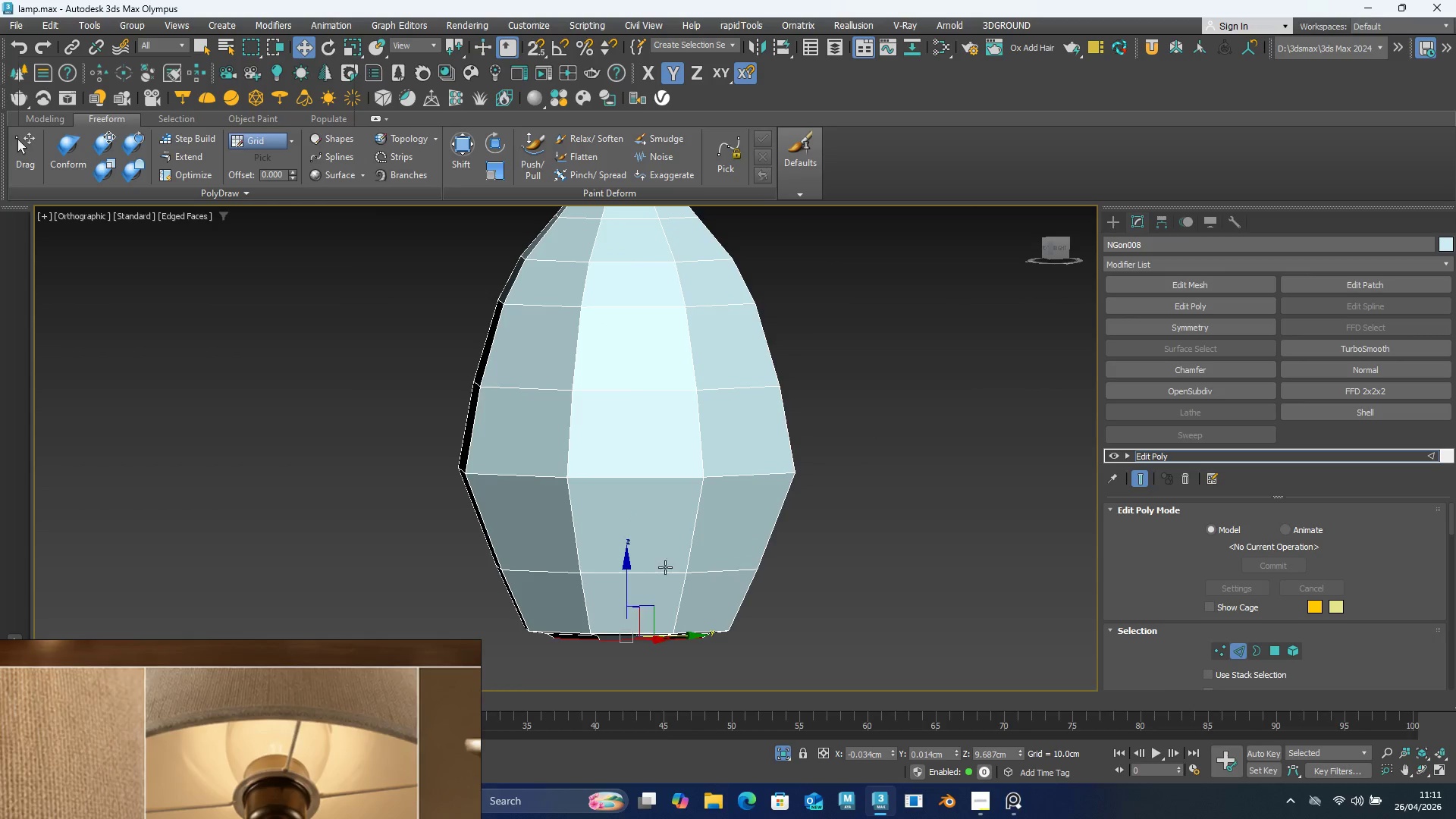 
hold_key(key=AltLeft, duration=0.62)
 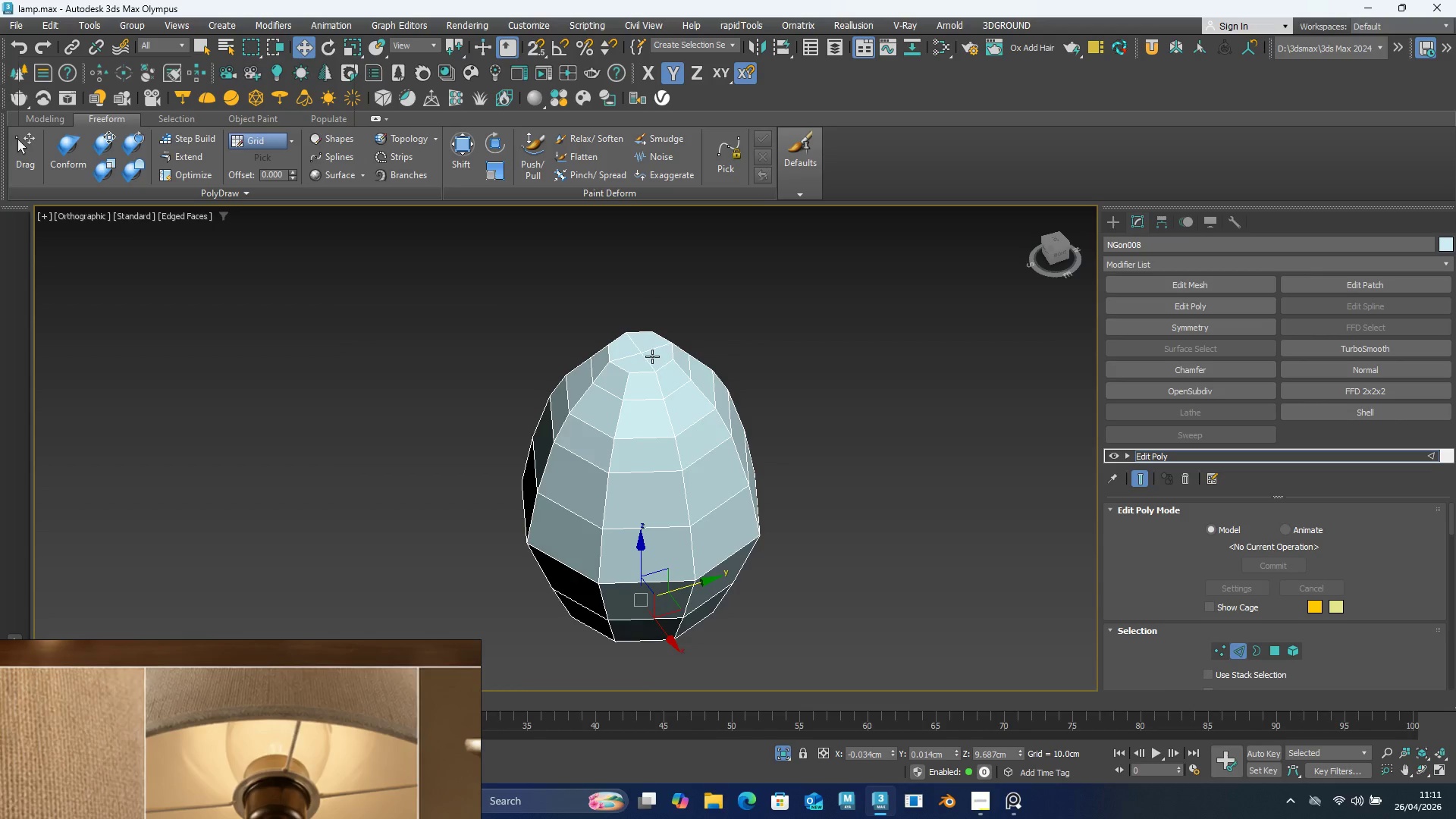 
scroll: coordinate [675, 513], scroll_direction: down, amount: 1.0
 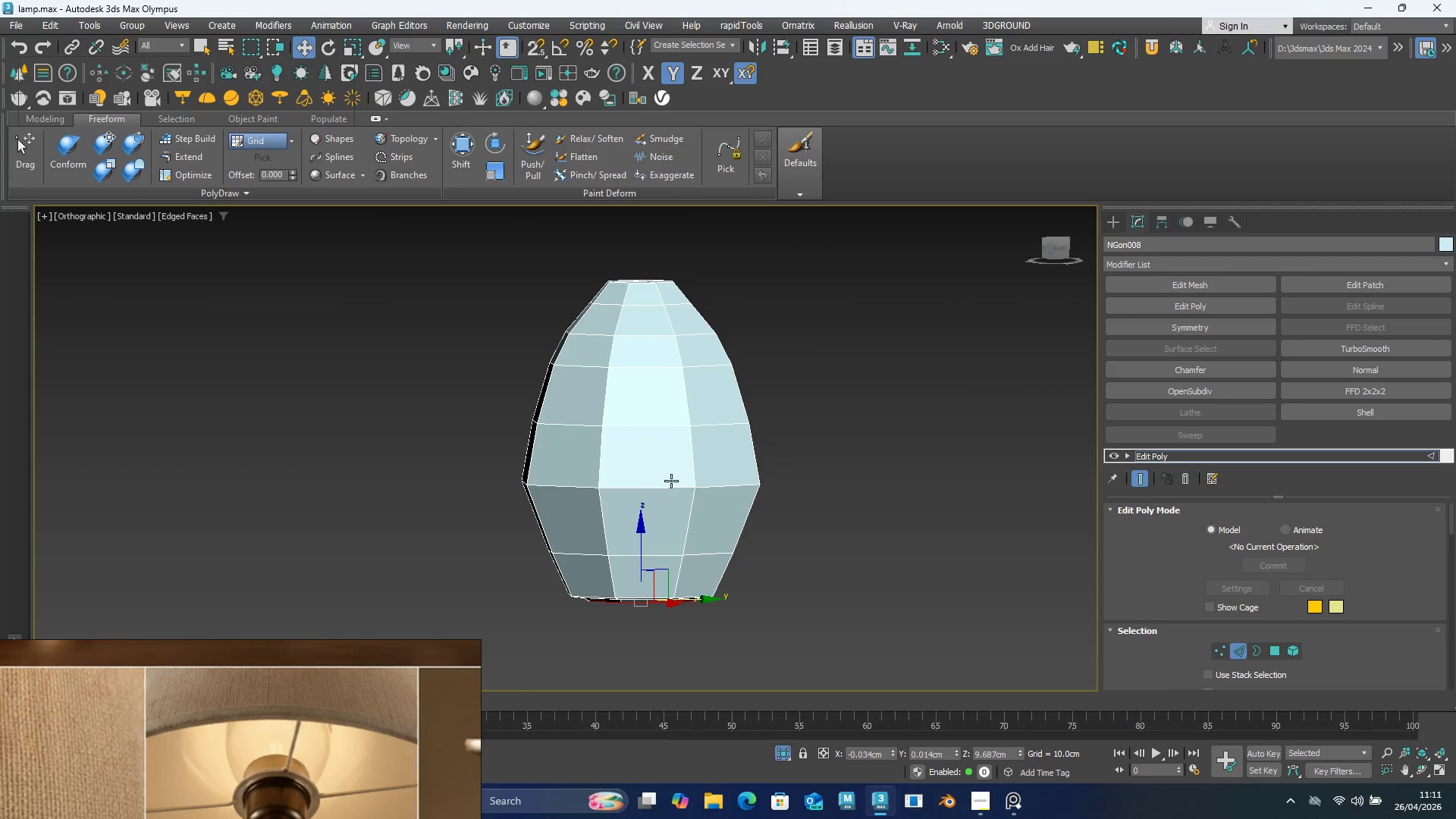 
scroll: coordinate [652, 356], scroll_direction: up, amount: 2.0
 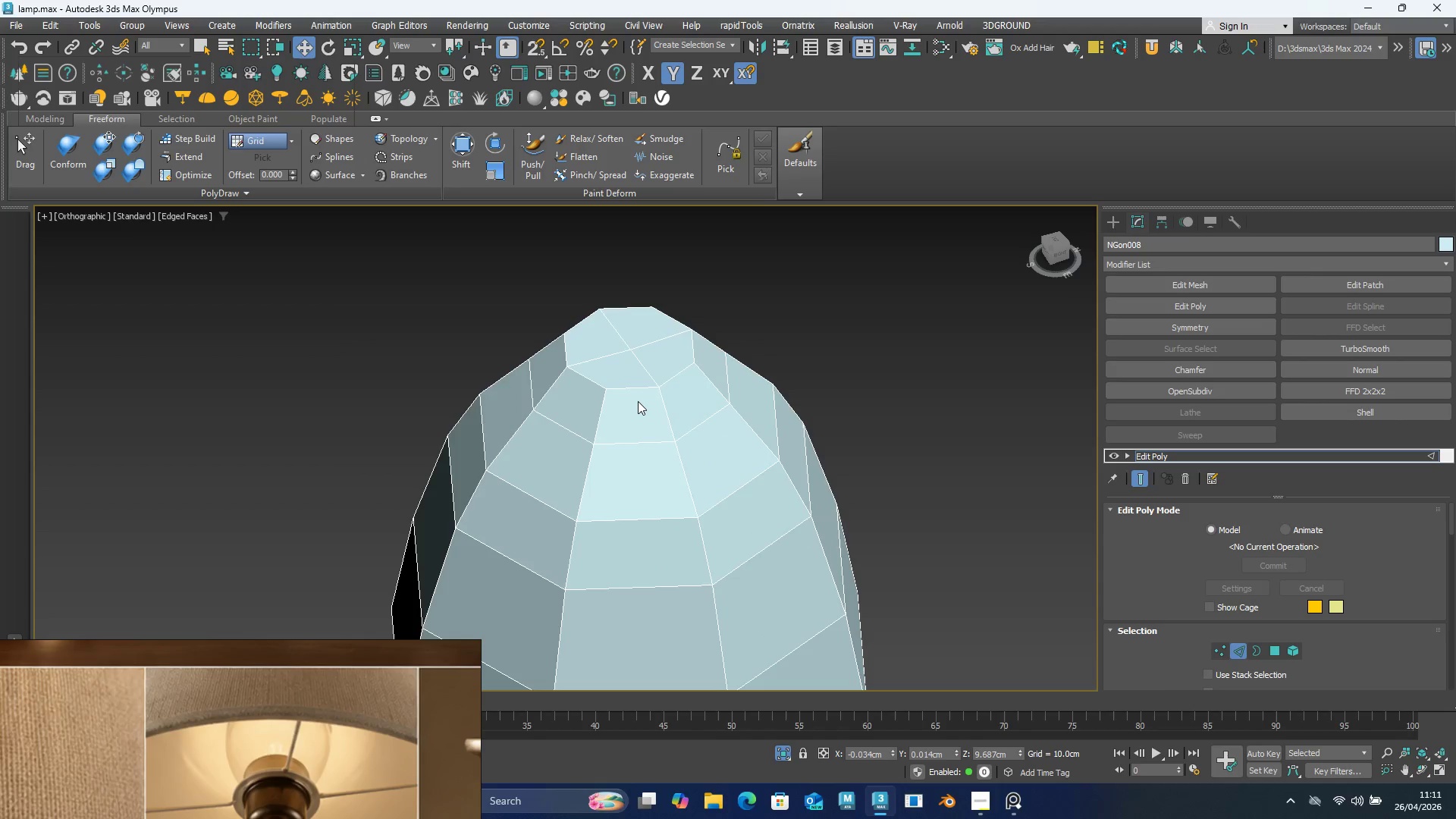 
scroll: coordinate [638, 401], scroll_direction: down, amount: 1.0
 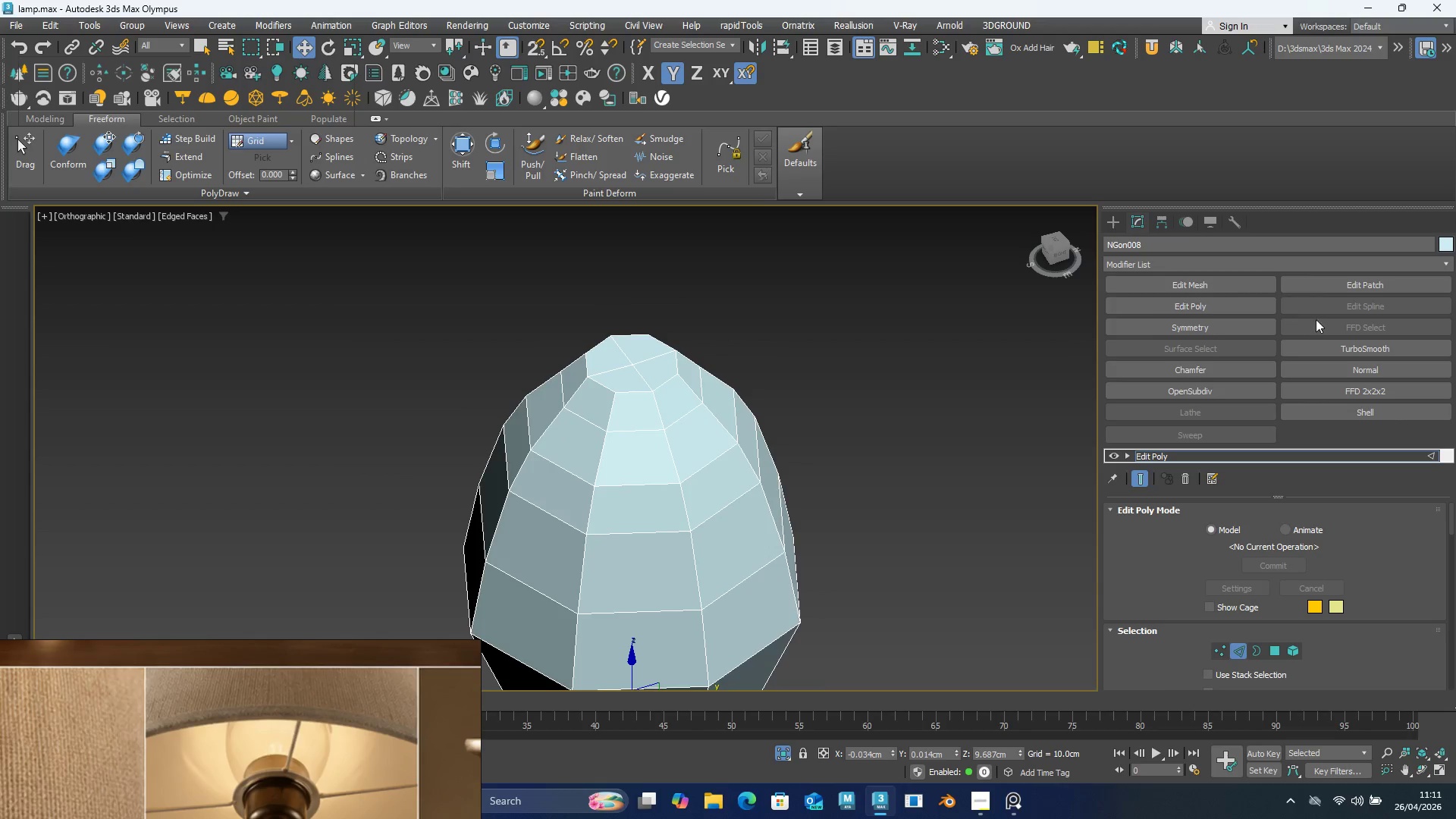 
left_click([1341, 350])
 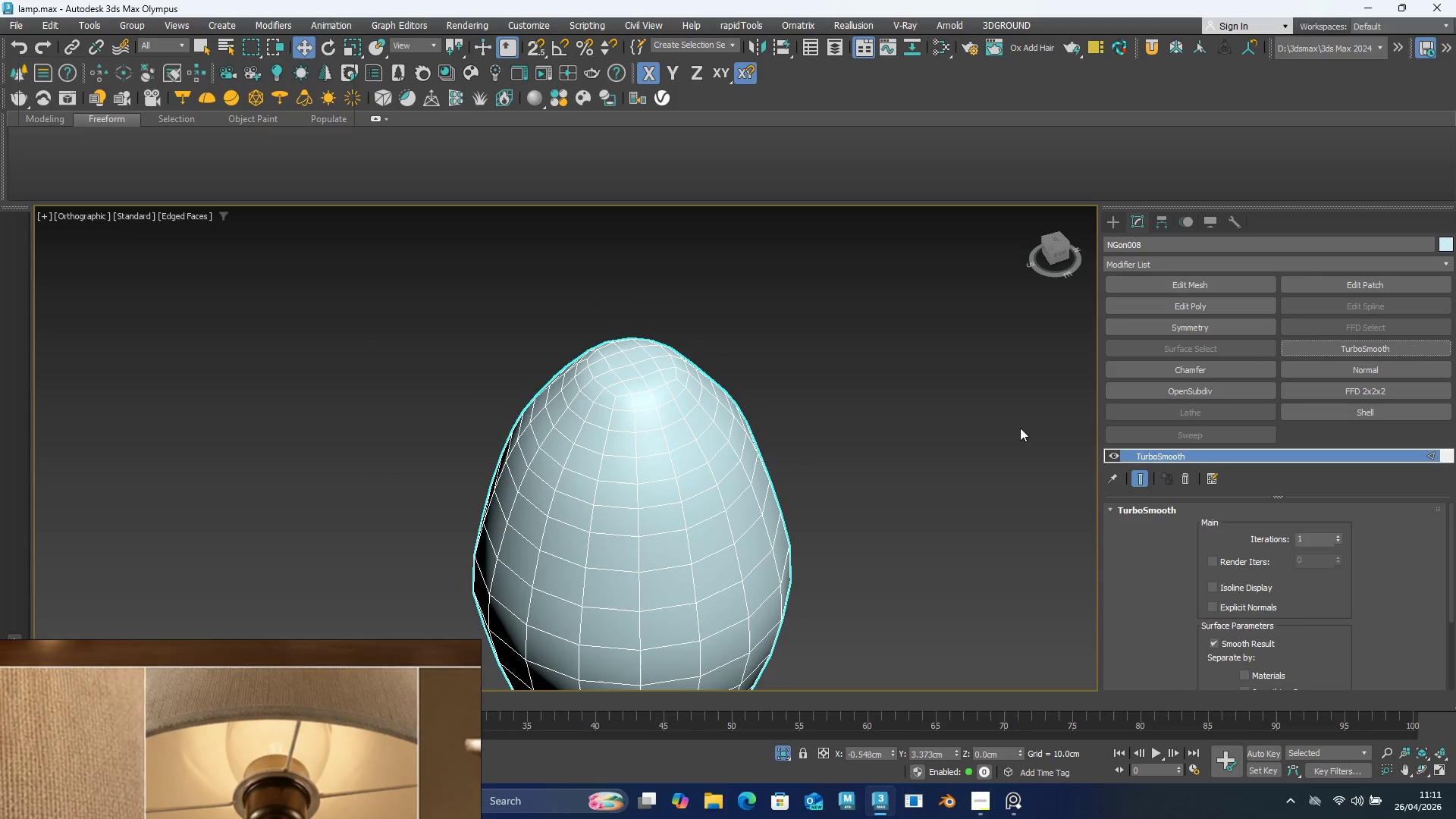 
hold_key(key=AltLeft, duration=0.98)
 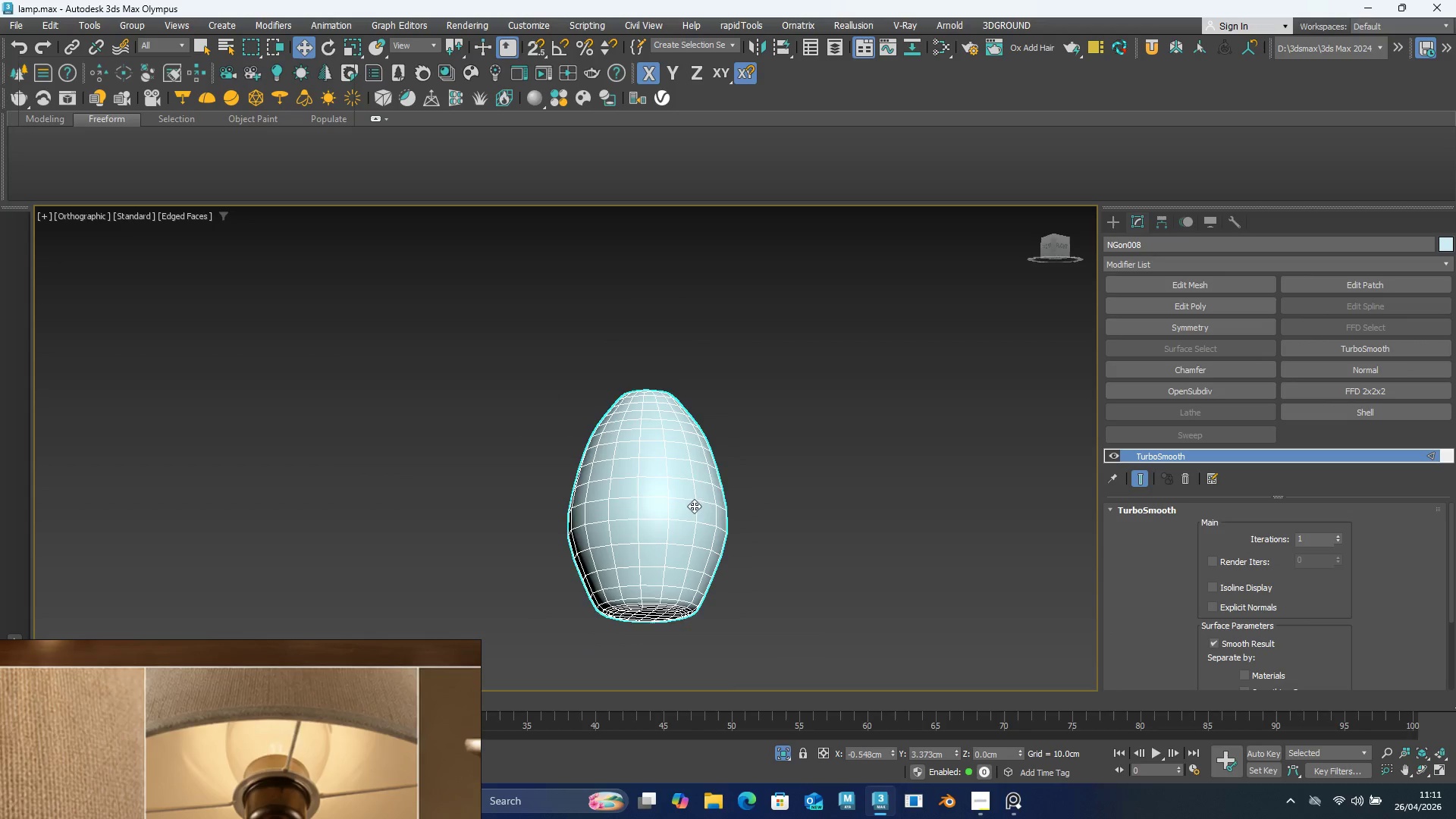 
scroll: coordinate [663, 469], scroll_direction: down, amount: 2.0
 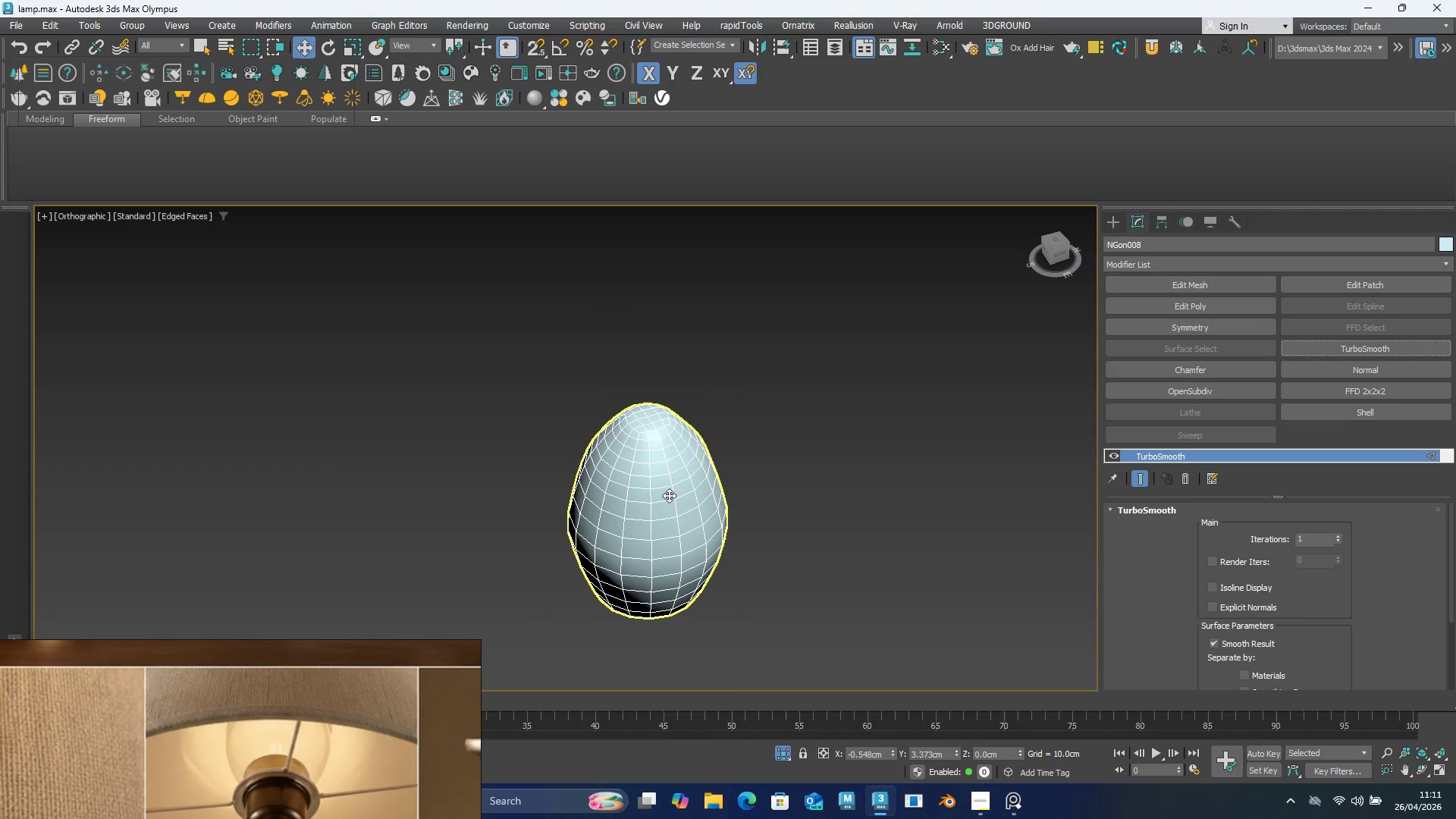 
scroll: coordinate [718, 482], scroll_direction: up, amount: 2.0
 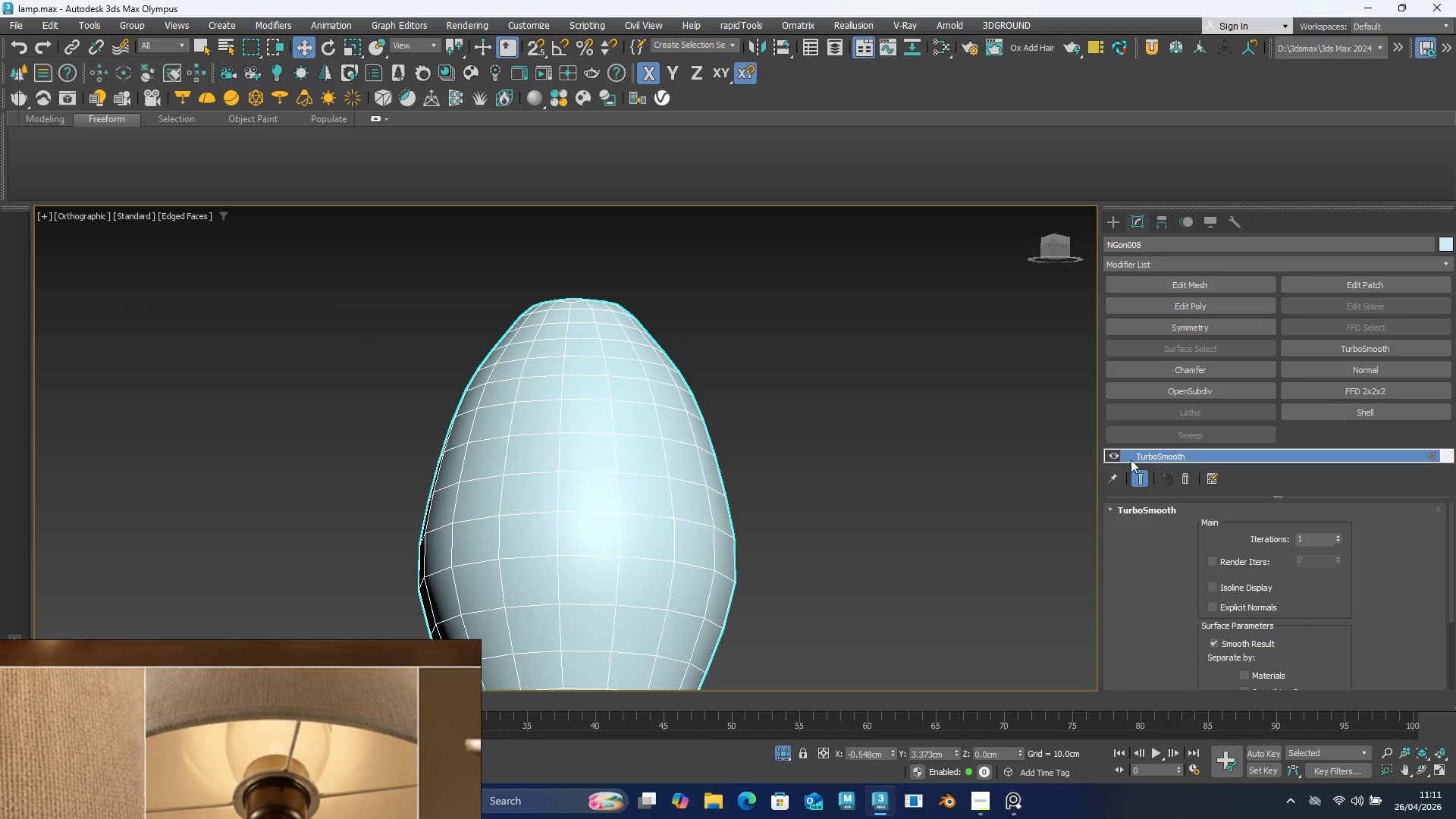 
scroll: coordinate [1150, 476], scroll_direction: down, amount: 3.0
 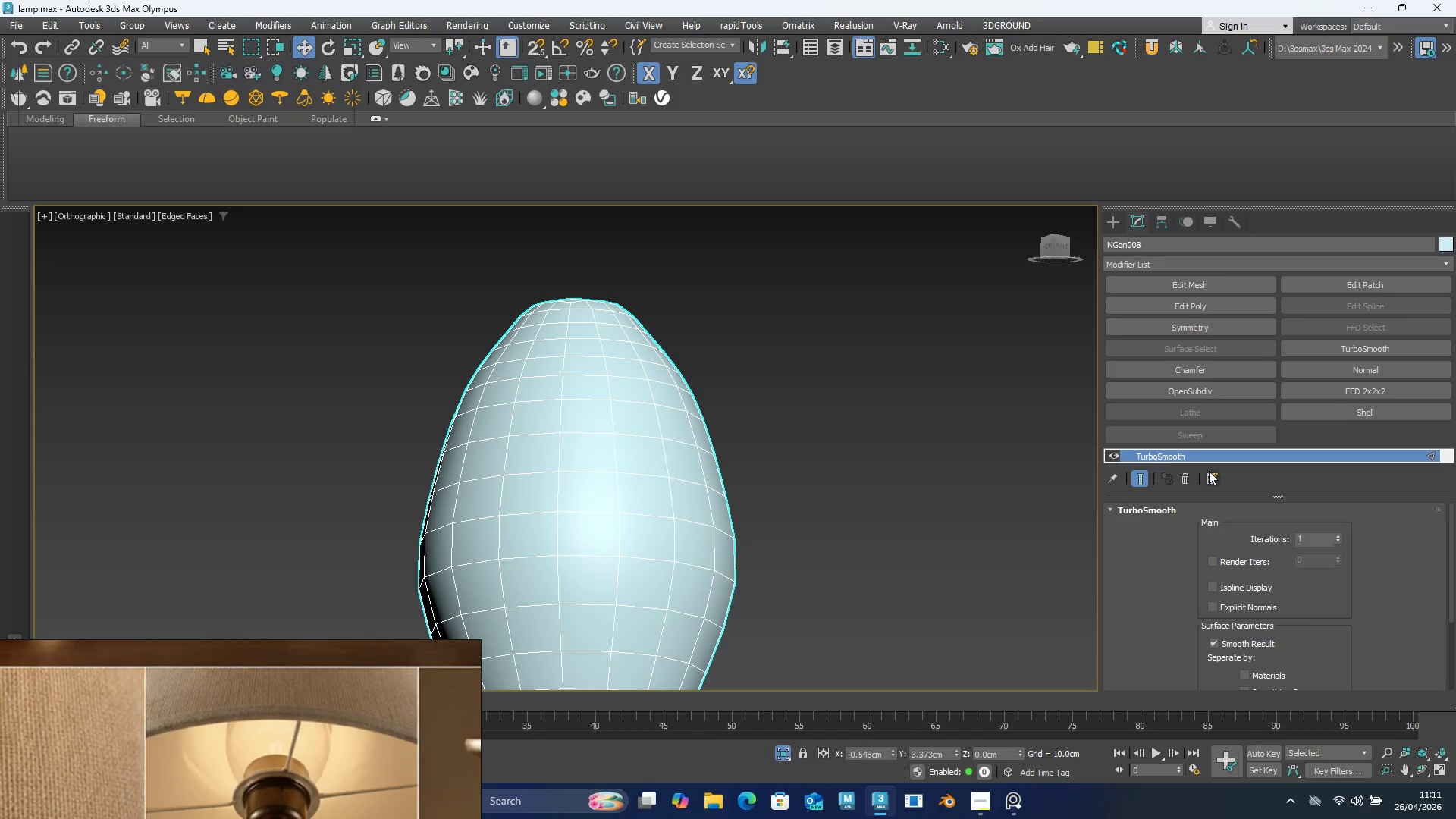 
scroll: coordinate [1203, 493], scroll_direction: up, amount: 6.0
 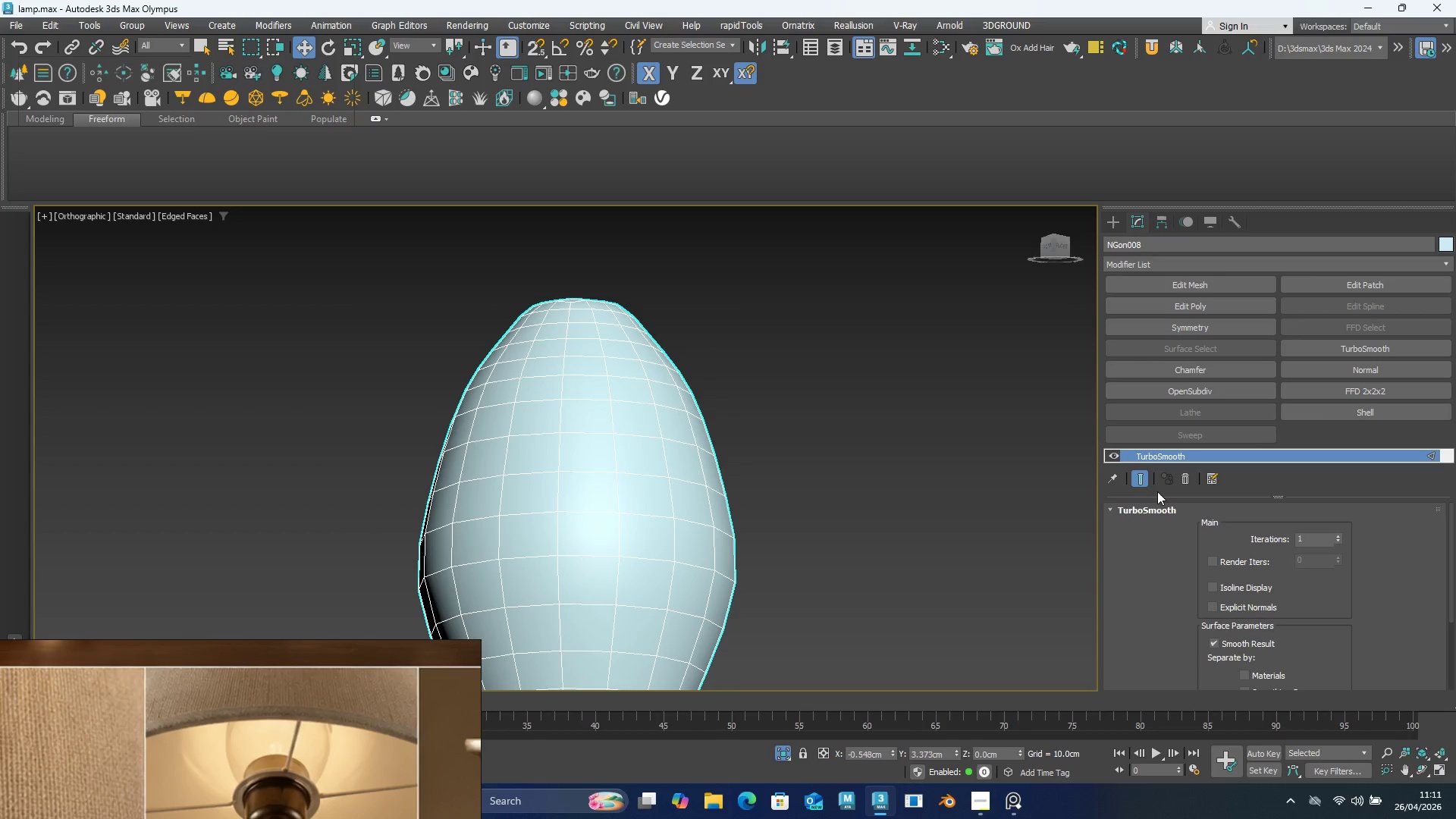 
left_click([1165, 499])
 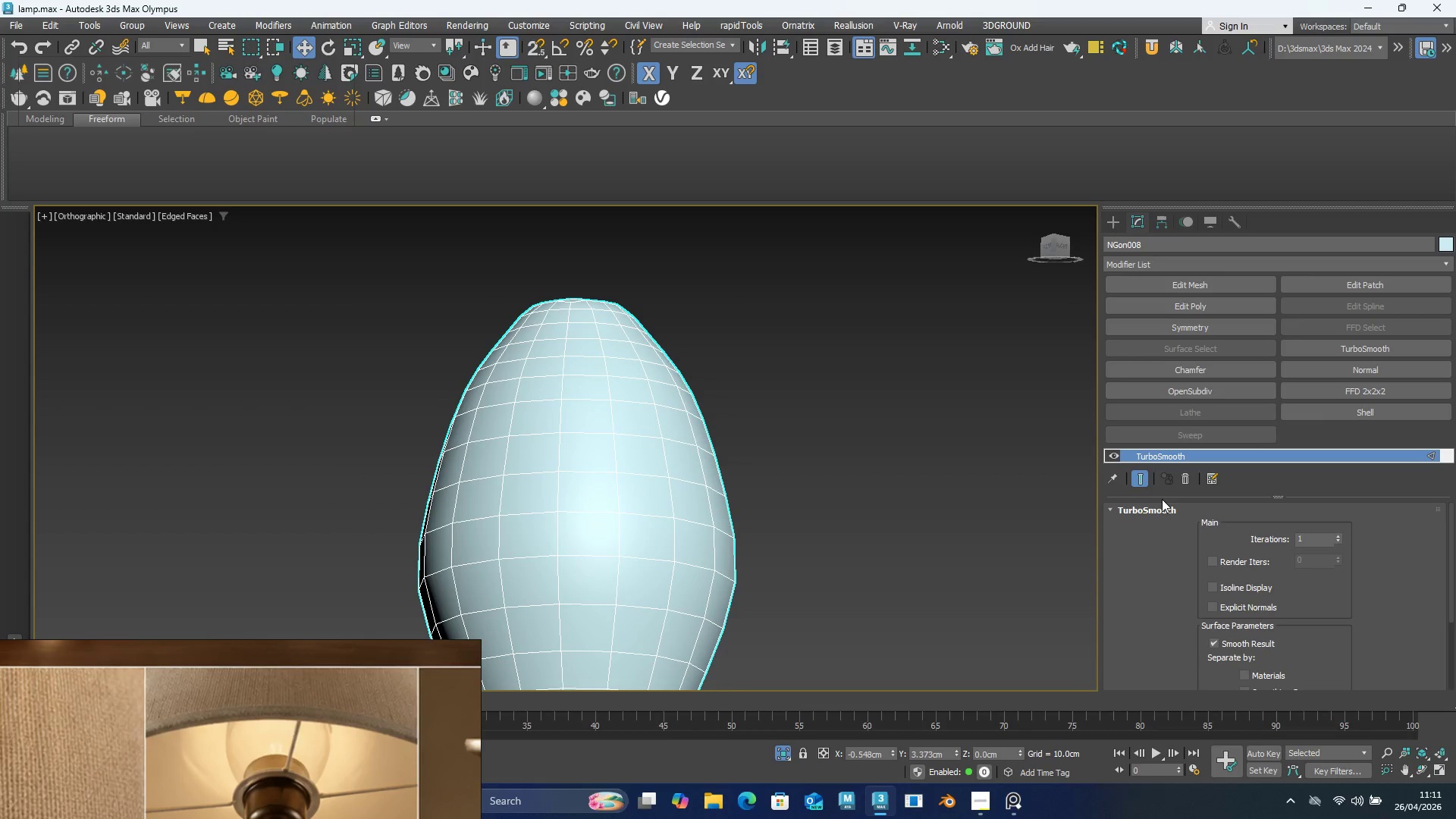 
left_click_drag(start_coordinate=[1162, 497], to_coordinate=[1153, 538])
 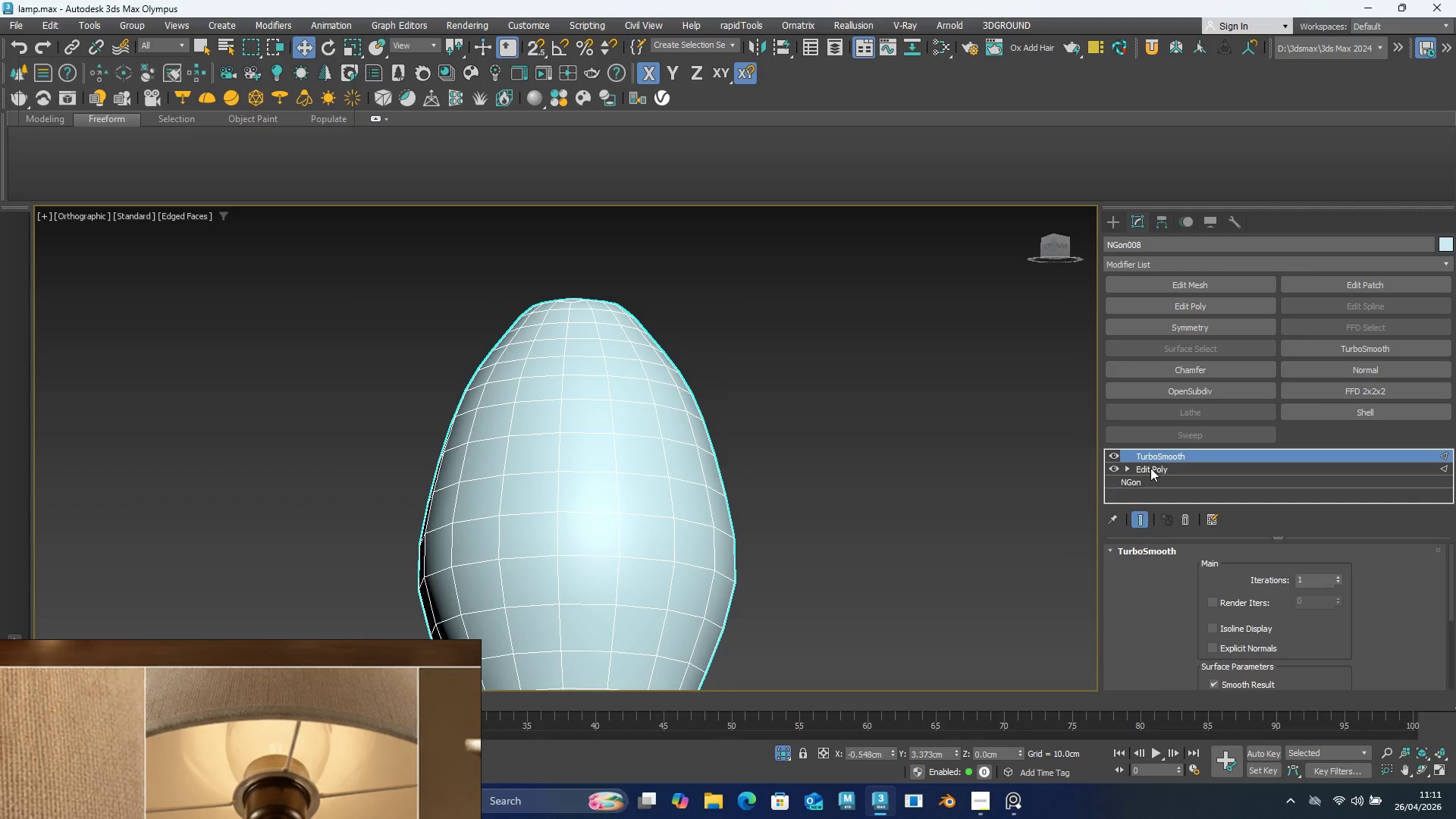 
left_click([1150, 468])
 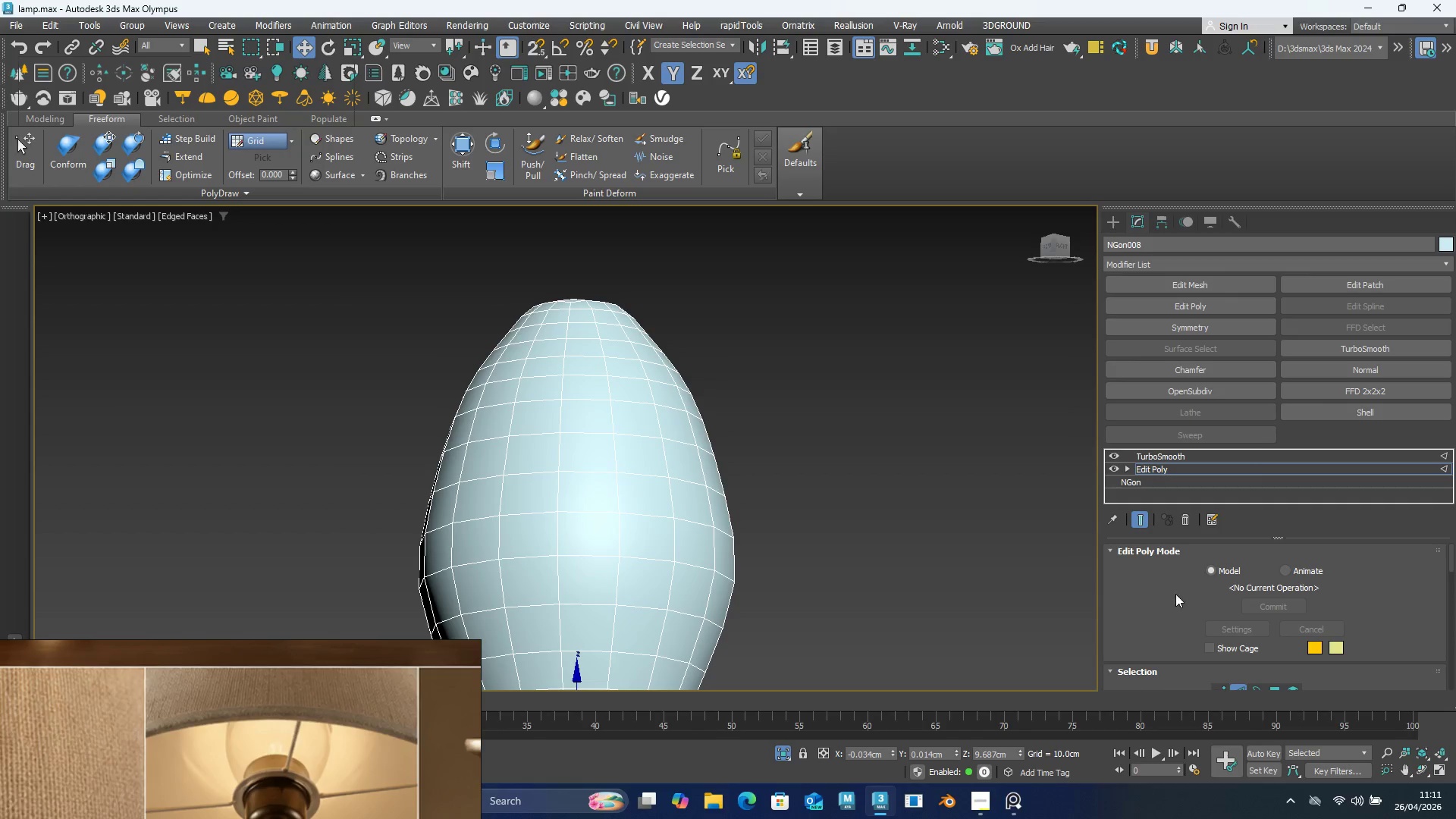 
scroll: coordinate [614, 419], scroll_direction: down, amount: 2.0
 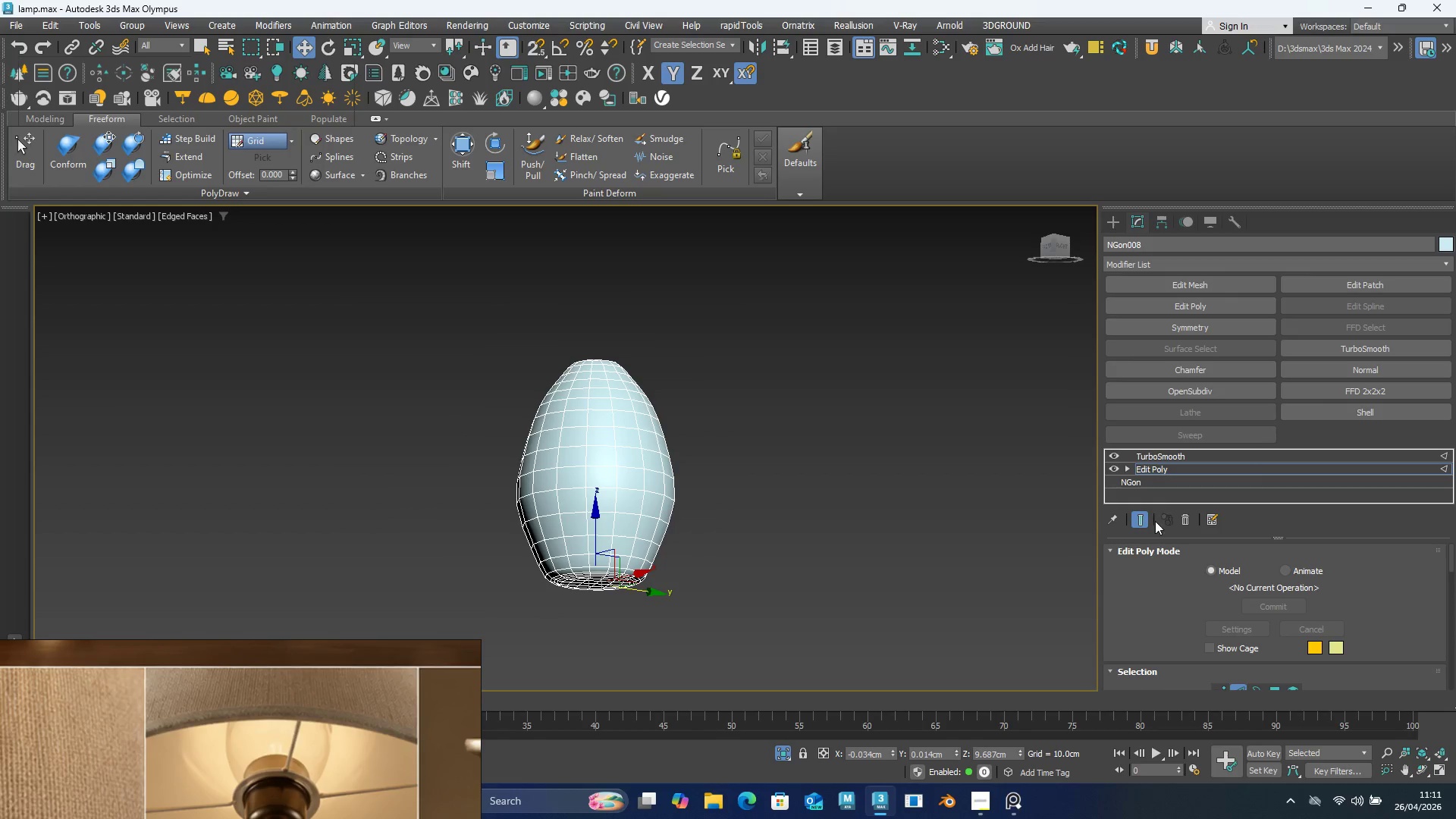 
left_click([1140, 529])
 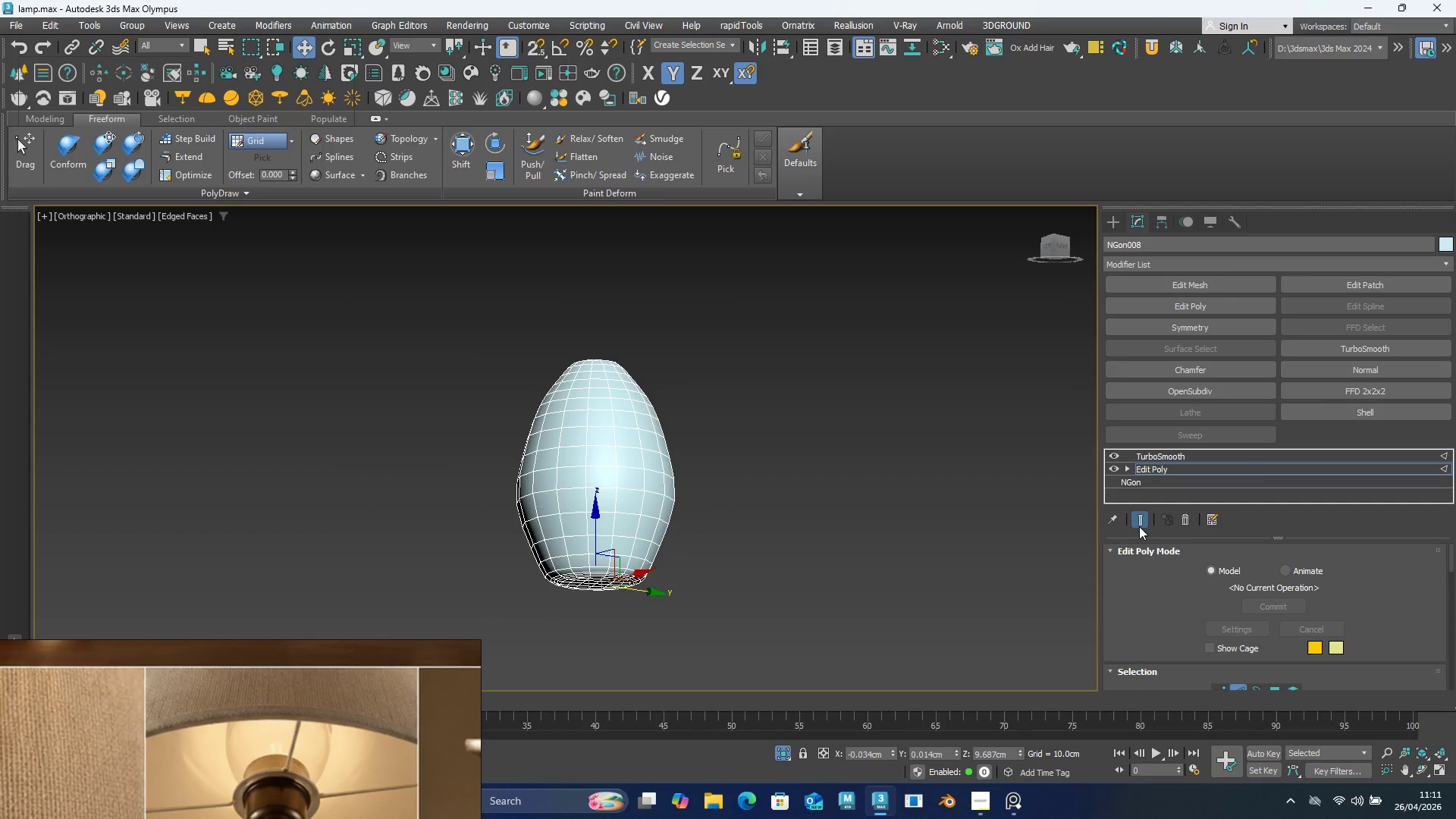 
left_click([1144, 519])
 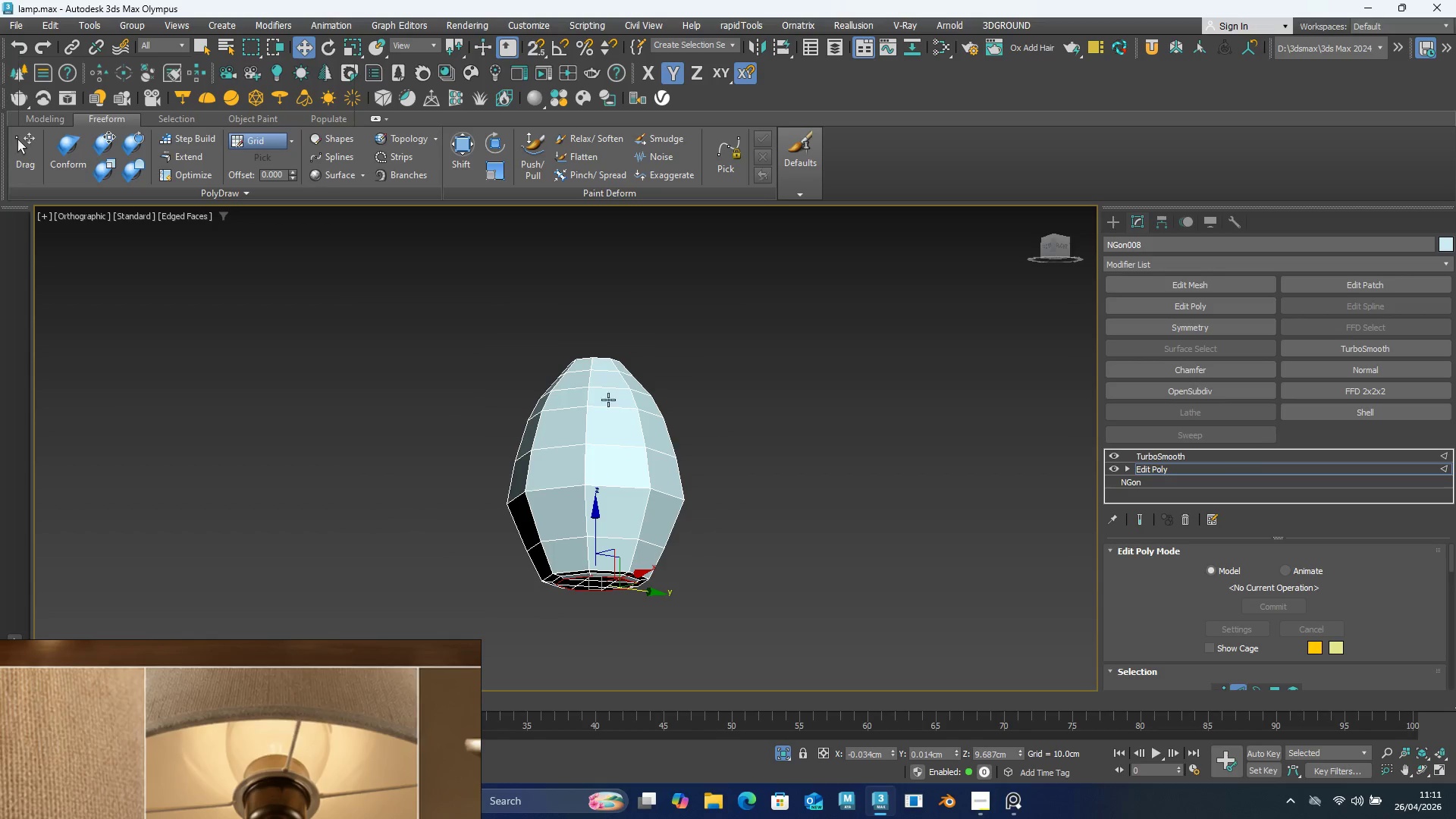 
scroll: coordinate [604, 448], scroll_direction: up, amount: 2.0
 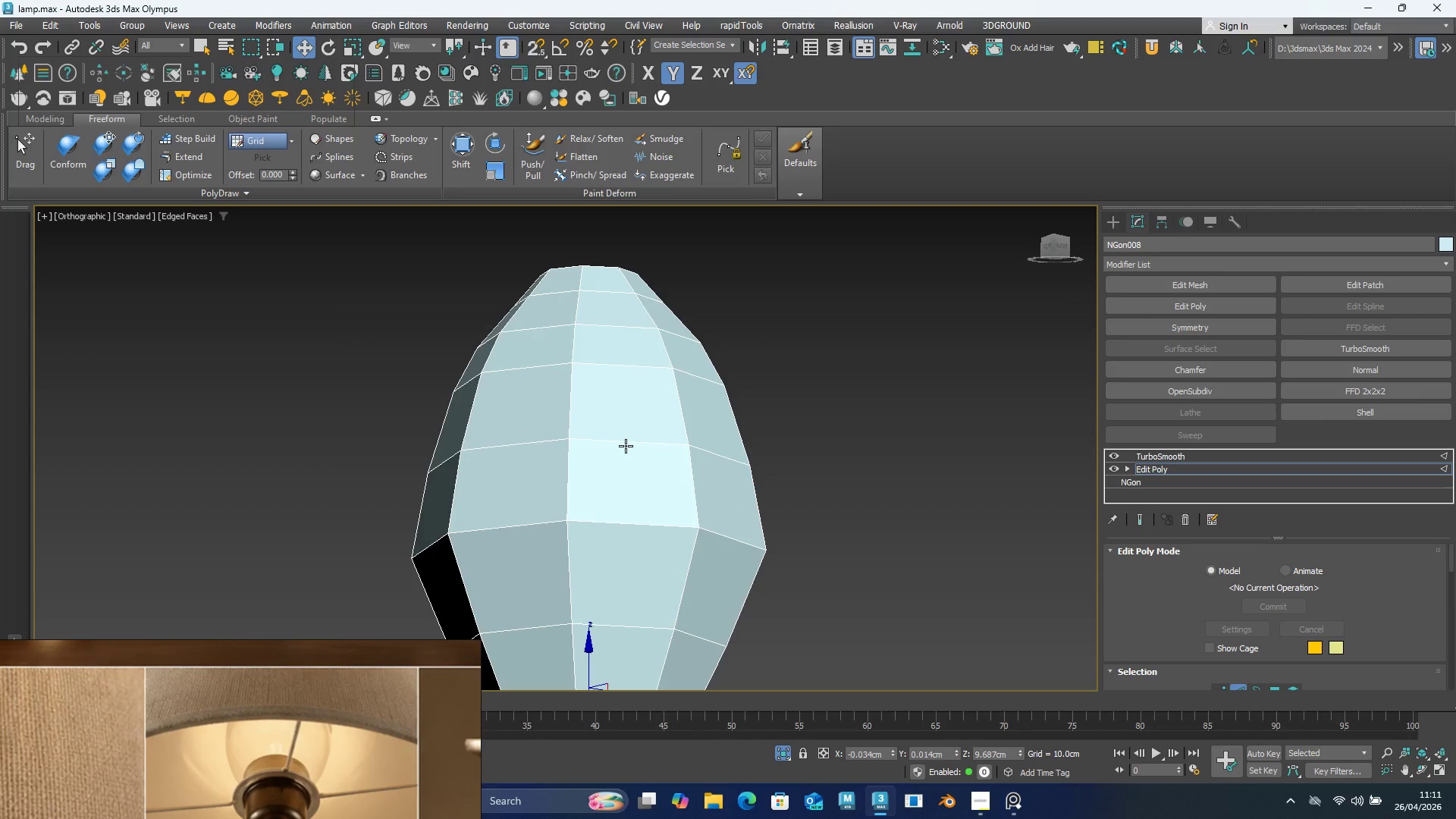 
double_click([626, 446])
 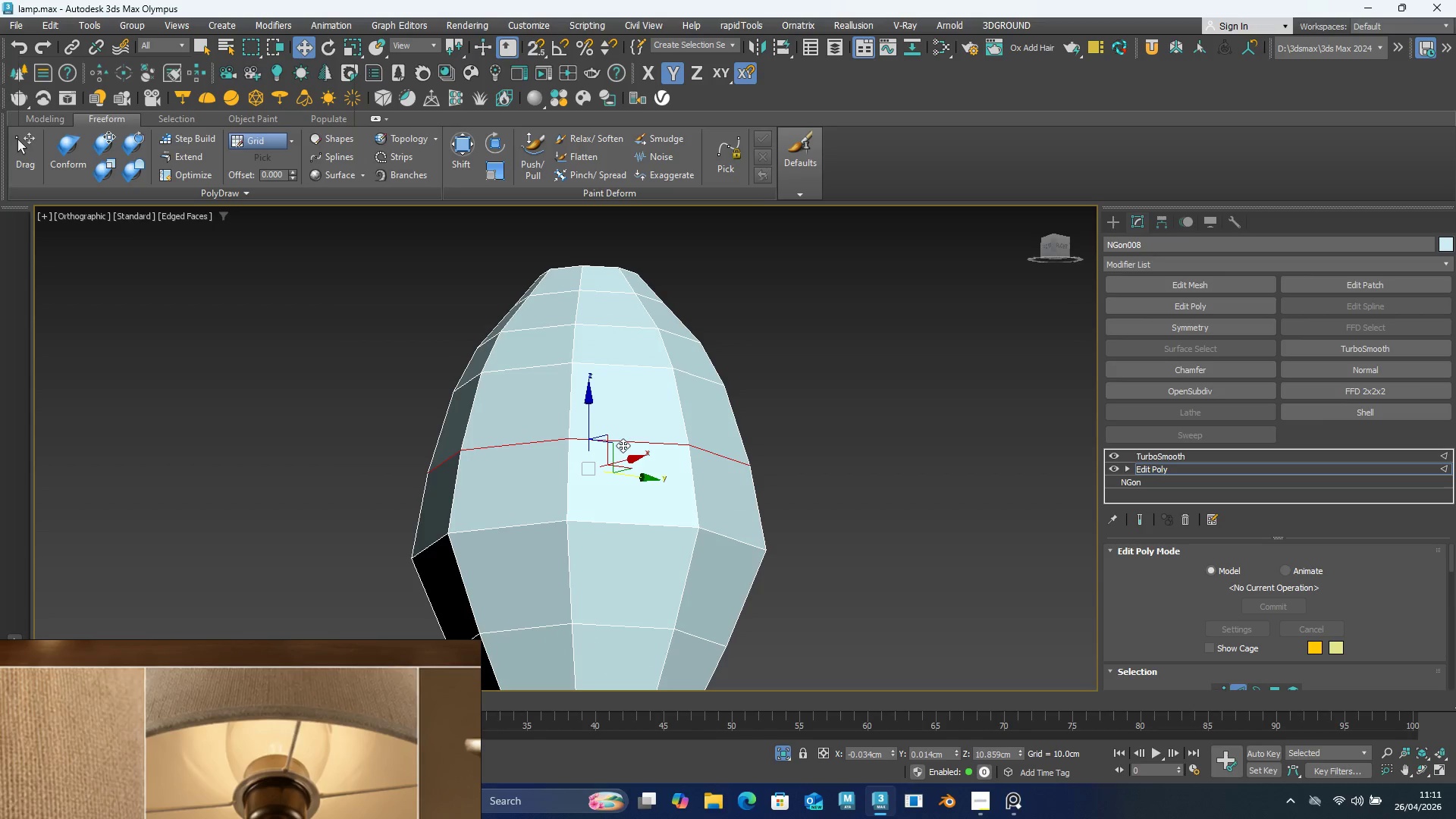 
key(R)
 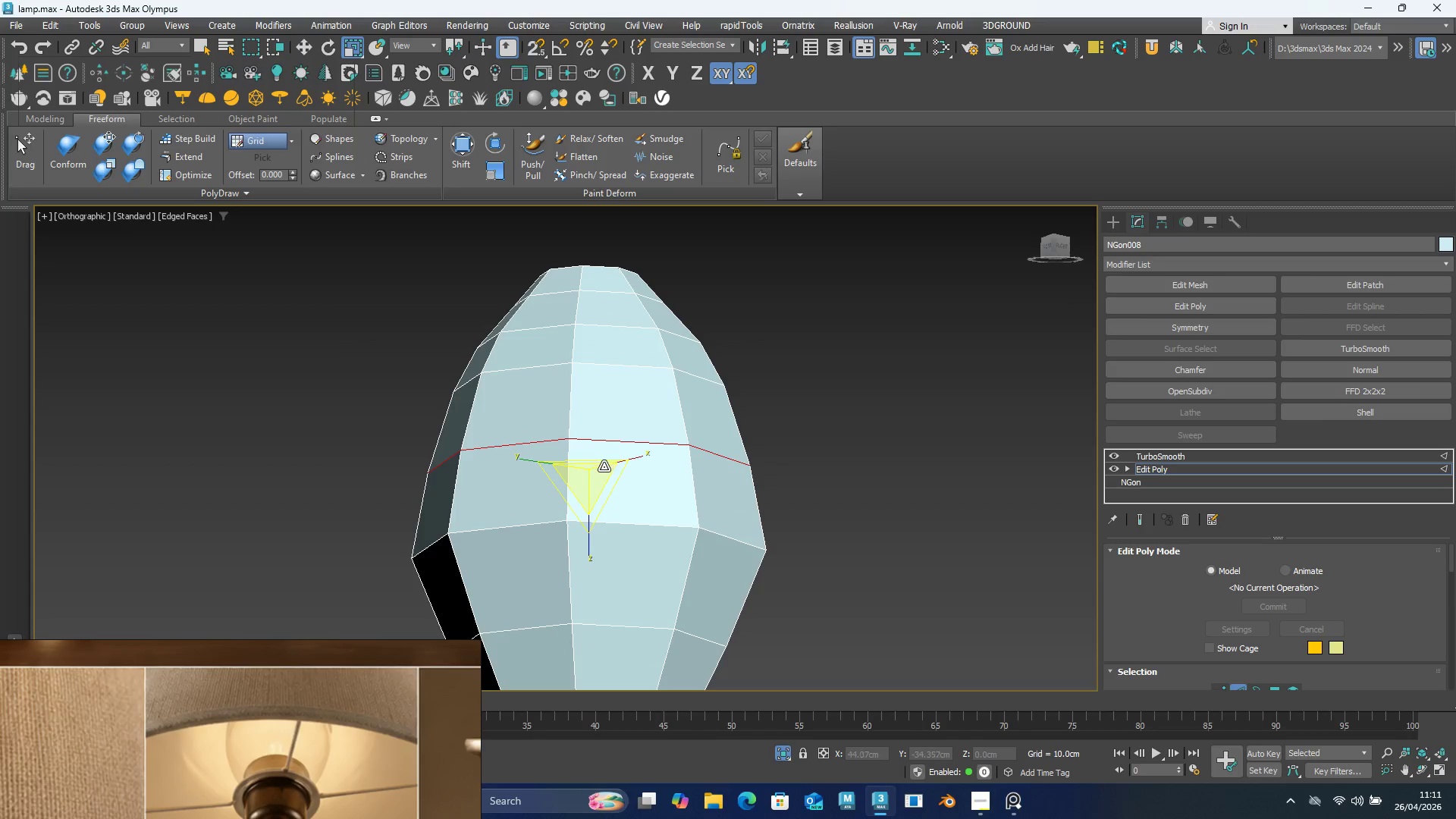 
left_click_drag(start_coordinate=[598, 472], to_coordinate=[590, 469])
 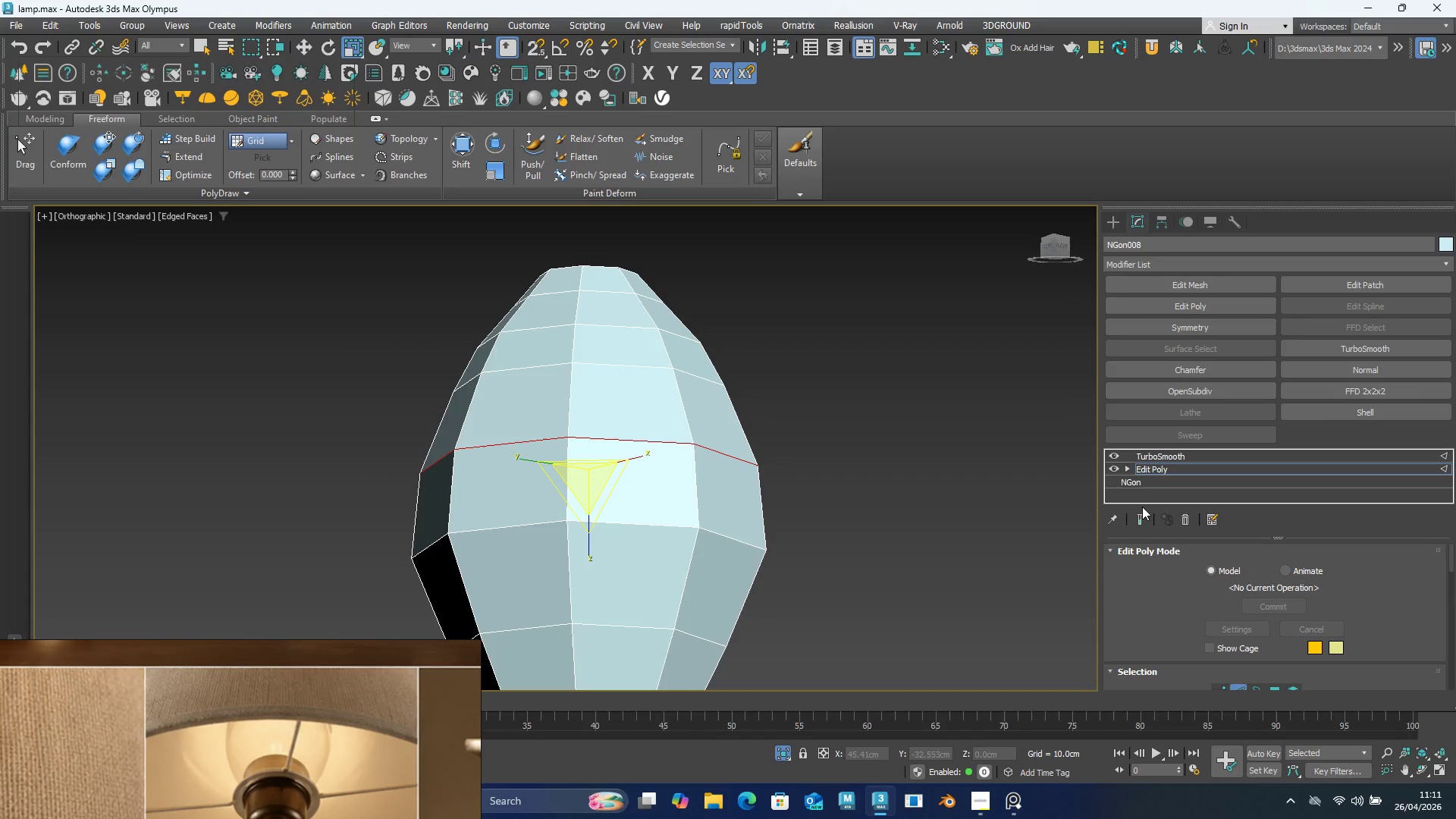 
left_click([1144, 511])
 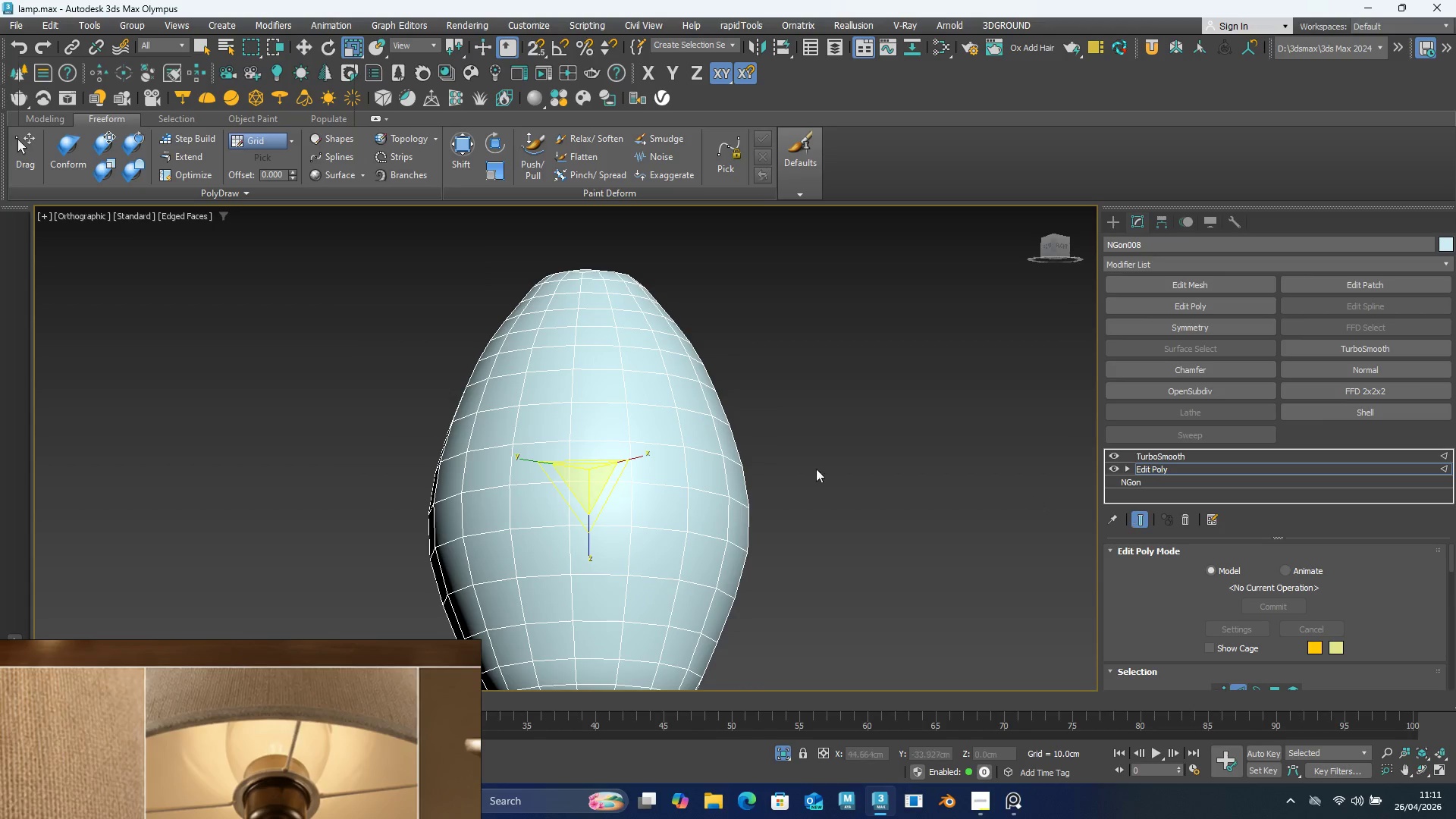 
hold_key(key=AltLeft, duration=0.53)
 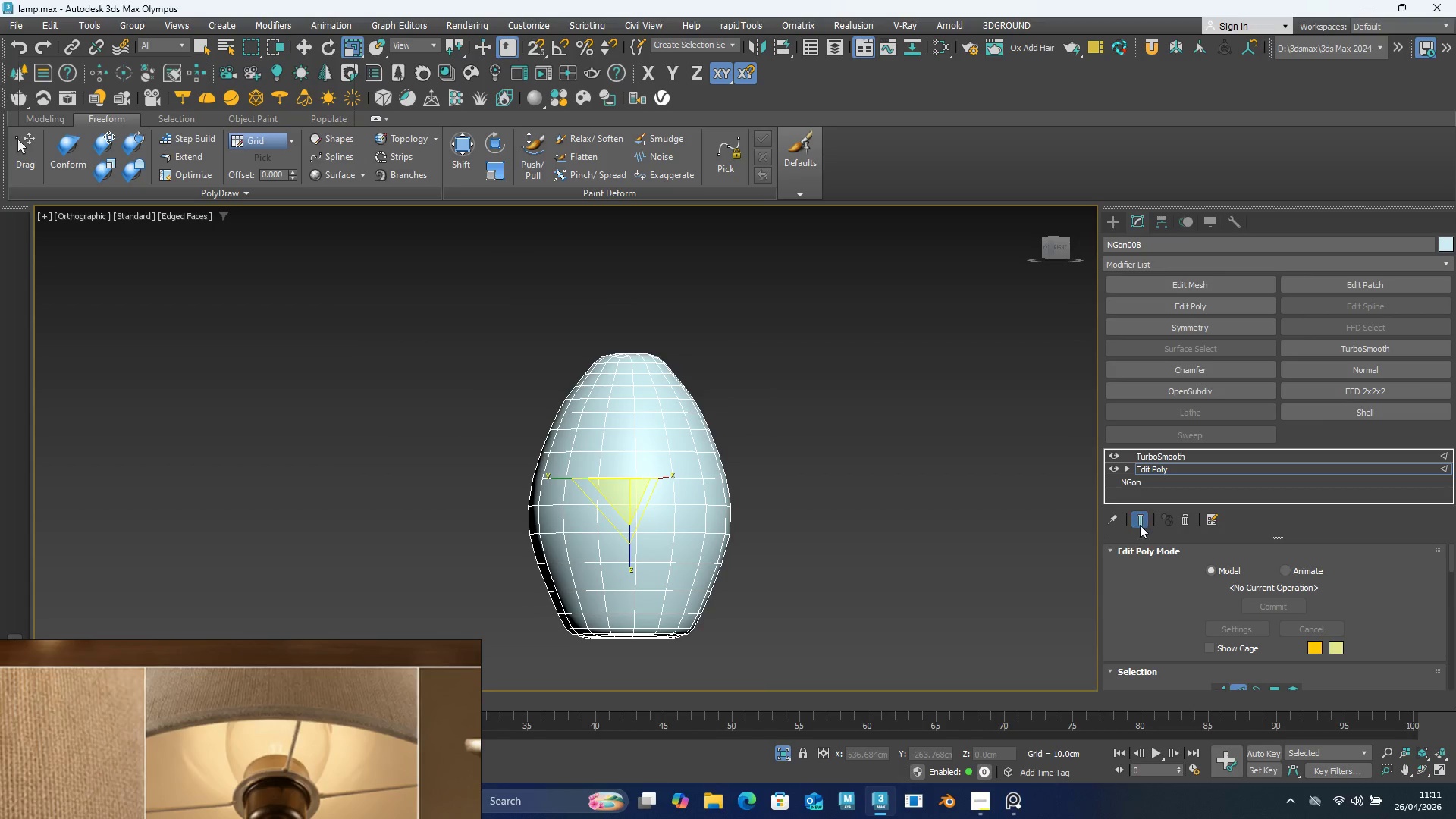 
scroll: coordinate [710, 606], scroll_direction: down, amount: 2.0
 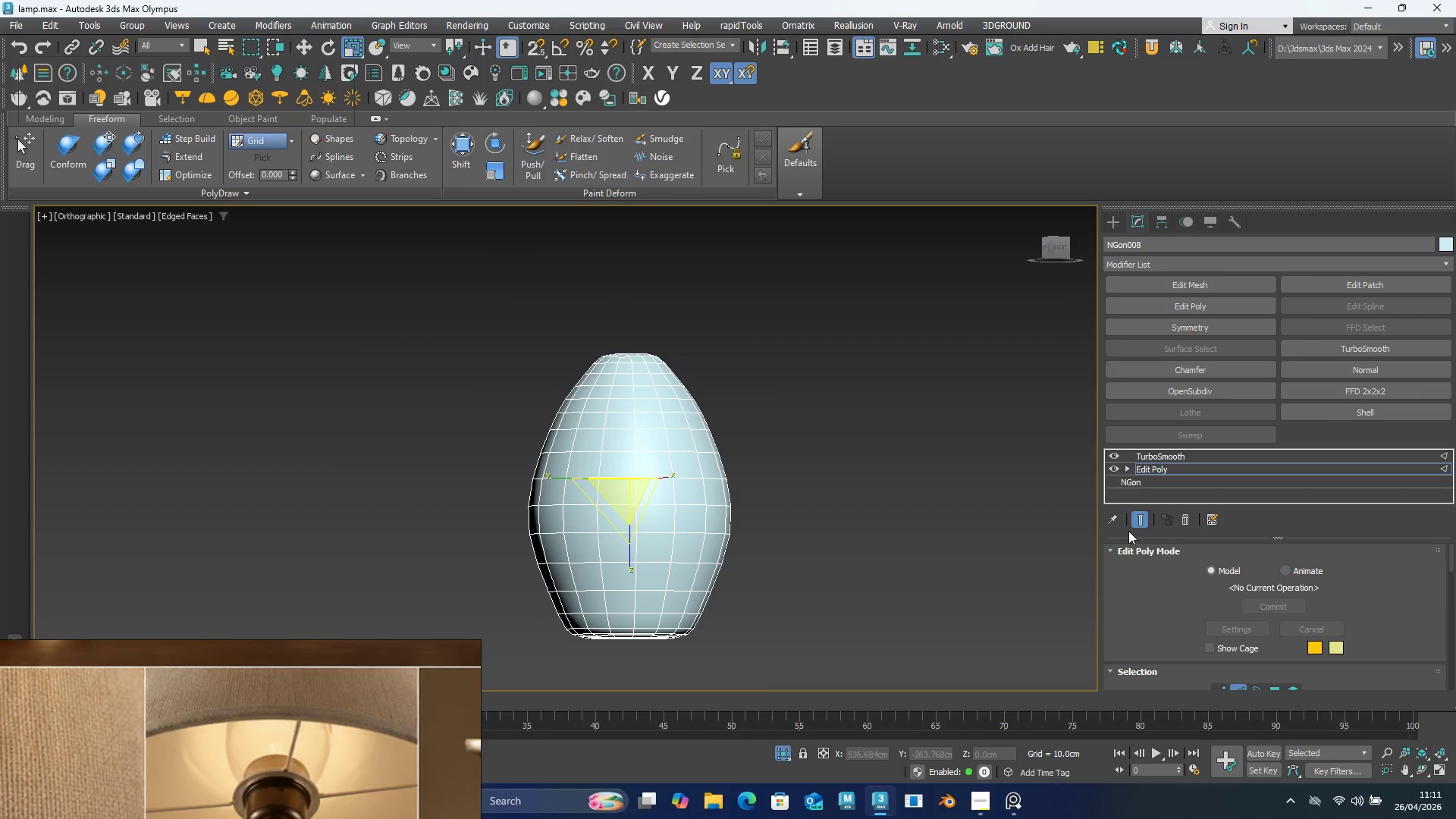 
left_click([1141, 521])
 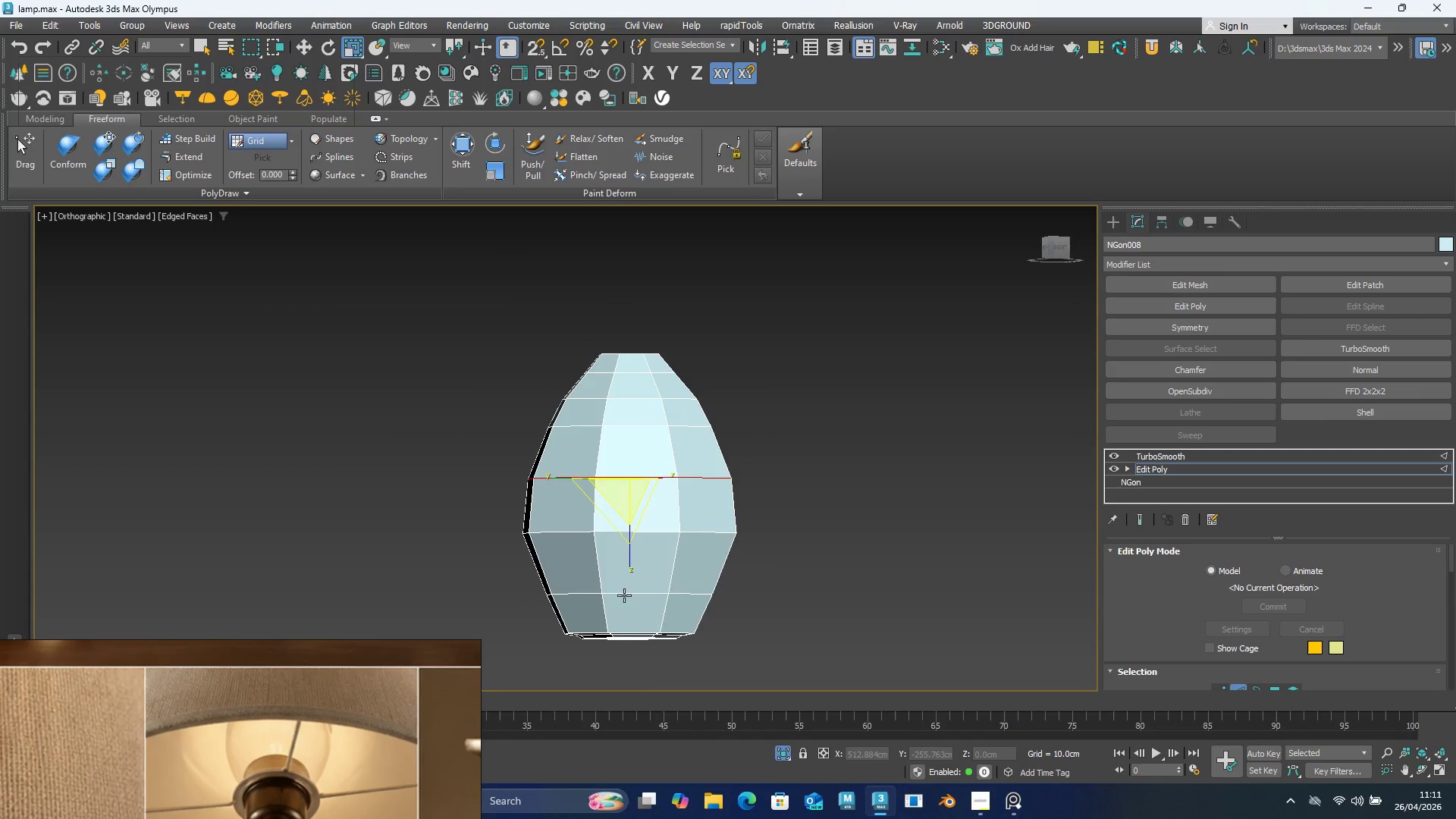 
double_click([624, 595])
 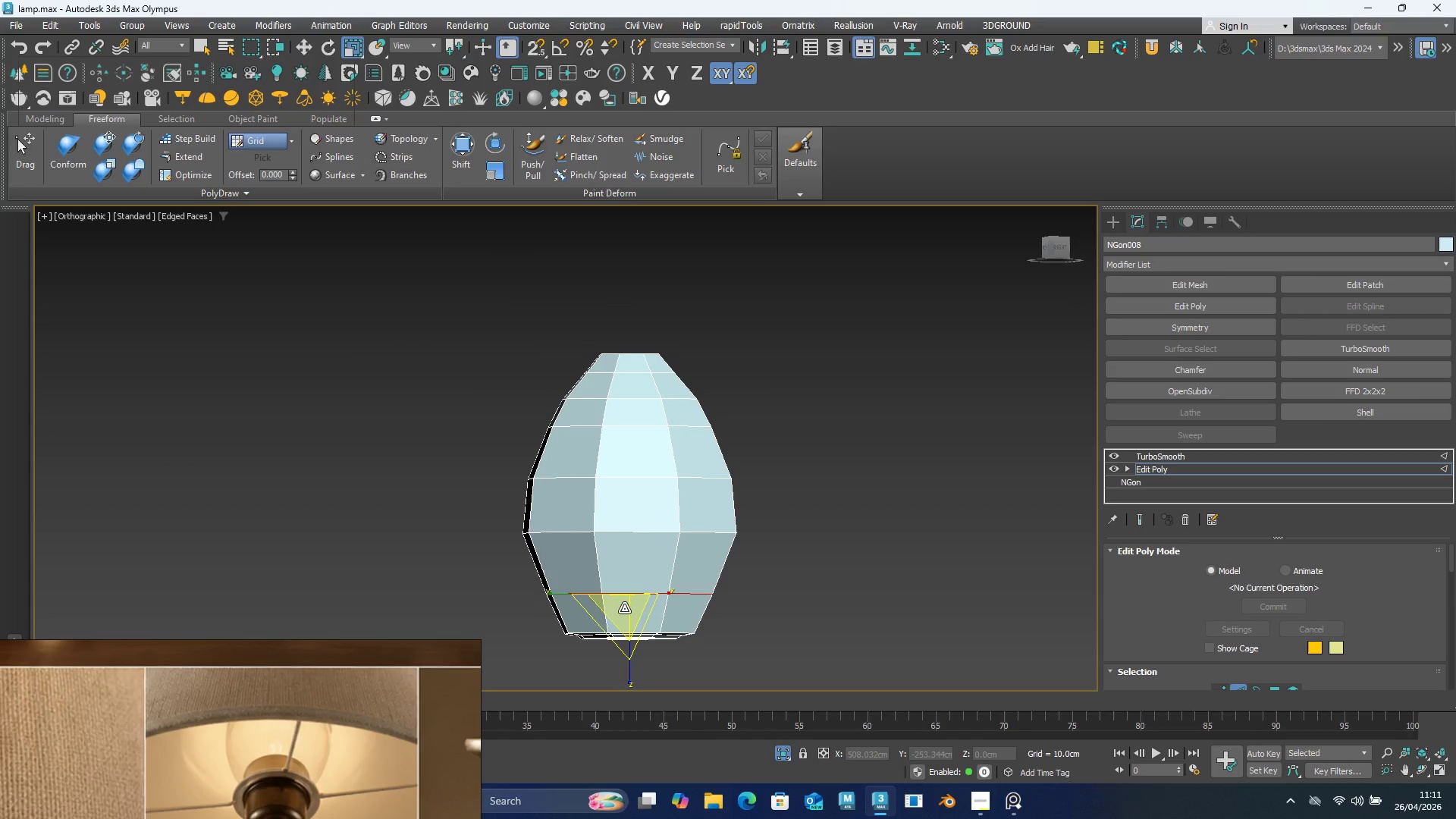 
left_click_drag(start_coordinate=[624, 608], to_coordinate=[624, 604])
 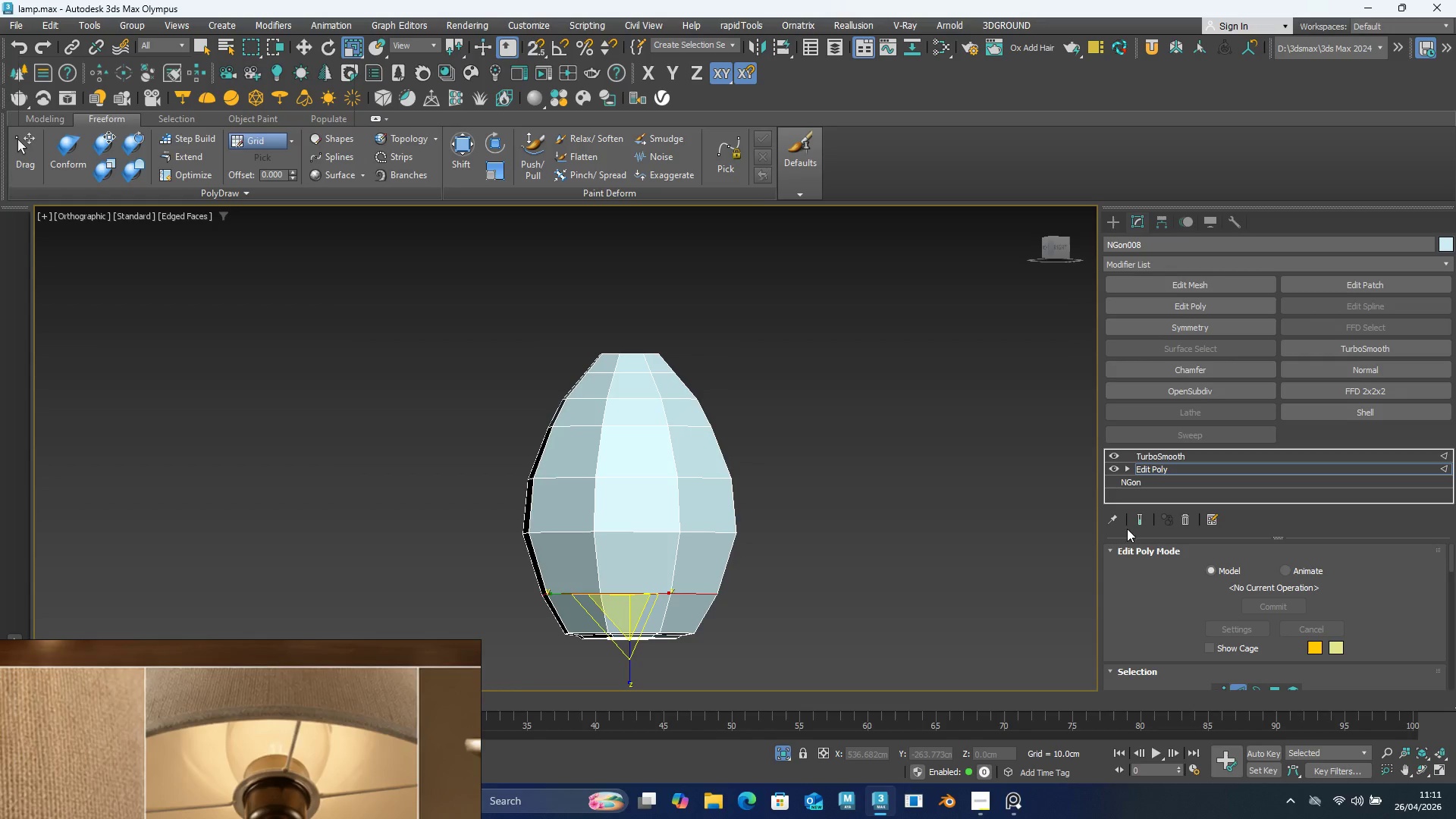 
left_click([1143, 520])
 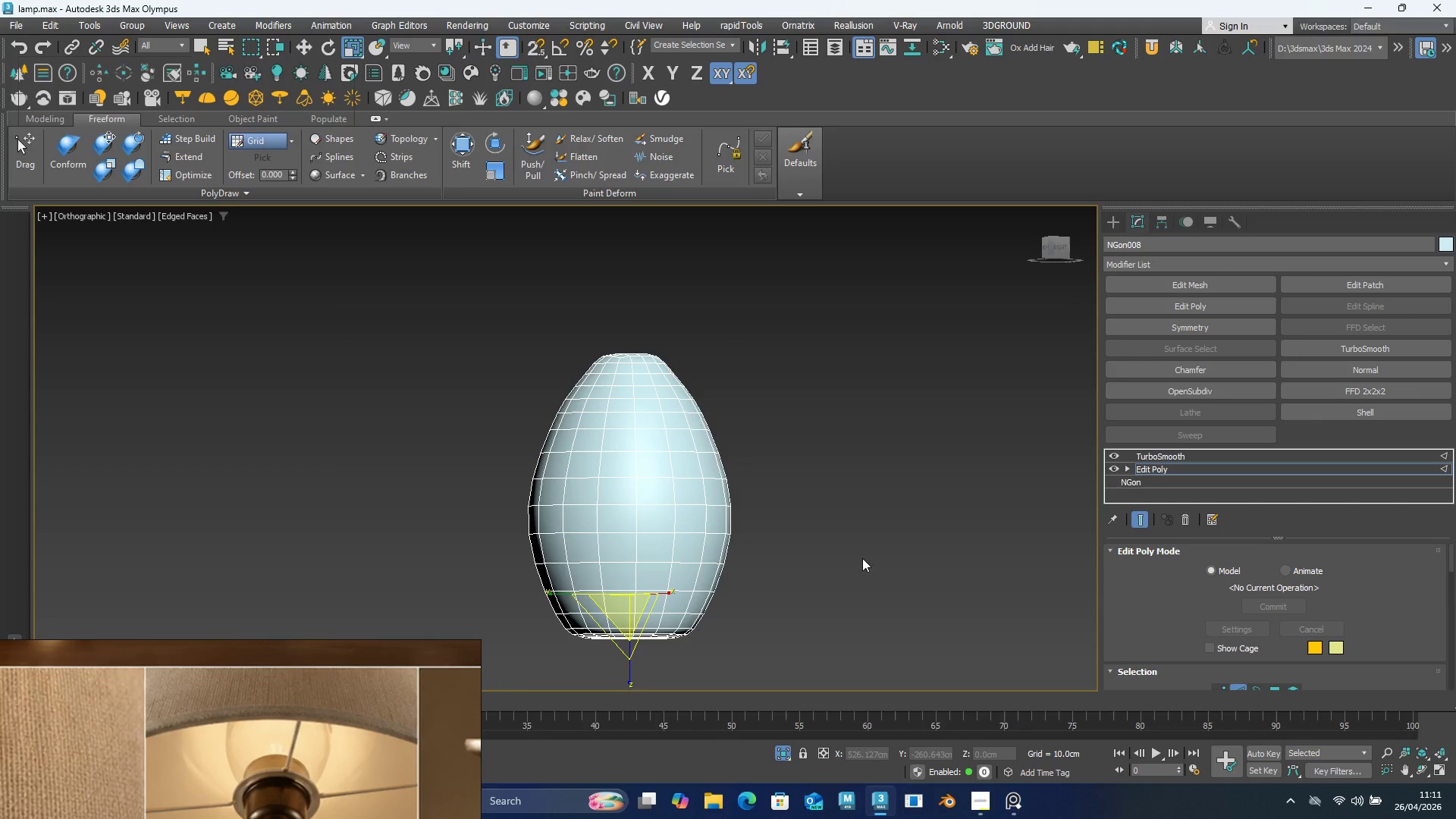 
hold_key(key=AltLeft, duration=1.52)
 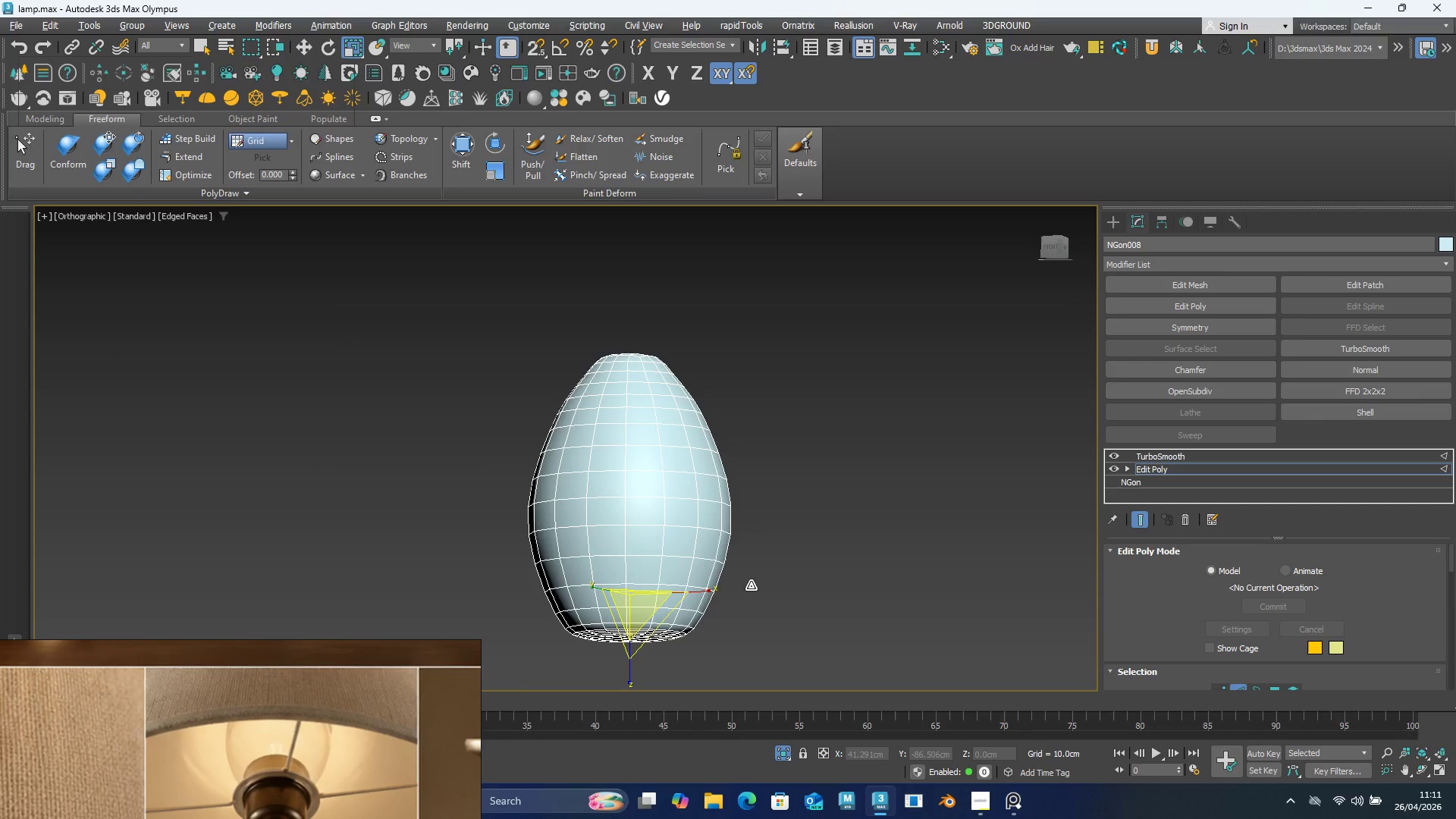 
hold_key(key=AltLeft, duration=0.69)
 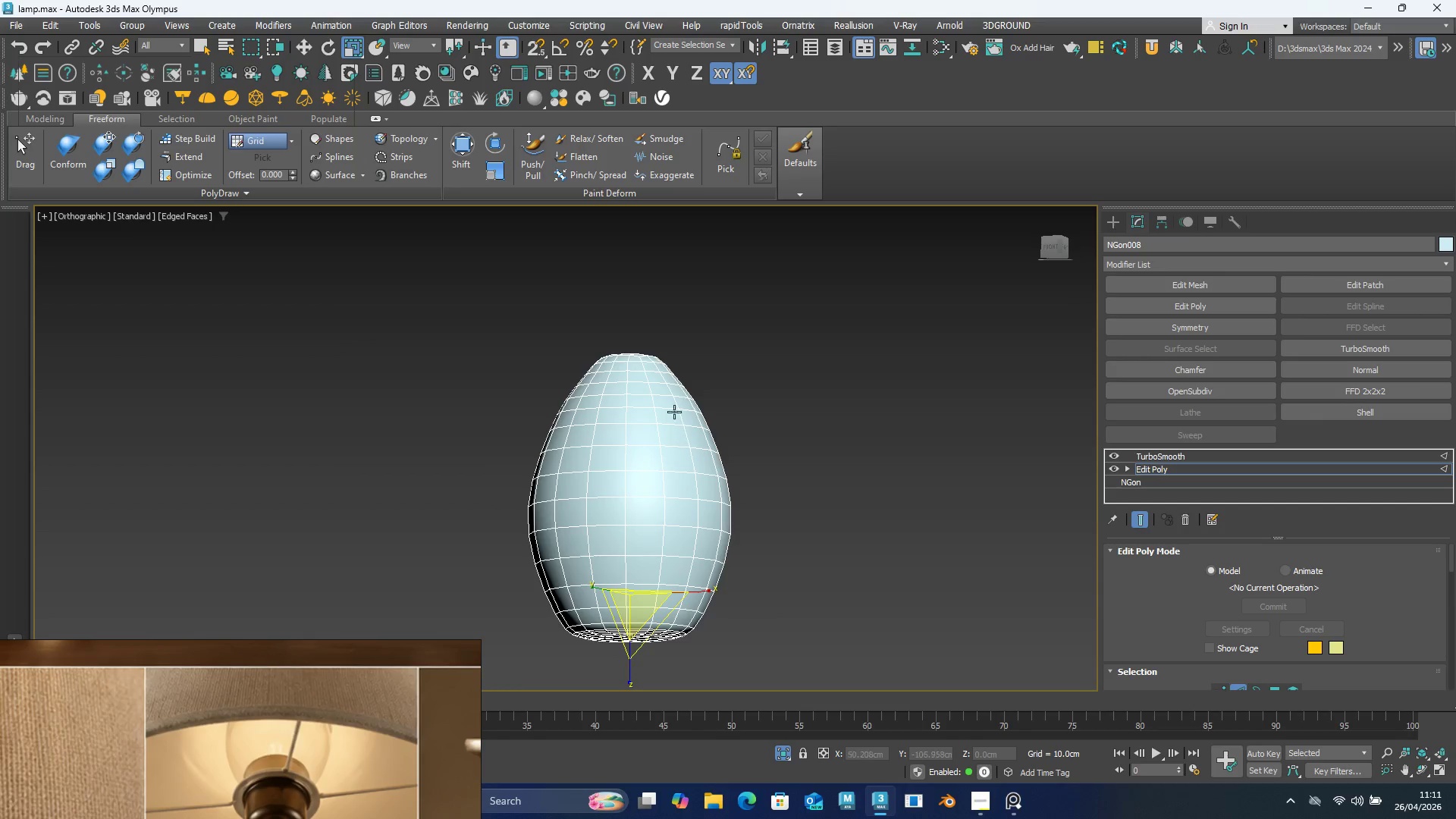 
scroll: coordinate [660, 350], scroll_direction: up, amount: 3.0
 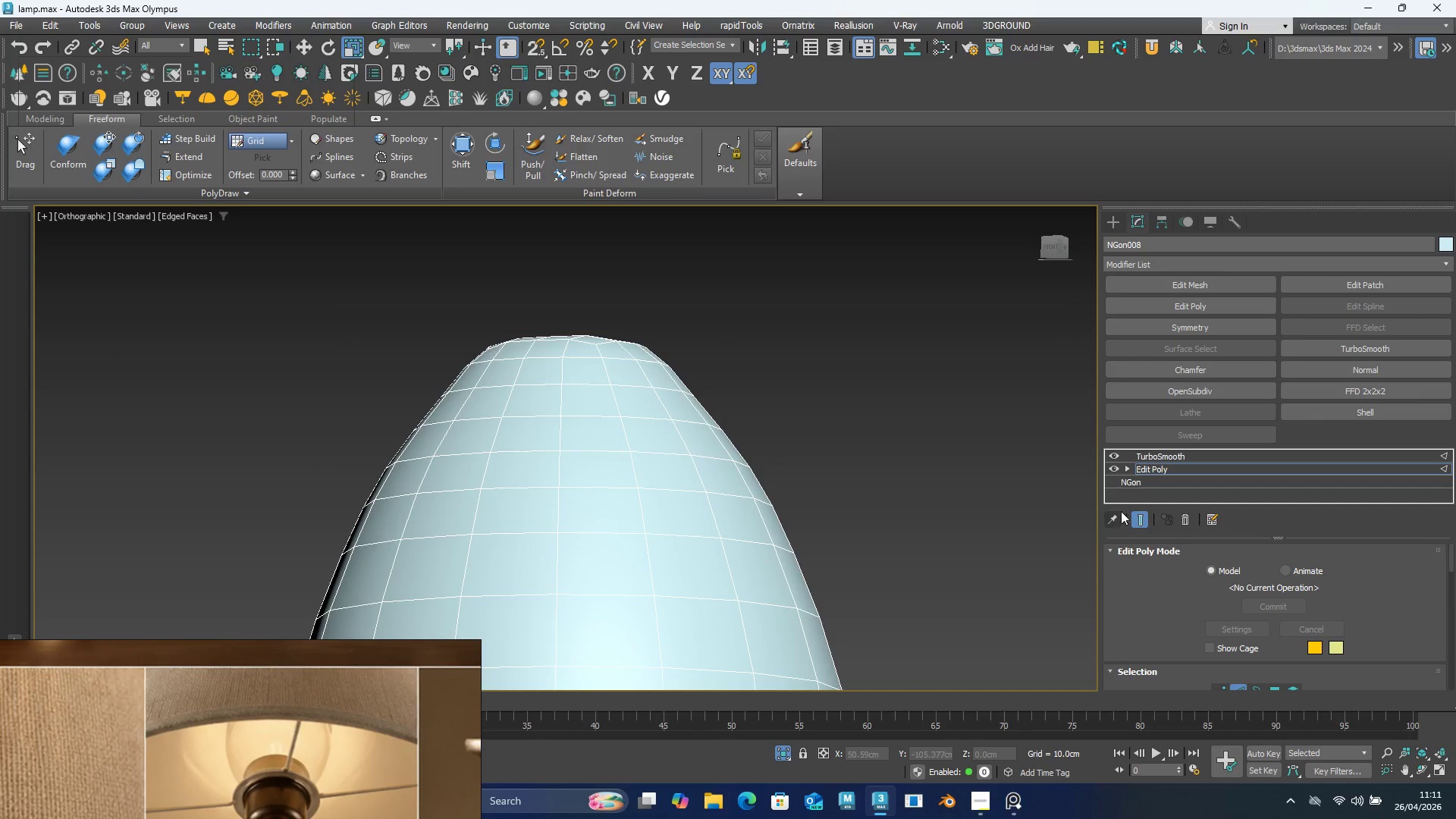 
left_click([1143, 517])
 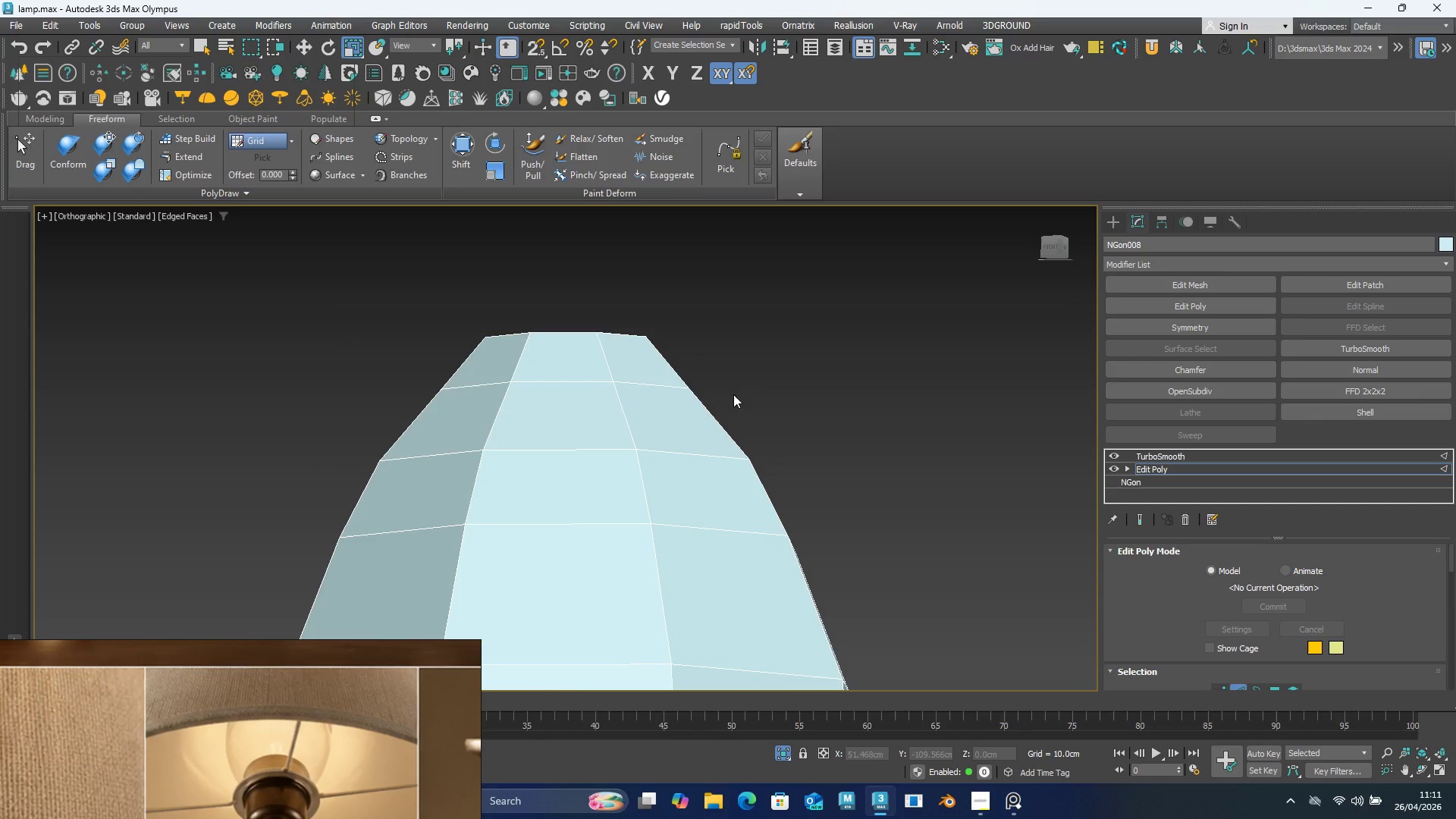 
hold_key(key=AltLeft, duration=0.36)
 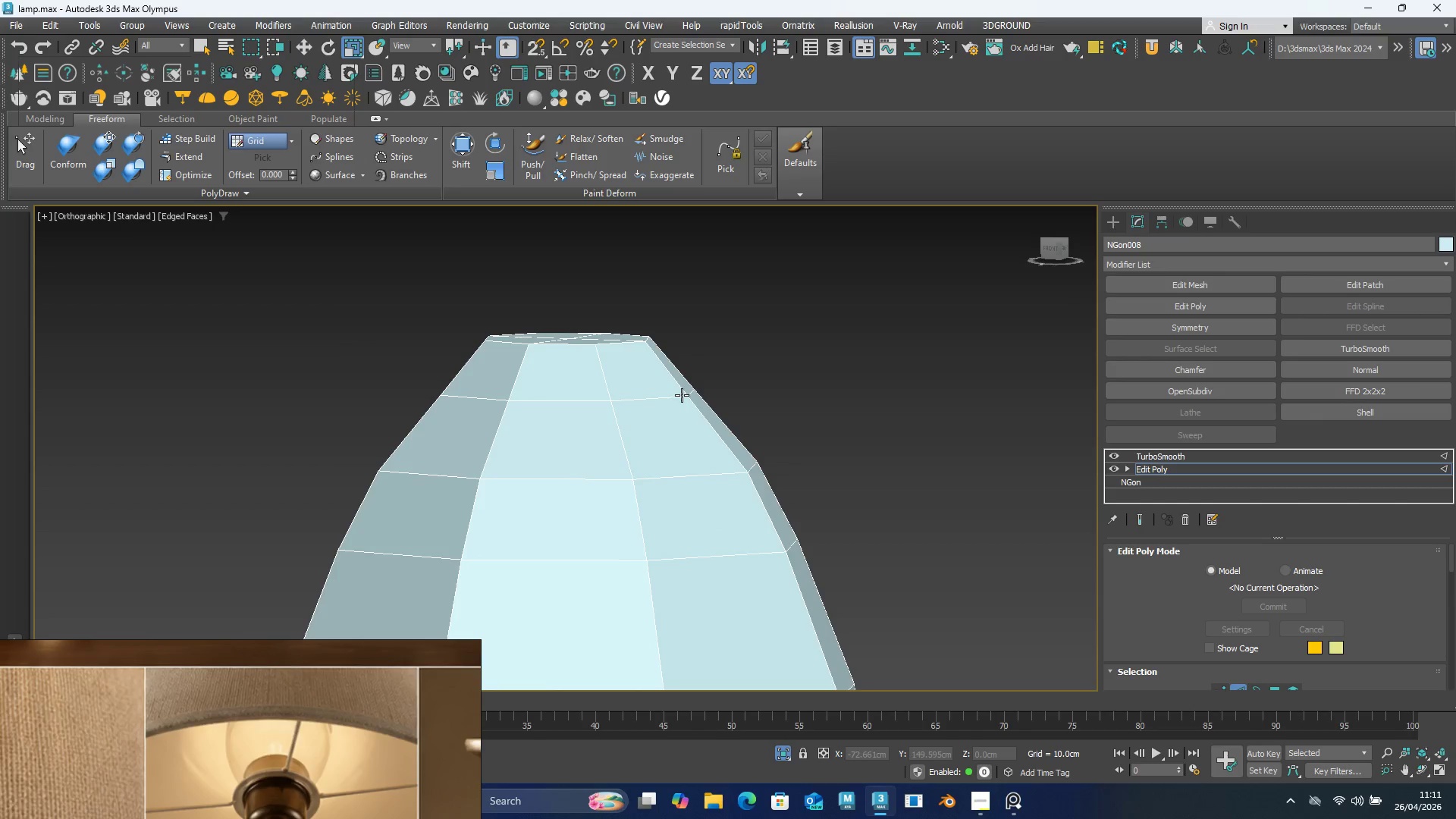 
key(1)
 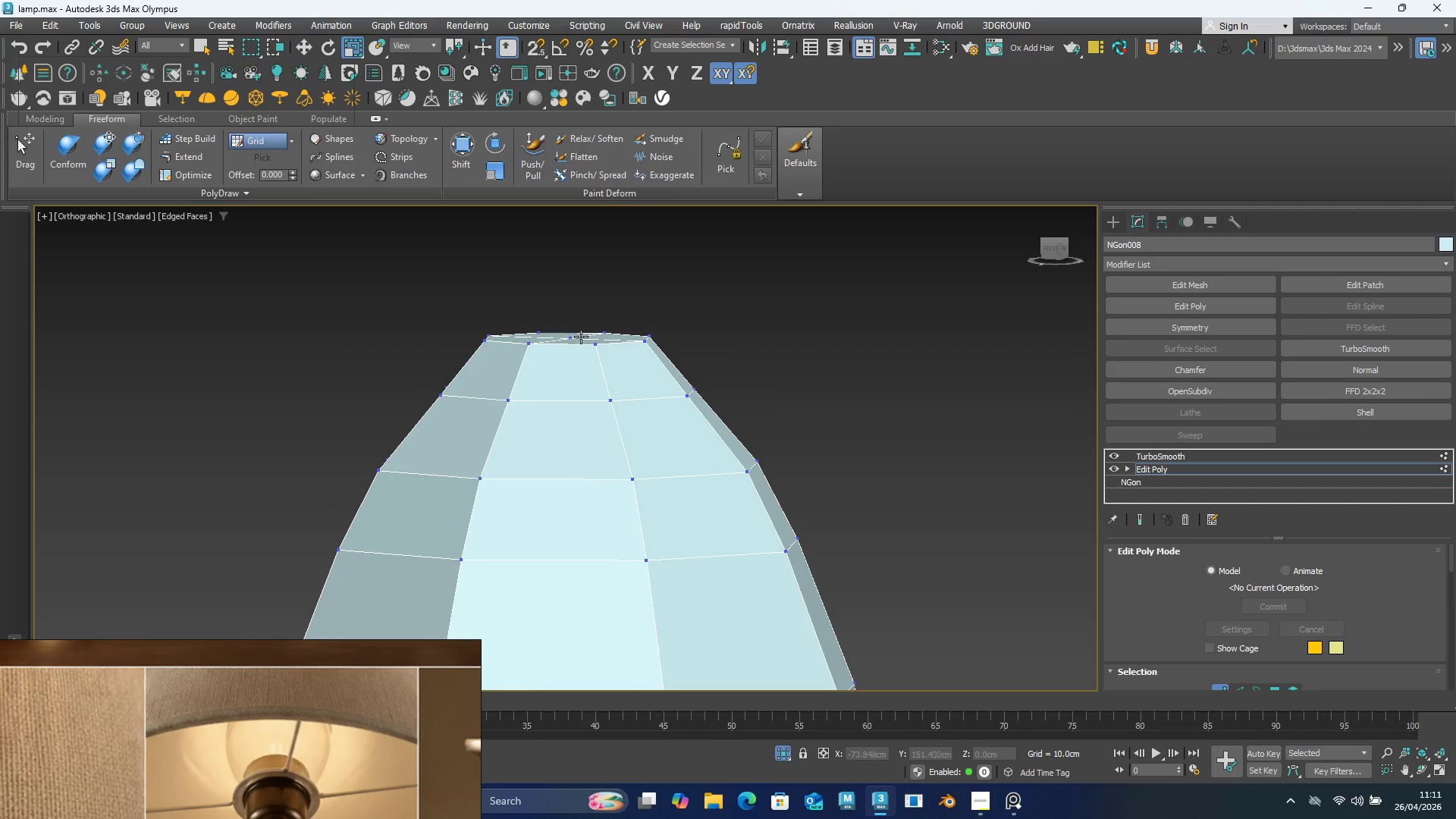 
left_click([575, 334])
 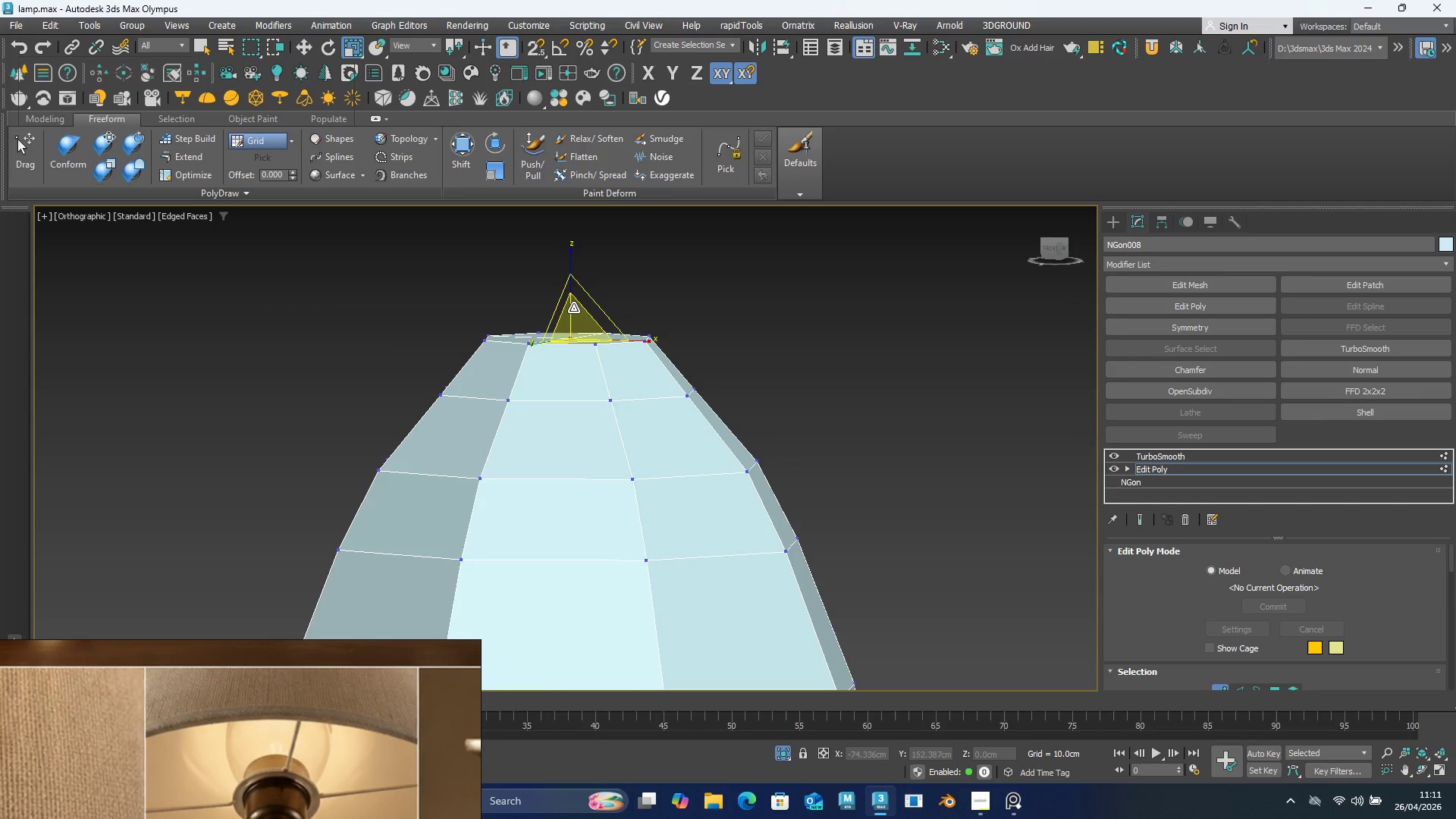 
key(W)
 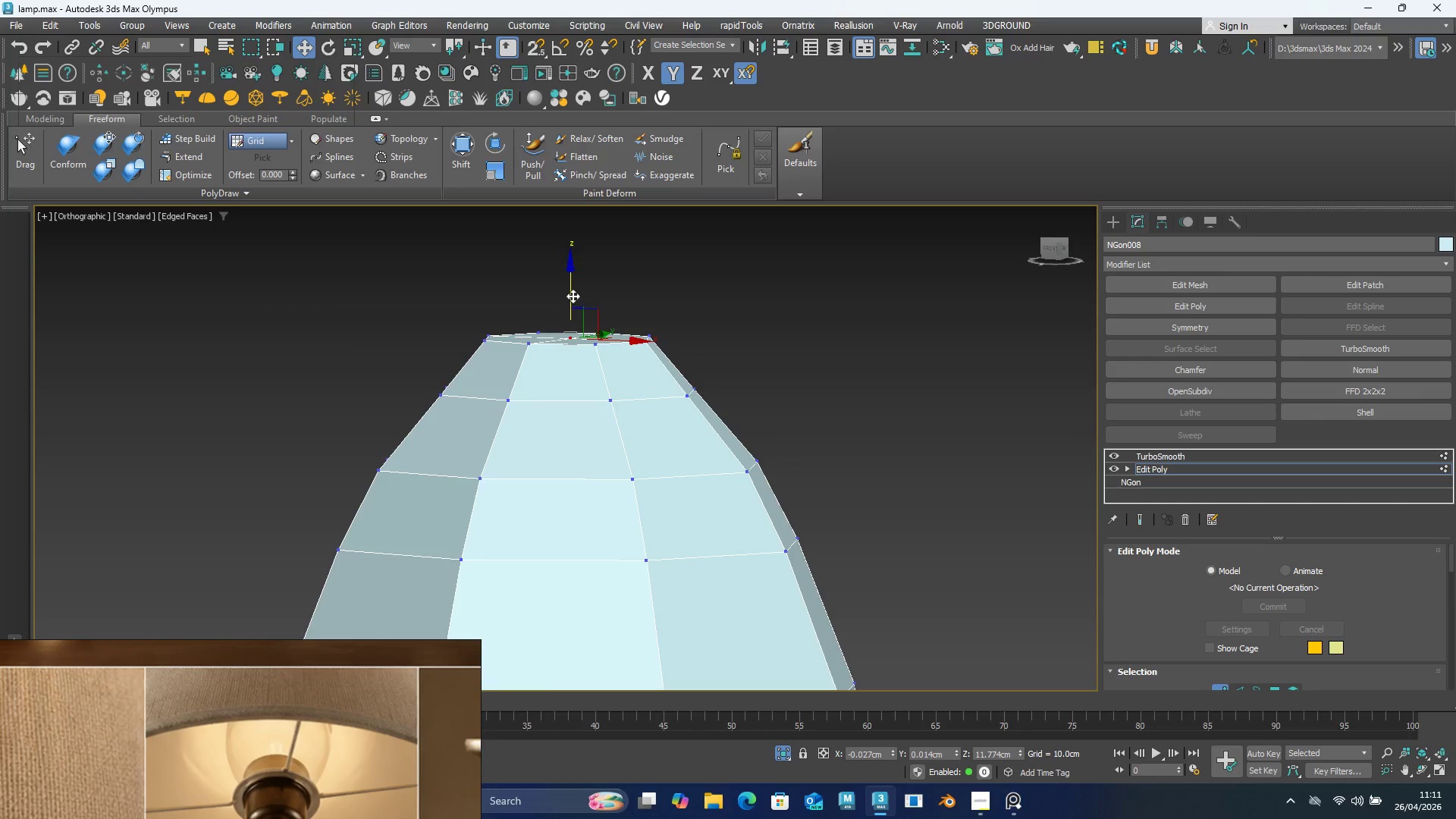 
left_click_drag(start_coordinate=[572, 294], to_coordinate=[570, 230])
 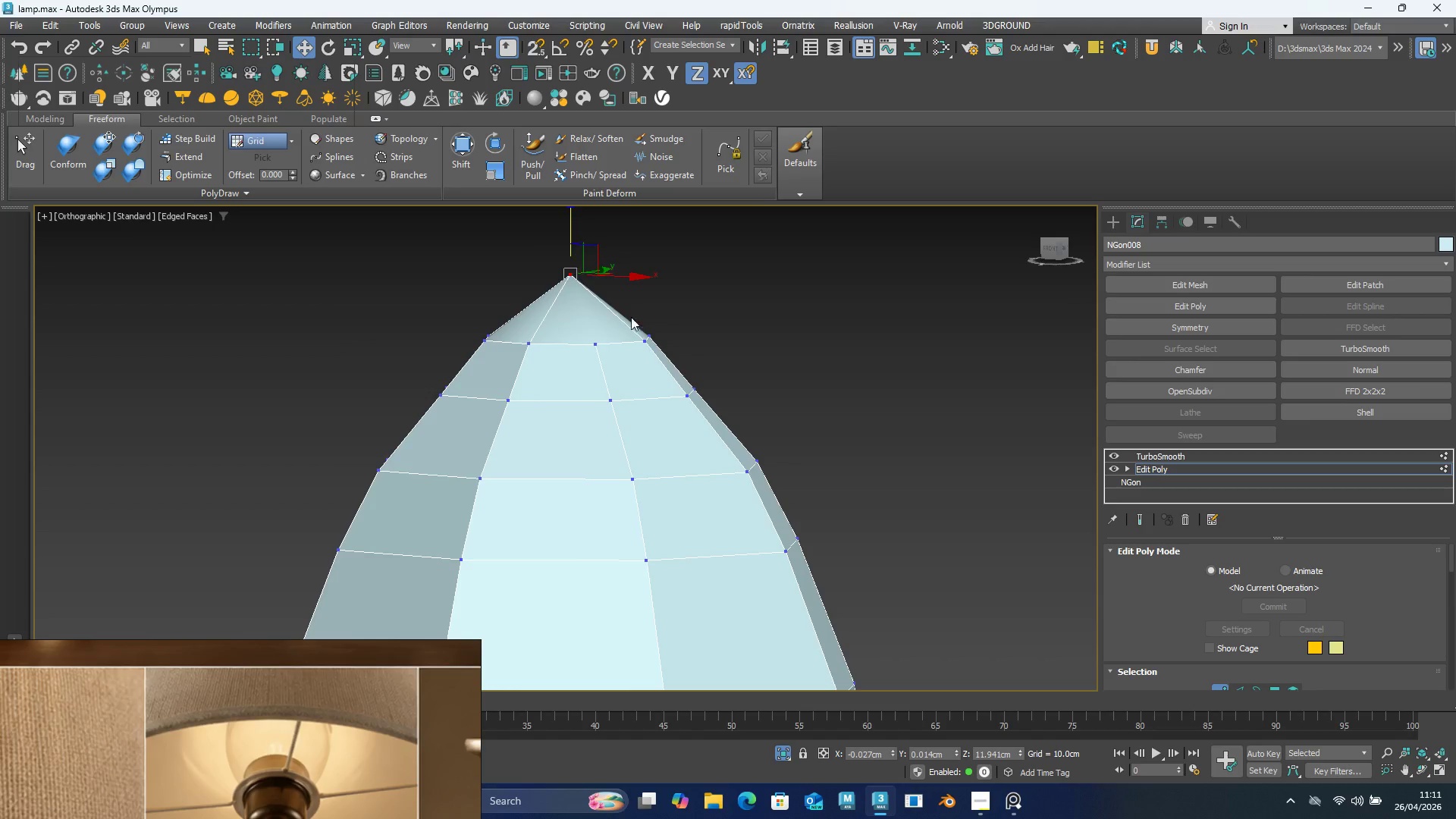 
hold_key(key=AltLeft, duration=0.75)
 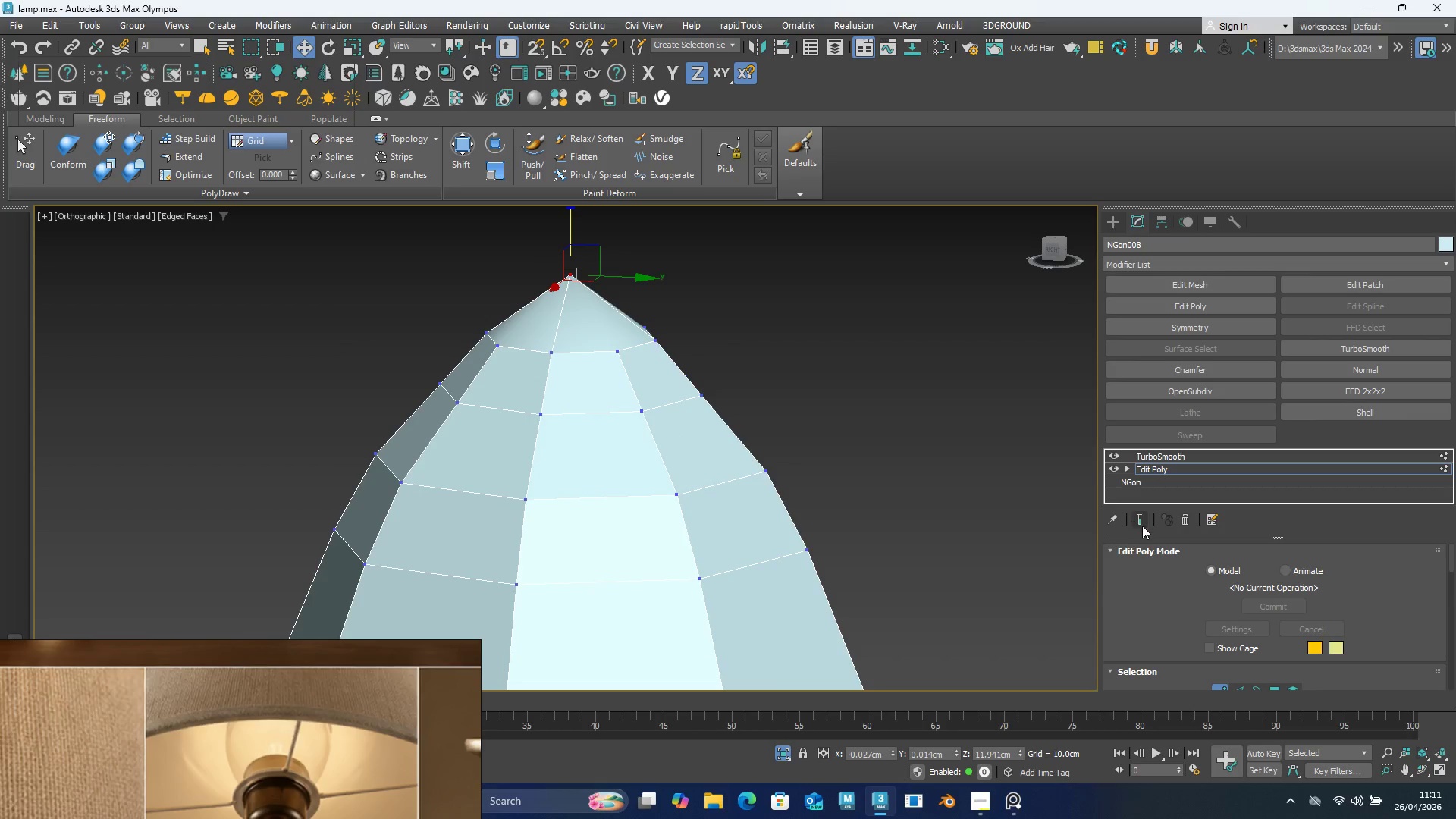 
left_click([1150, 519])
 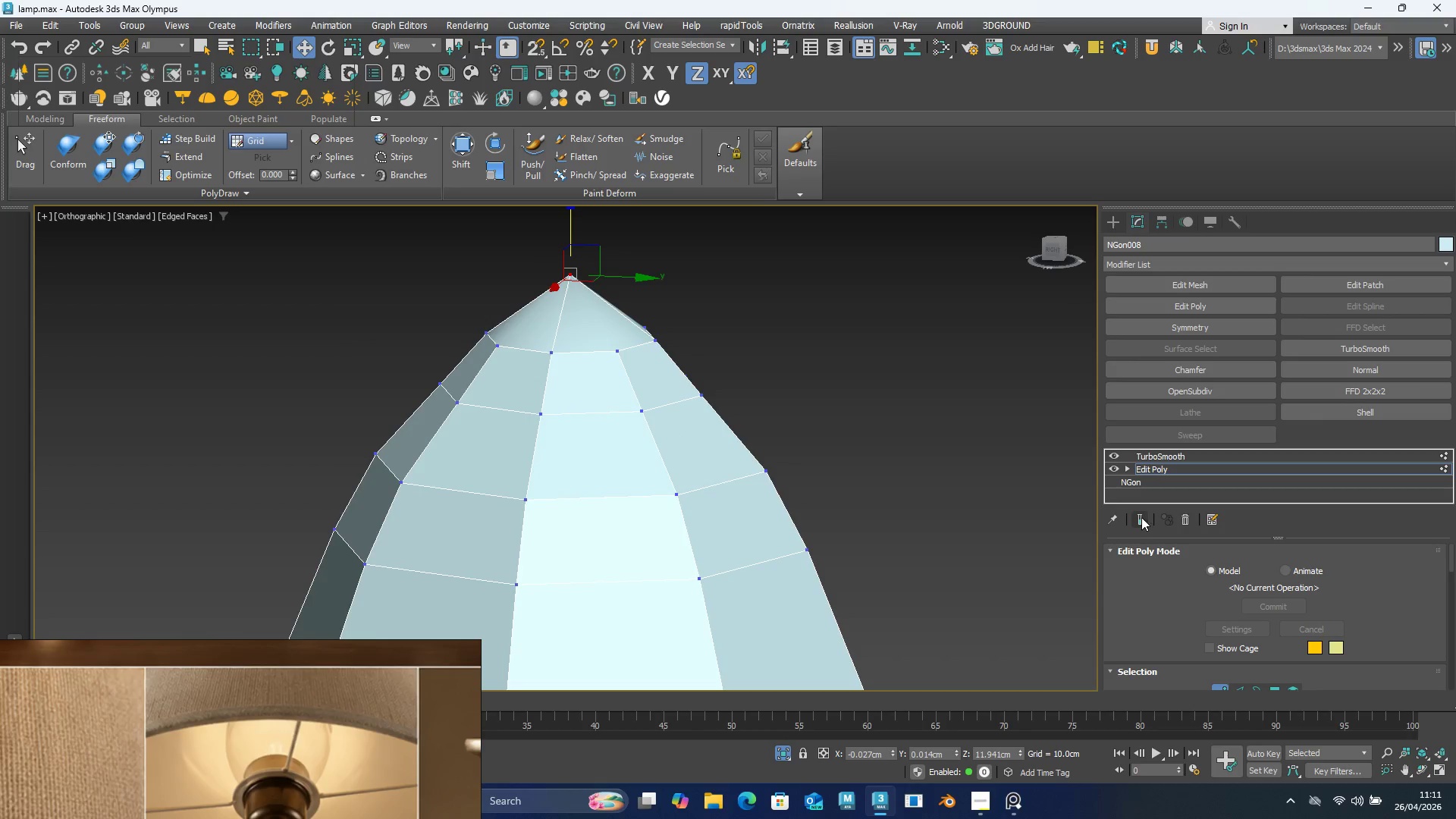 
left_click([1141, 517])
 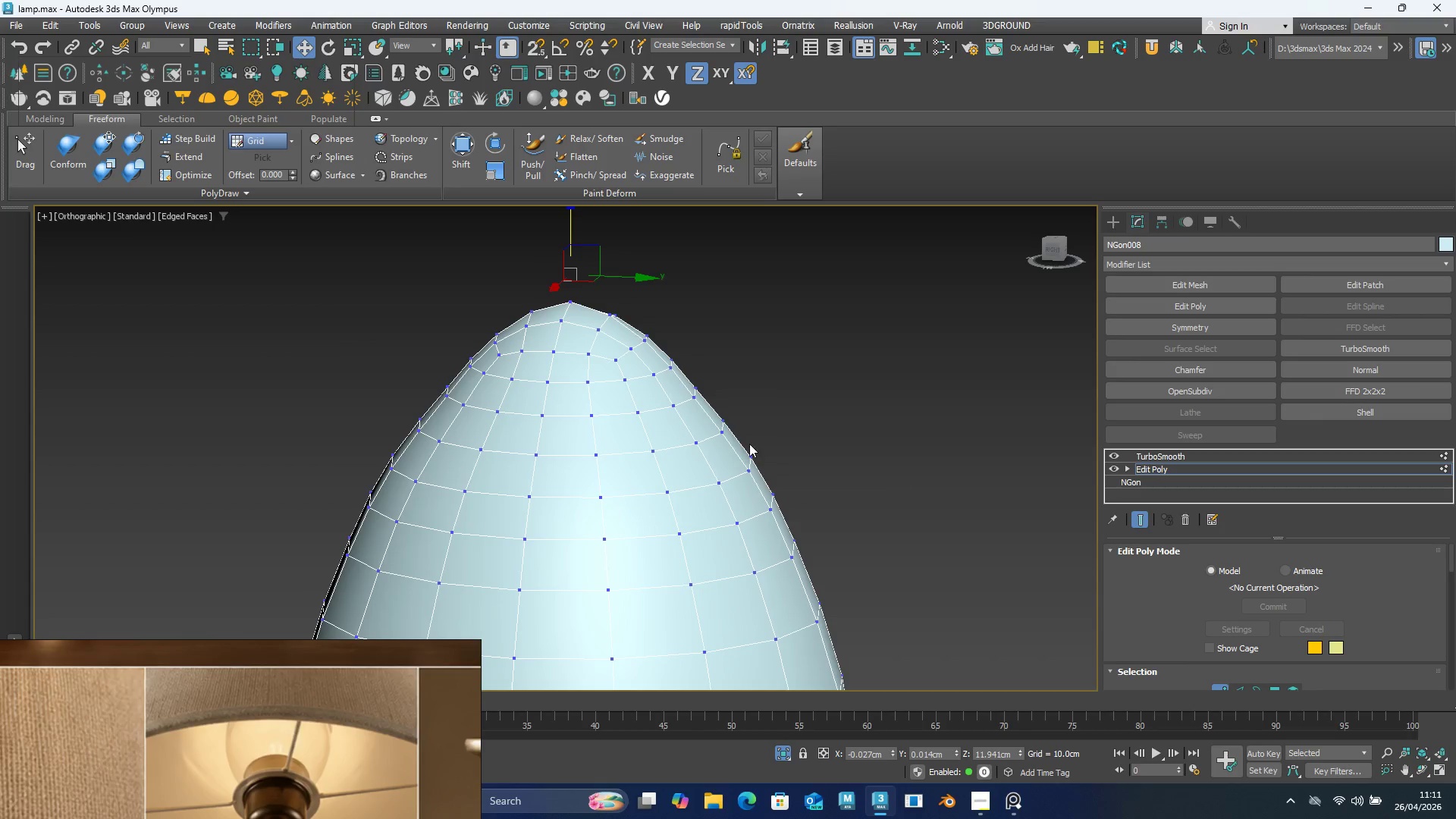 
hold_key(key=AltLeft, duration=1.5)
 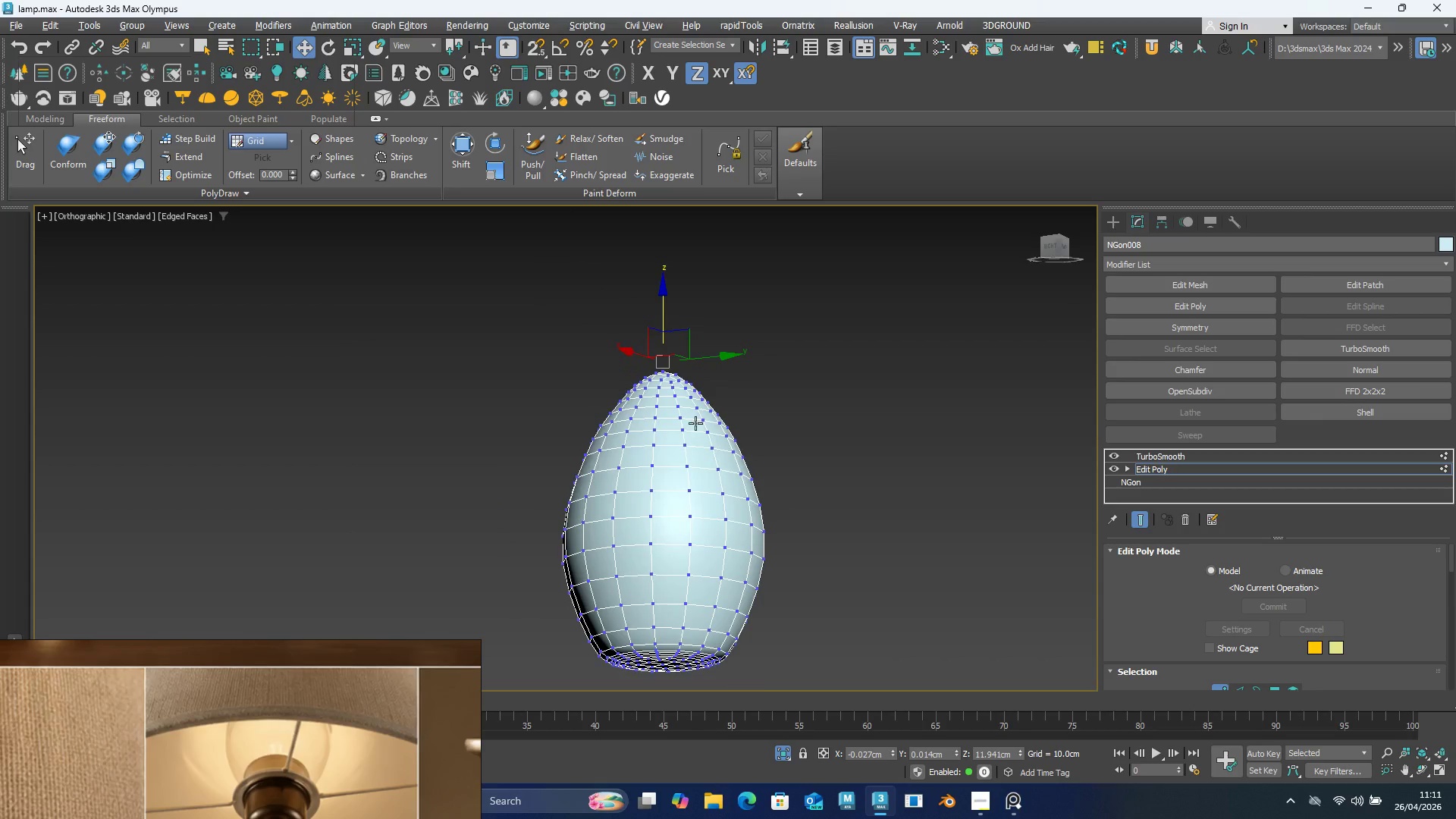 
scroll: coordinate [714, 410], scroll_direction: down, amount: 3.0
 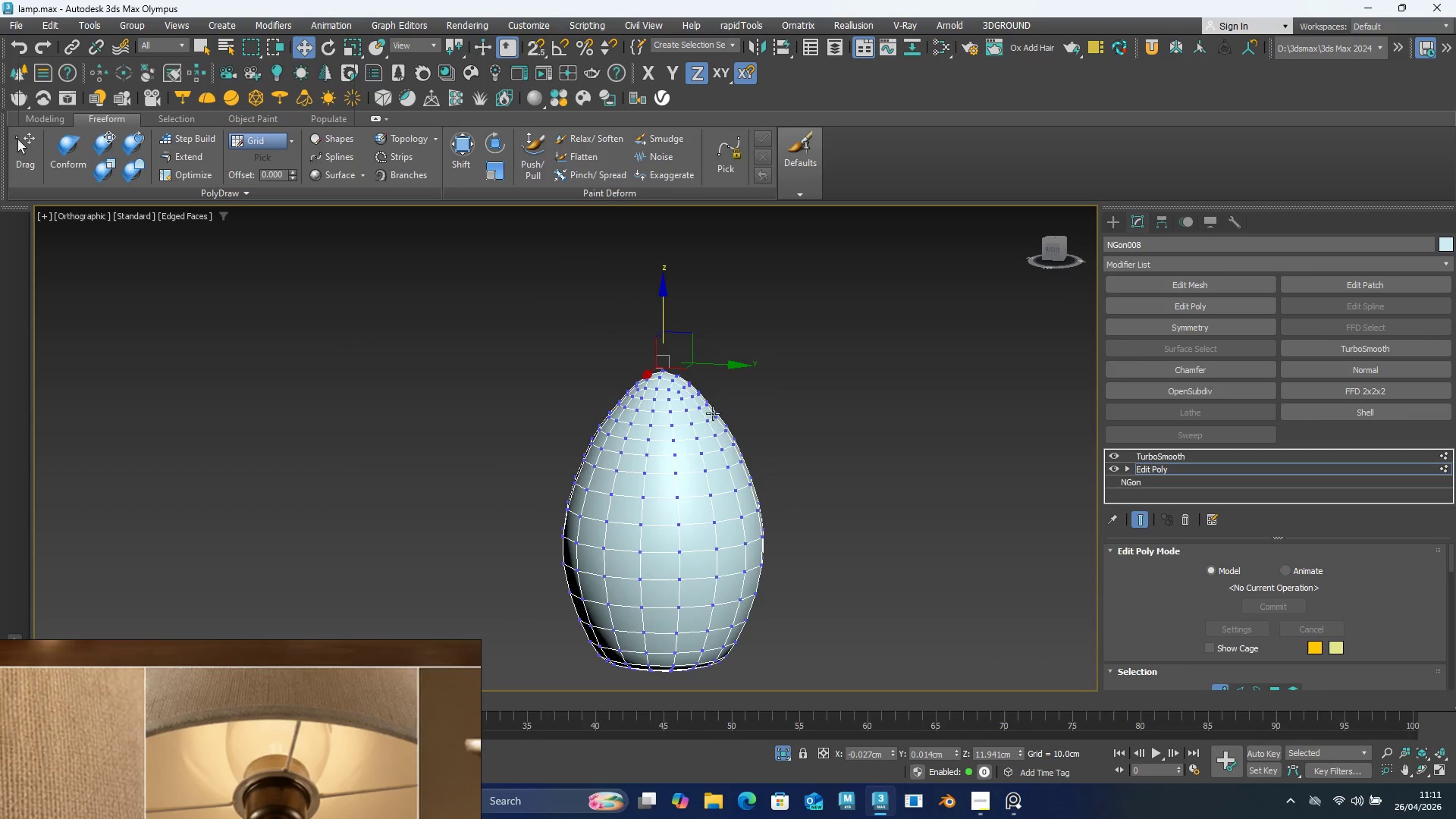 
key(Alt+AltLeft)
 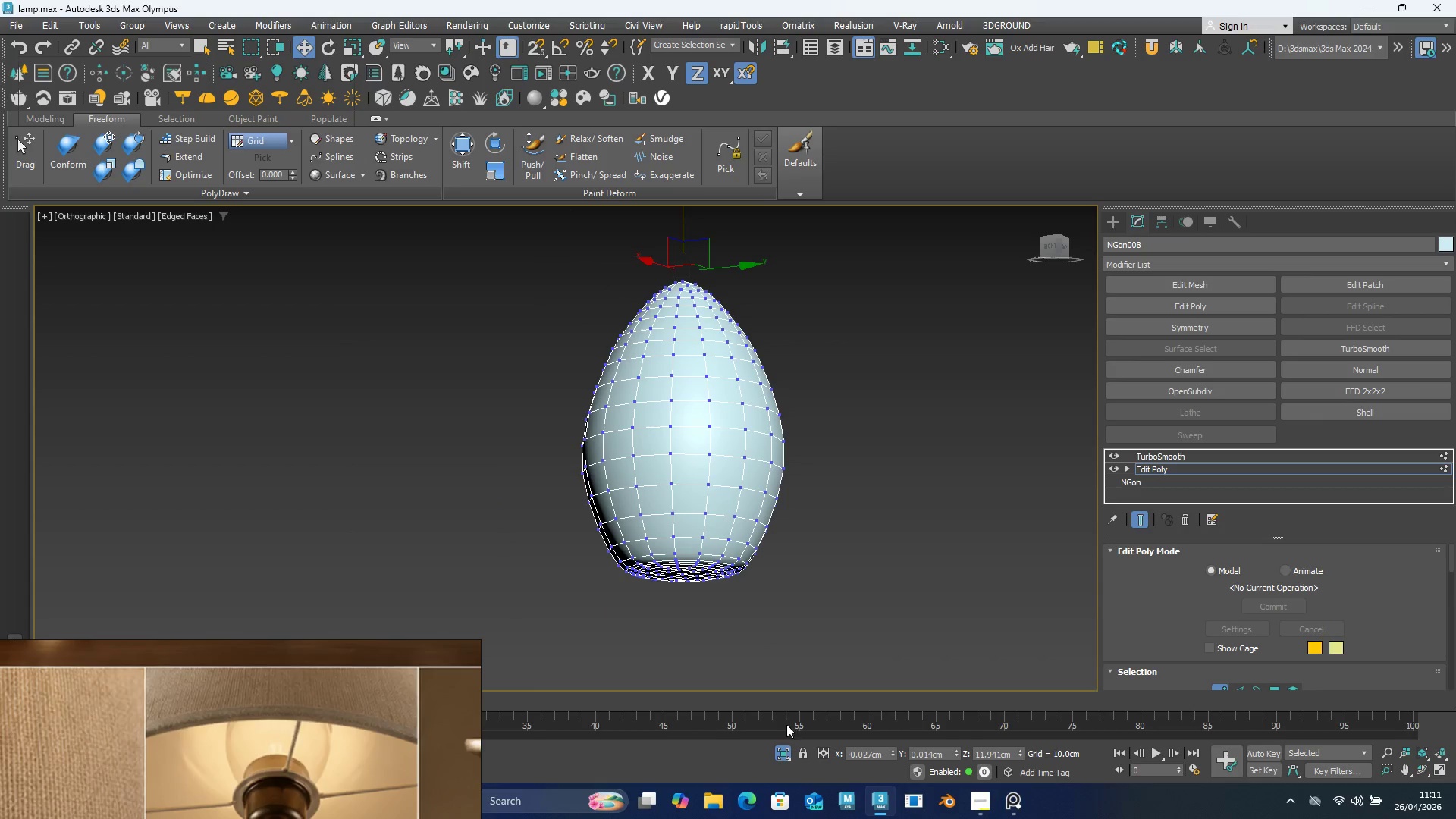 
left_click([780, 758])
 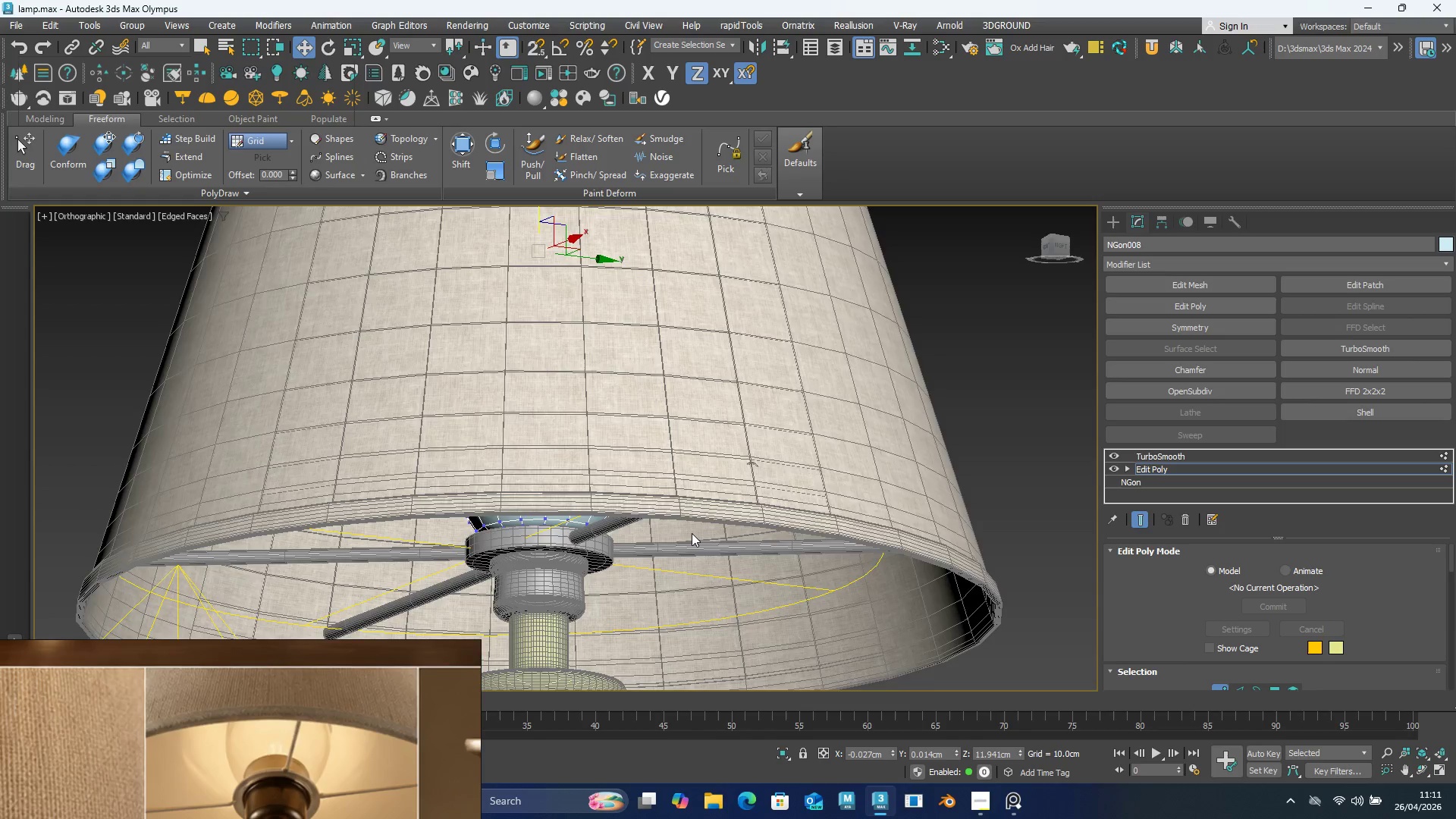 
hold_key(key=AltLeft, duration=0.91)
 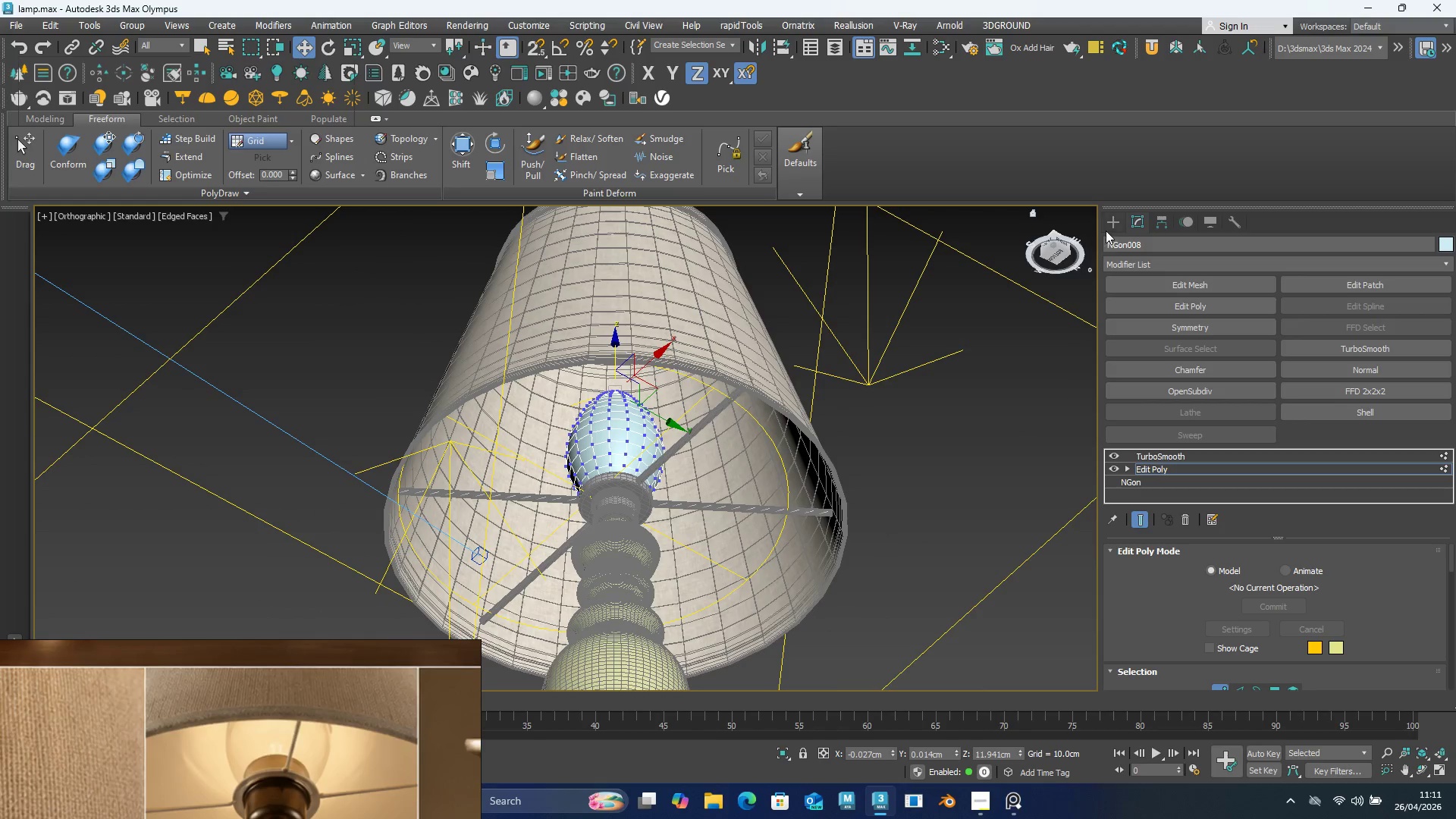 
scroll: coordinate [692, 533], scroll_direction: down, amount: 2.0
 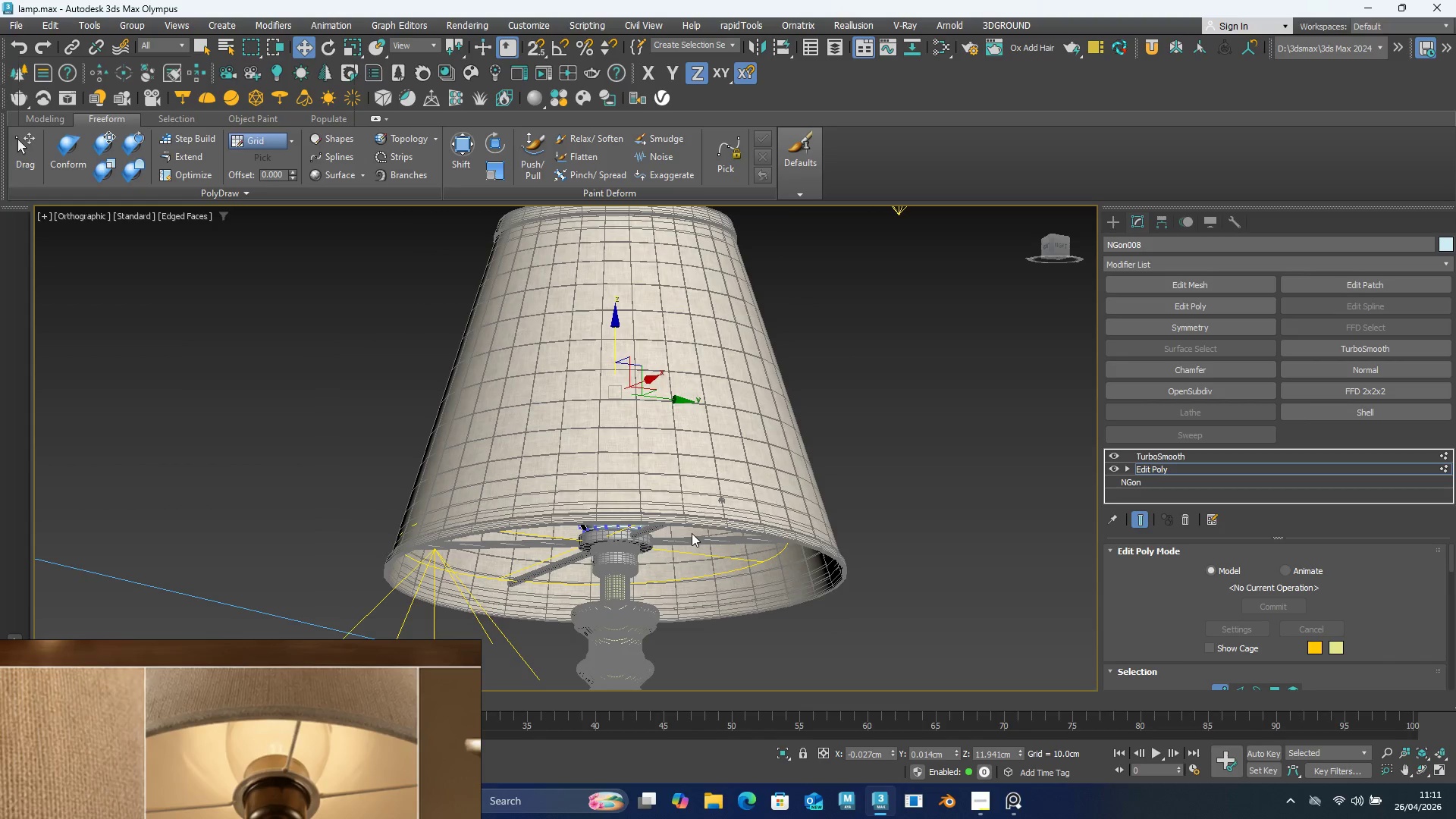 
left_click([1115, 222])
 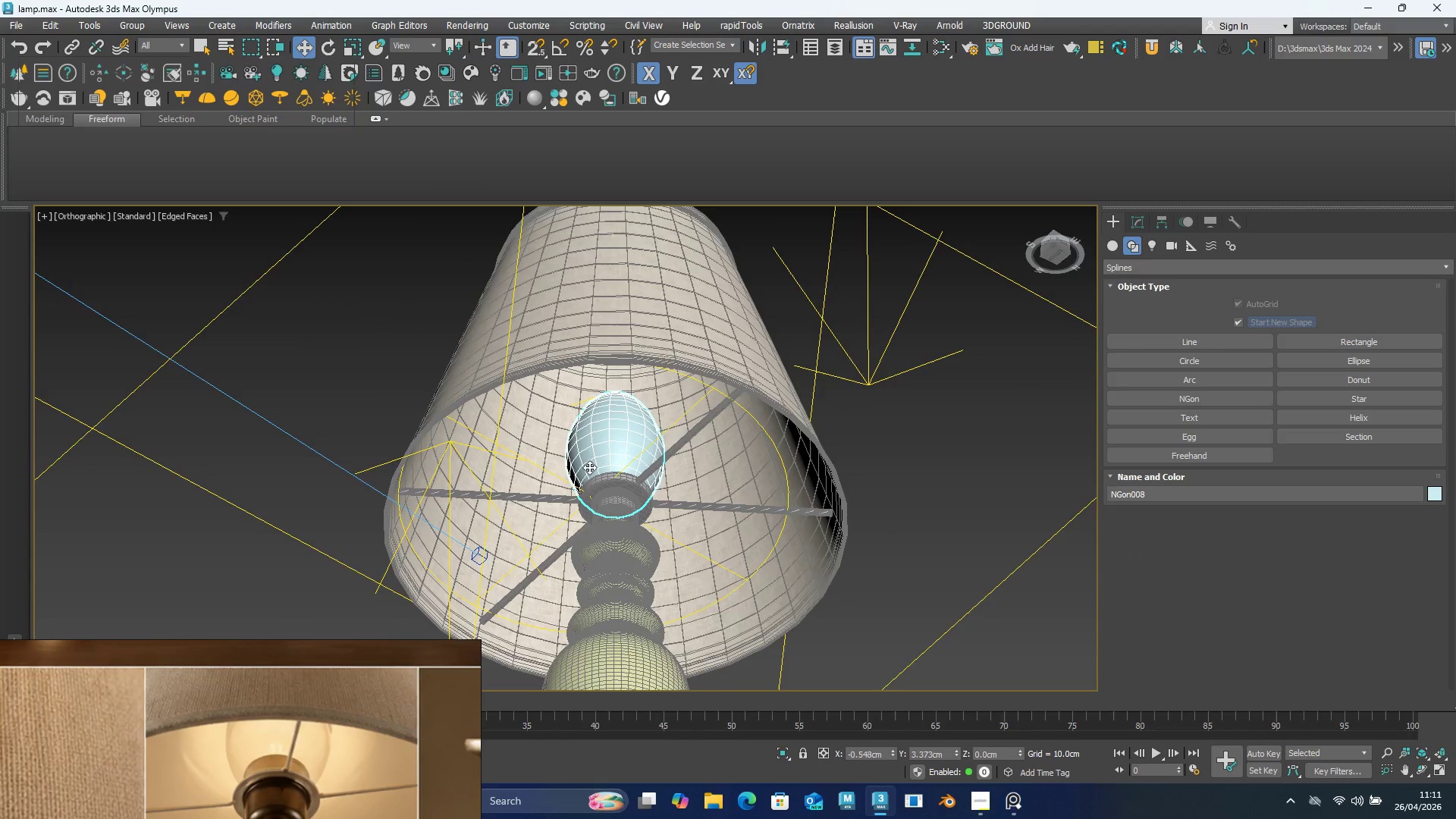 
scroll: coordinate [605, 444], scroll_direction: none, amount: 0.0
 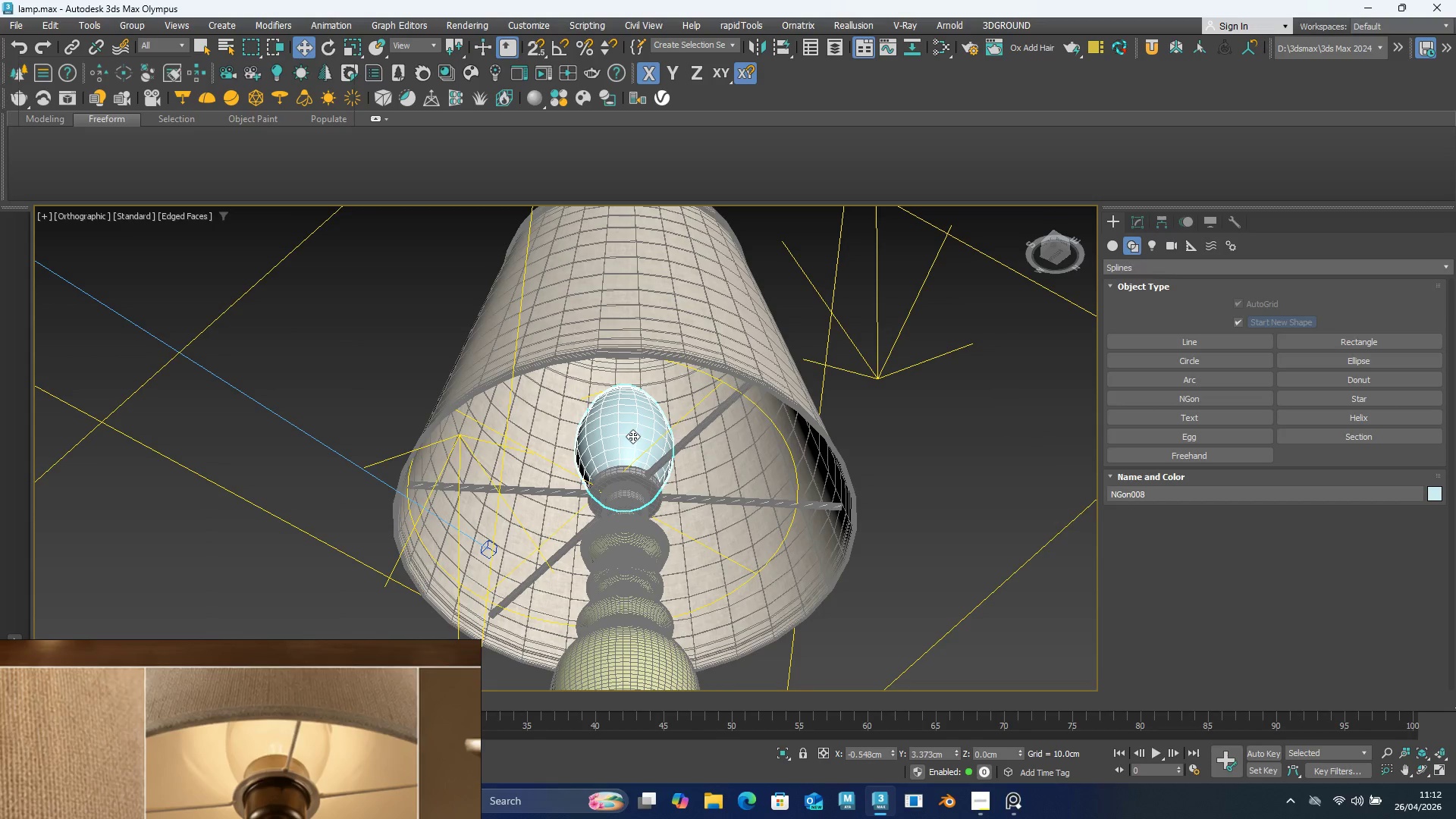 
left_click([632, 436])
 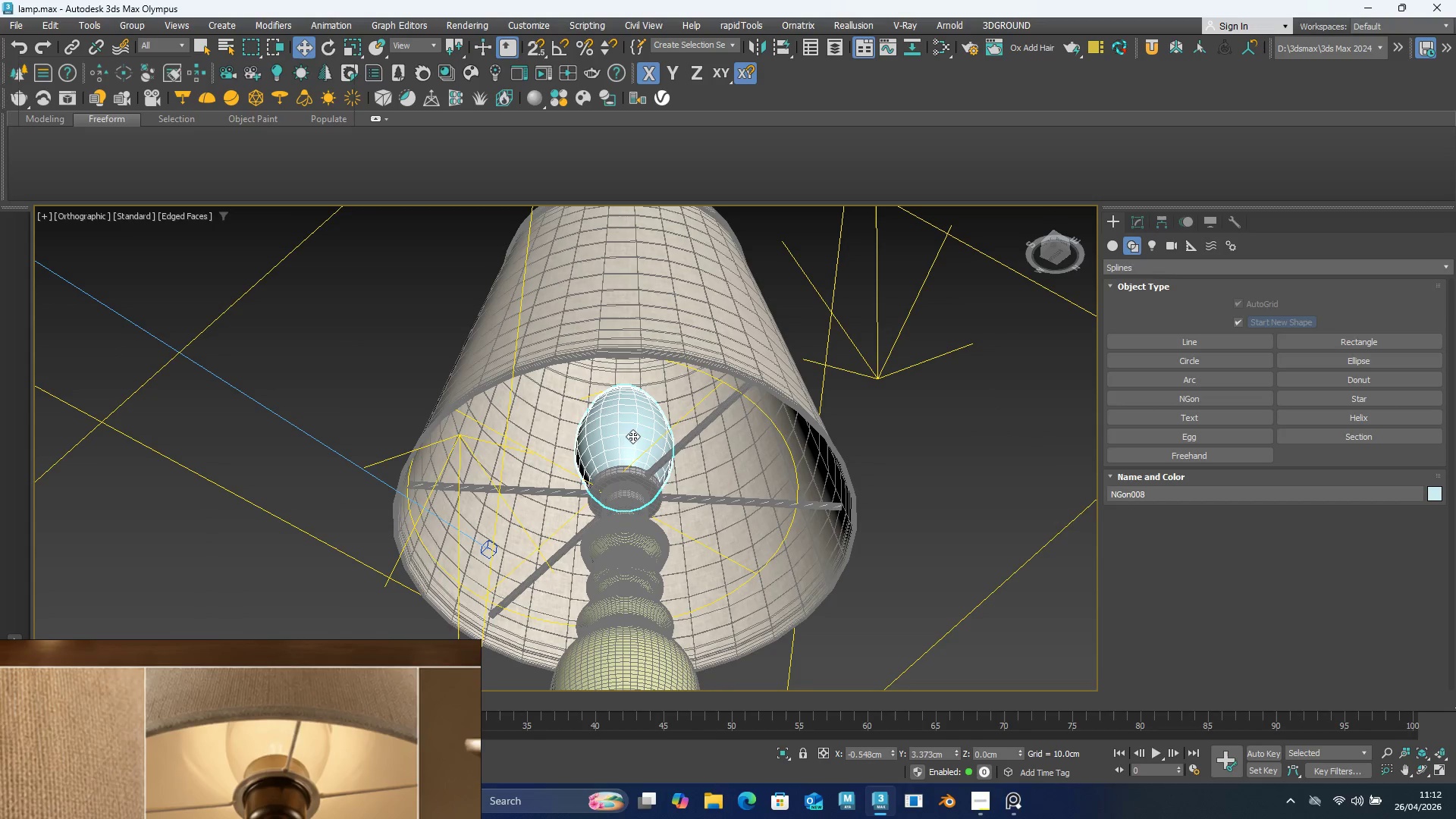 
right_click([632, 436])
 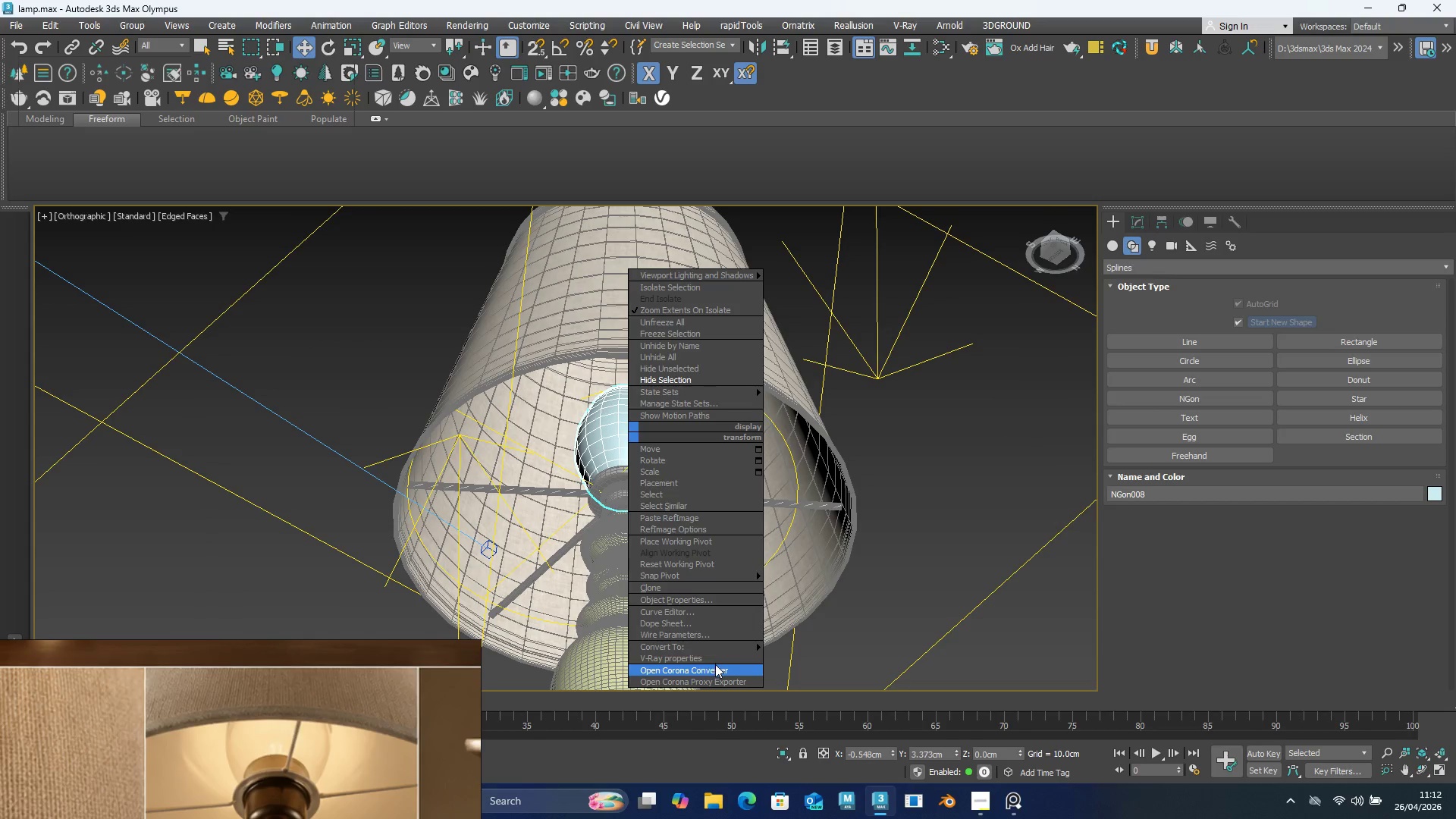 
mouse_move([738, 654])
 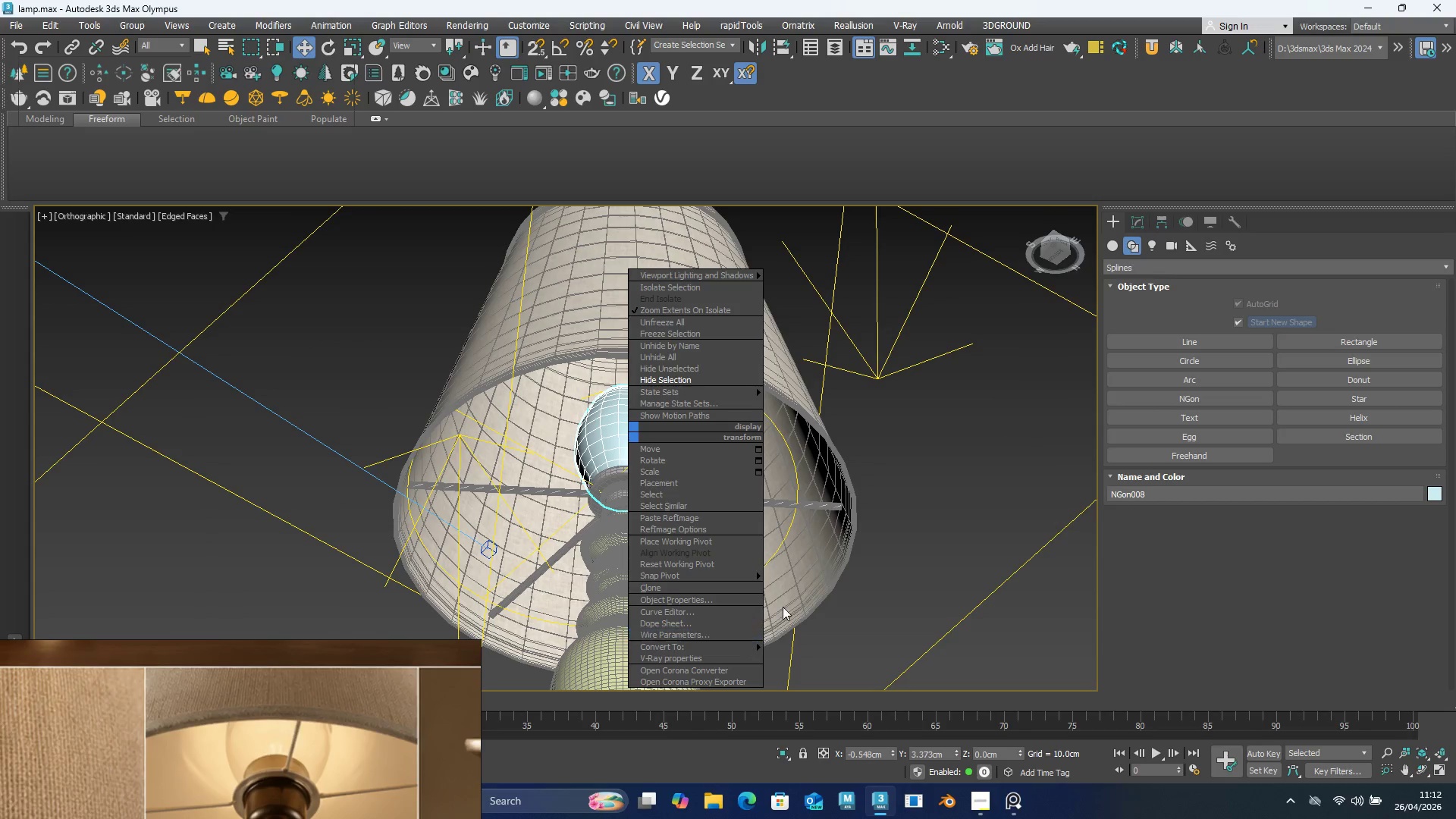 
left_click([891, 437])
 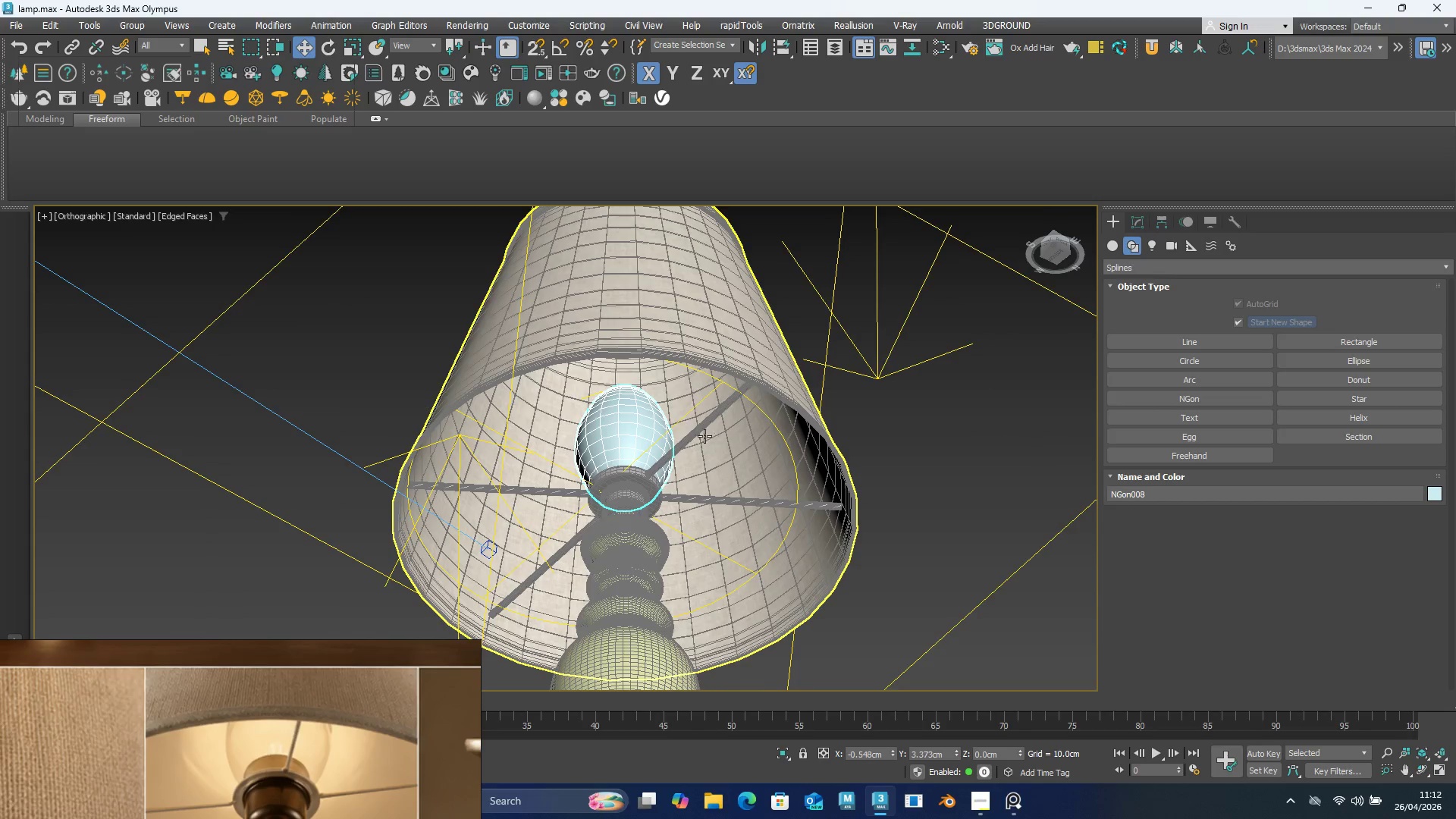 
scroll: coordinate [701, 440], scroll_direction: down, amount: 4.0
 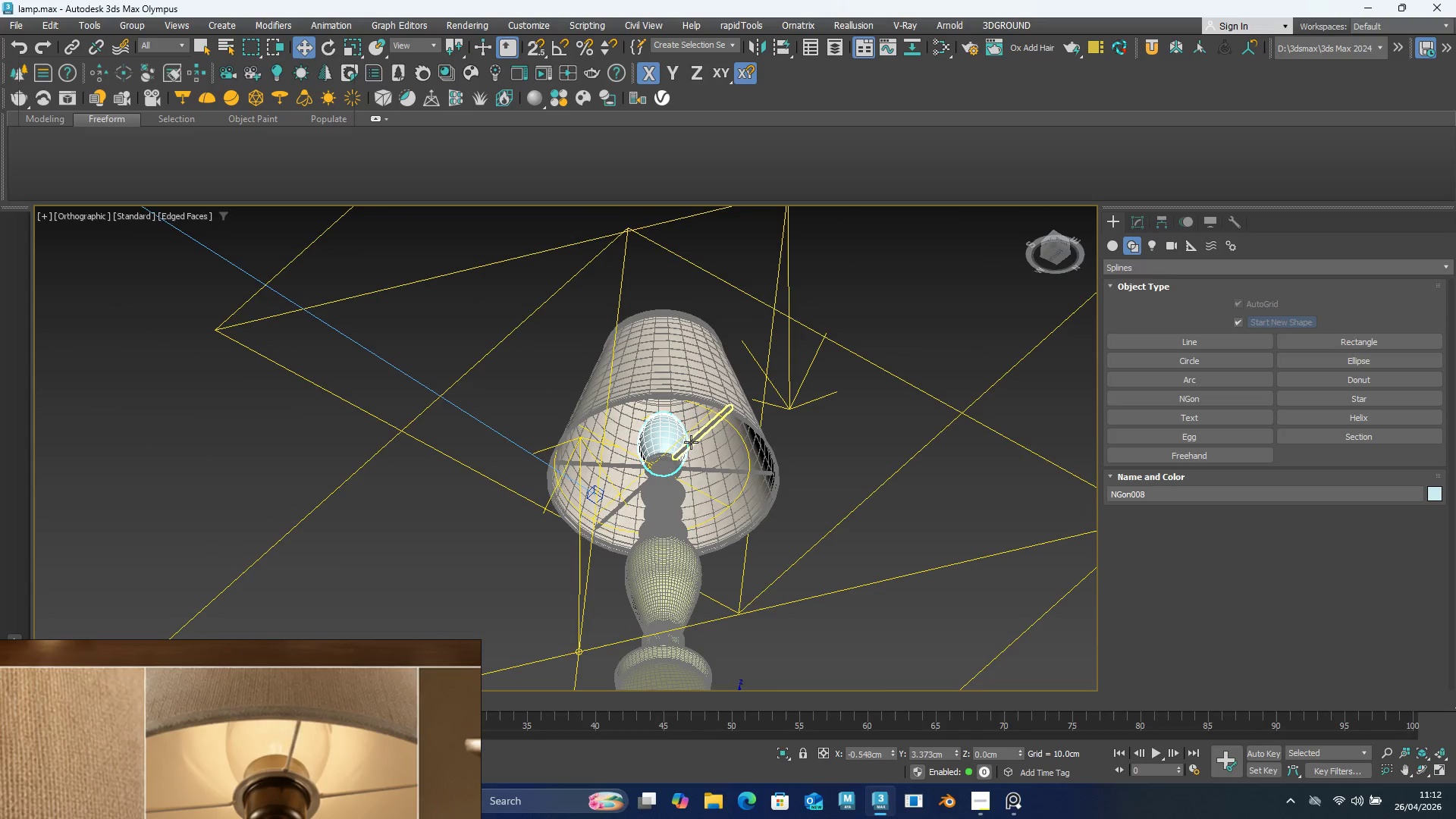 
key(2)
 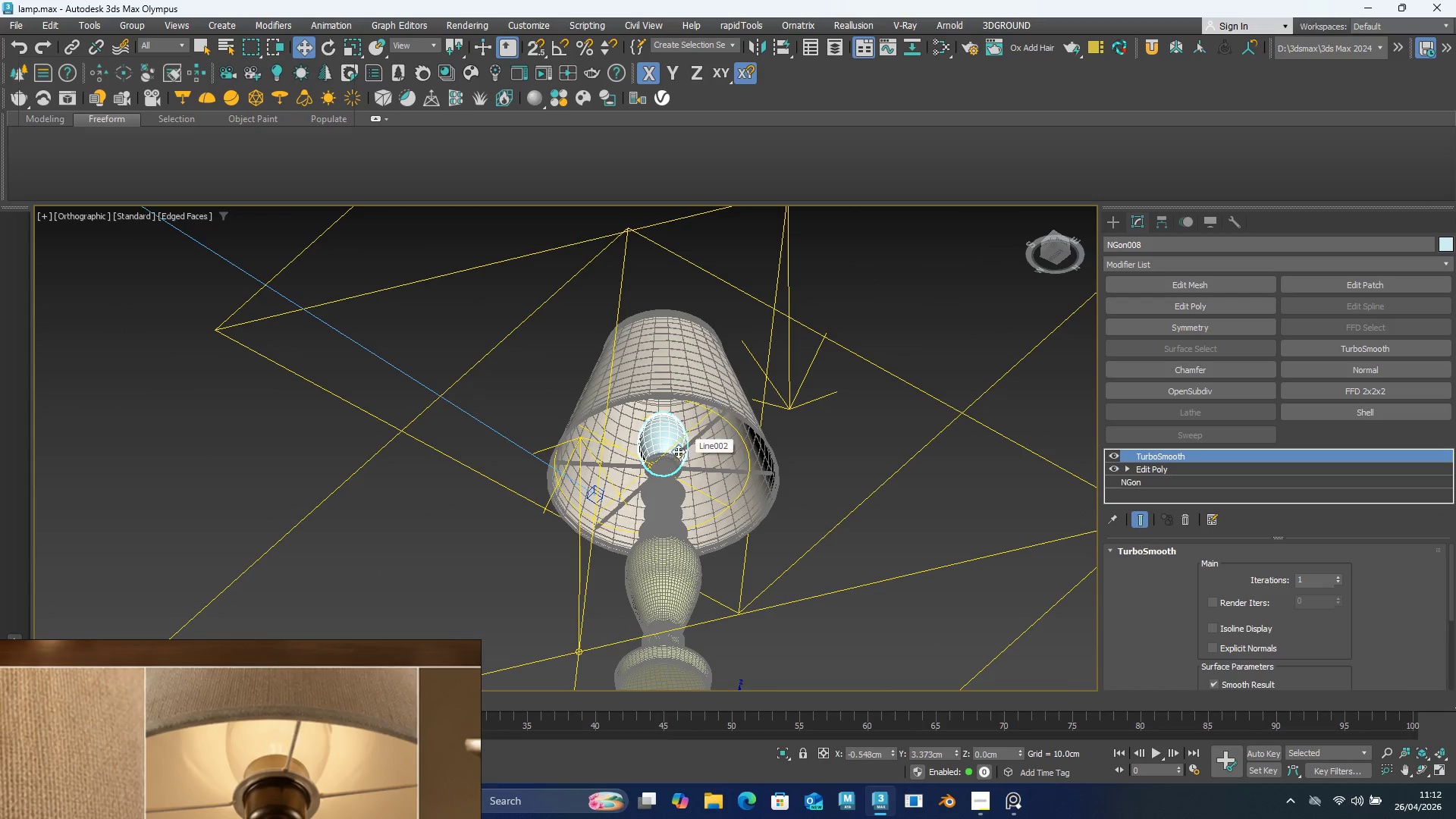 
scroll: coordinate [277, 762], scroll_direction: up, amount: 8.0
 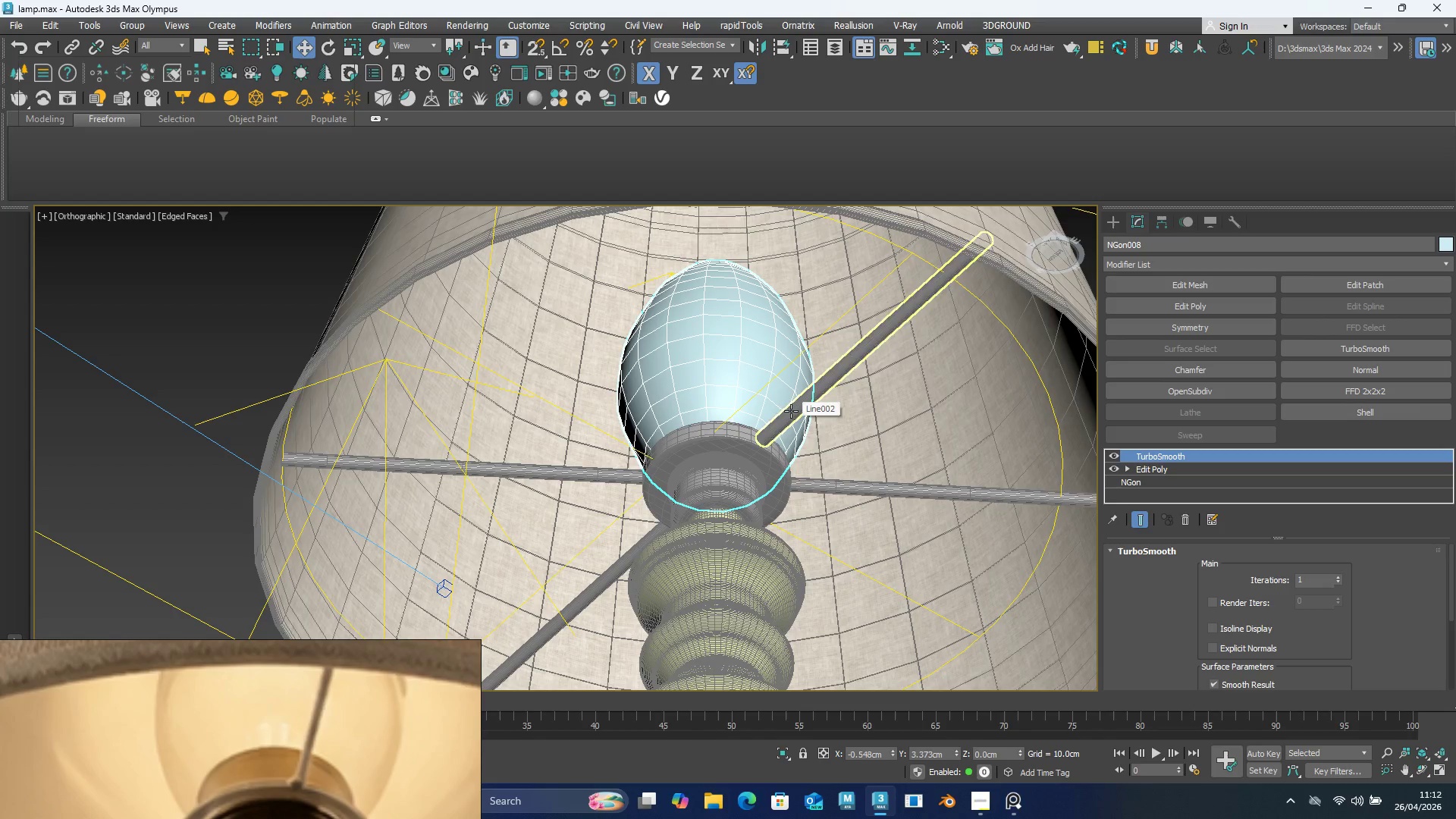 
wait(6.02)
 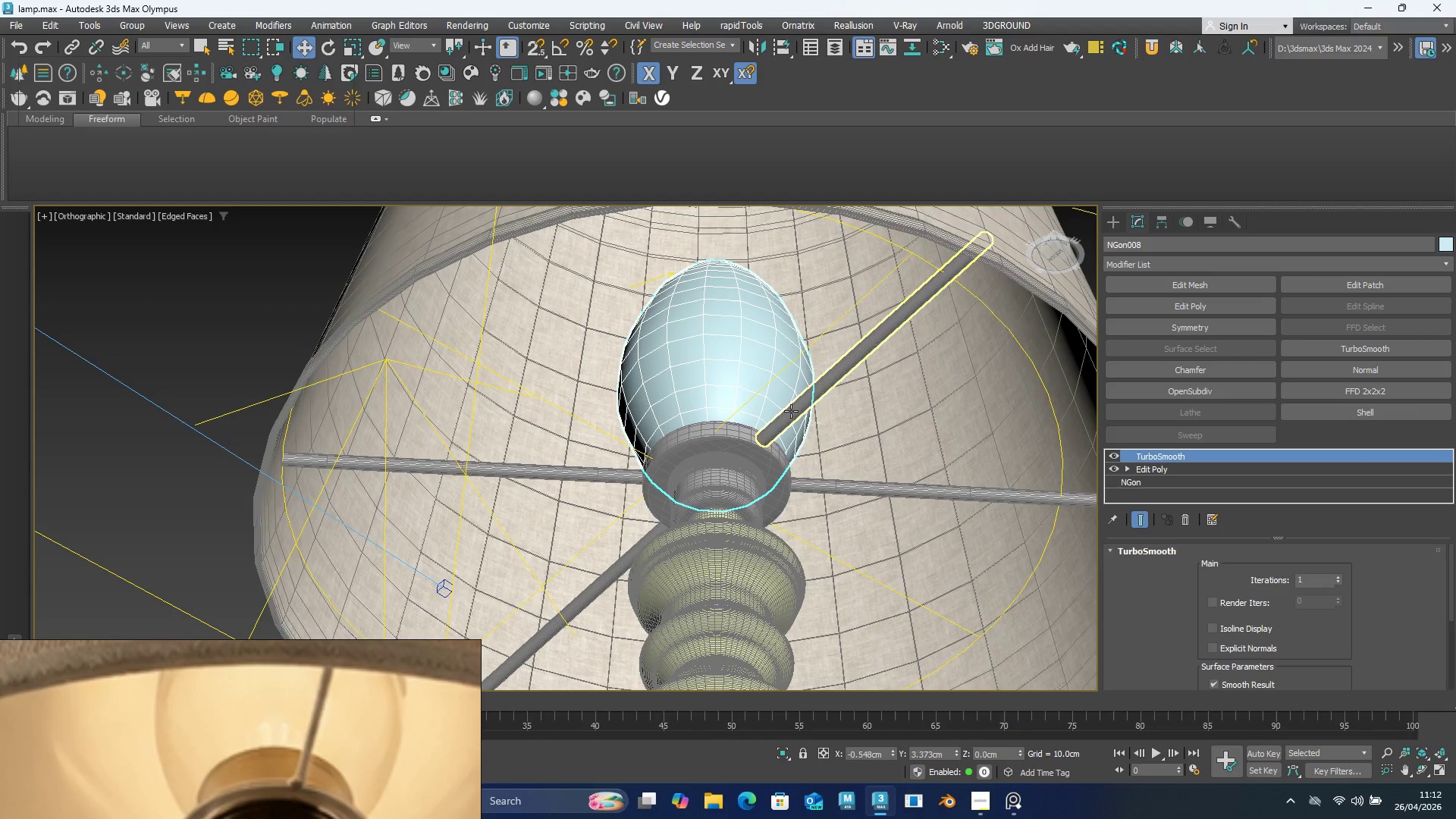 
left_click([1116, 454])
 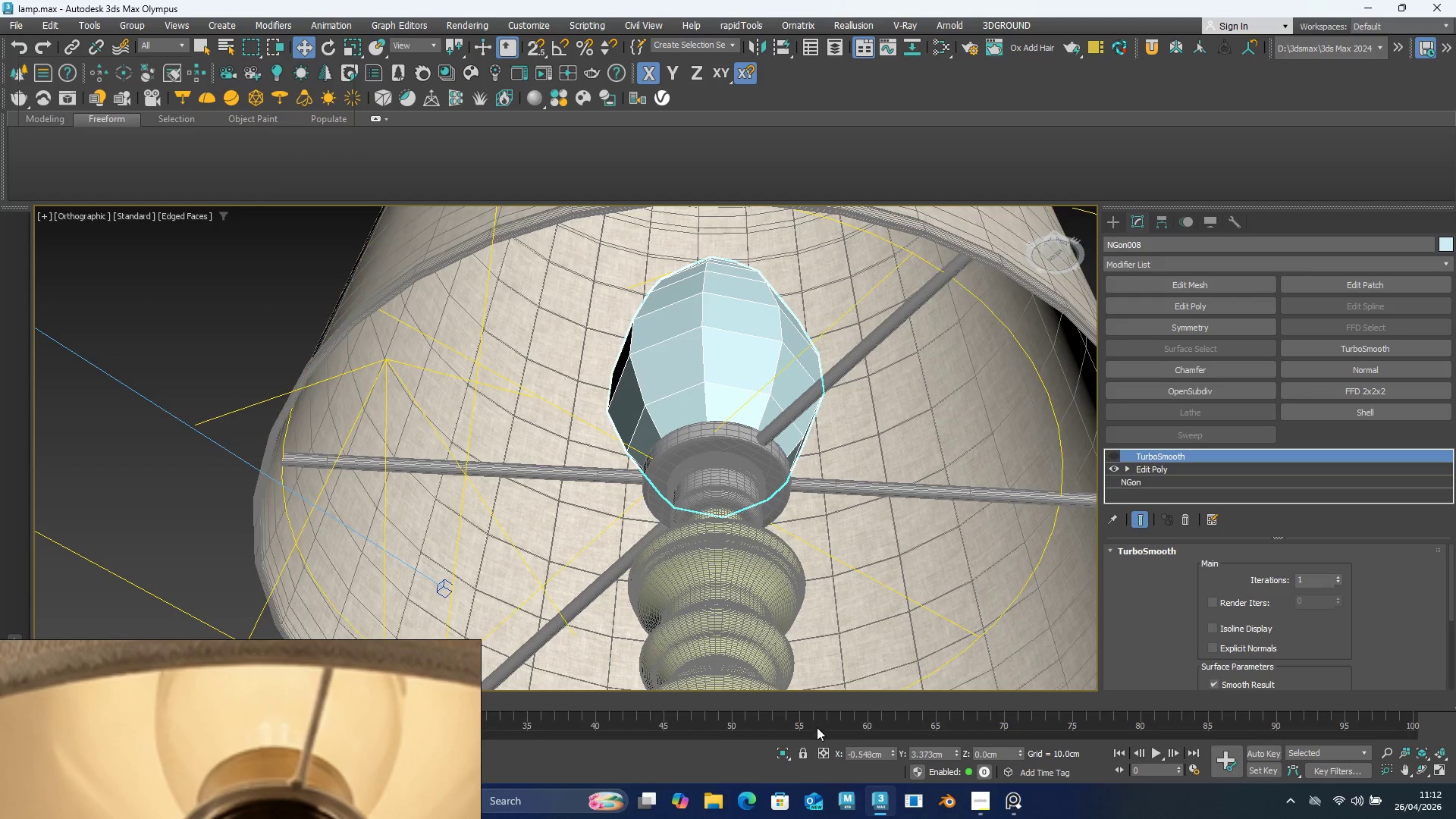 
left_click([783, 755])
 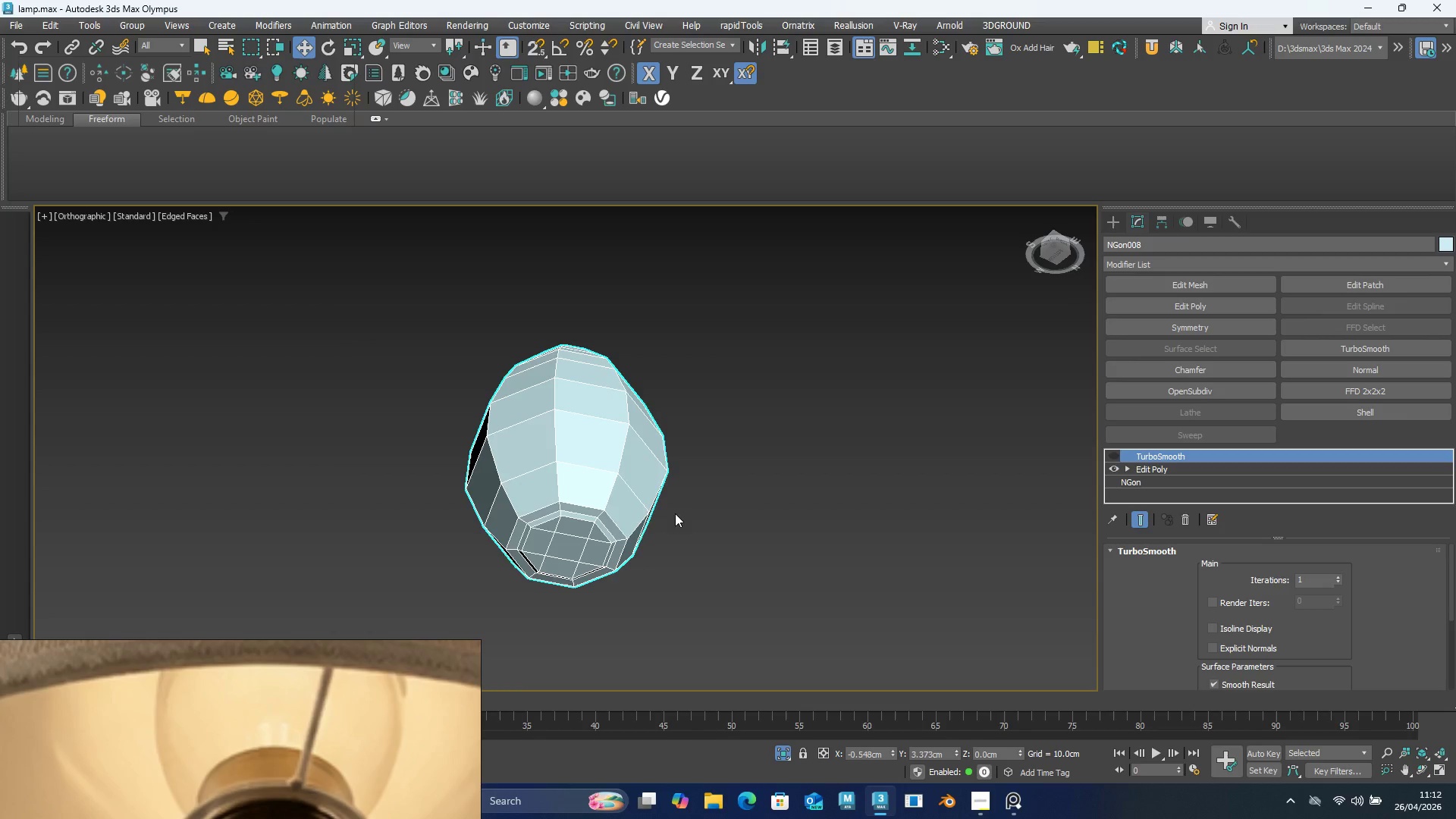 
scroll: coordinate [626, 539], scroll_direction: up, amount: 1.0
 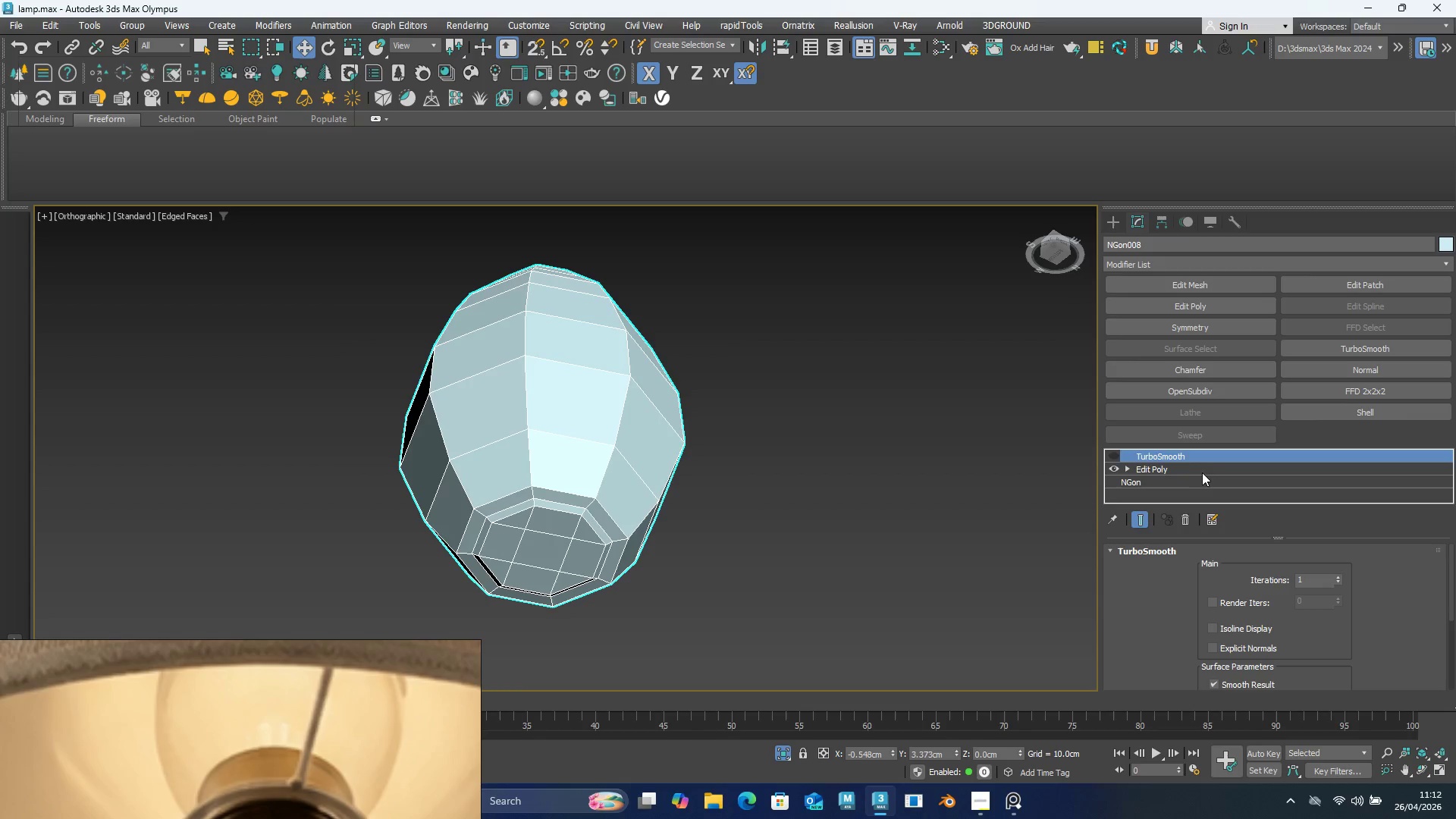 
left_click([1200, 474])
 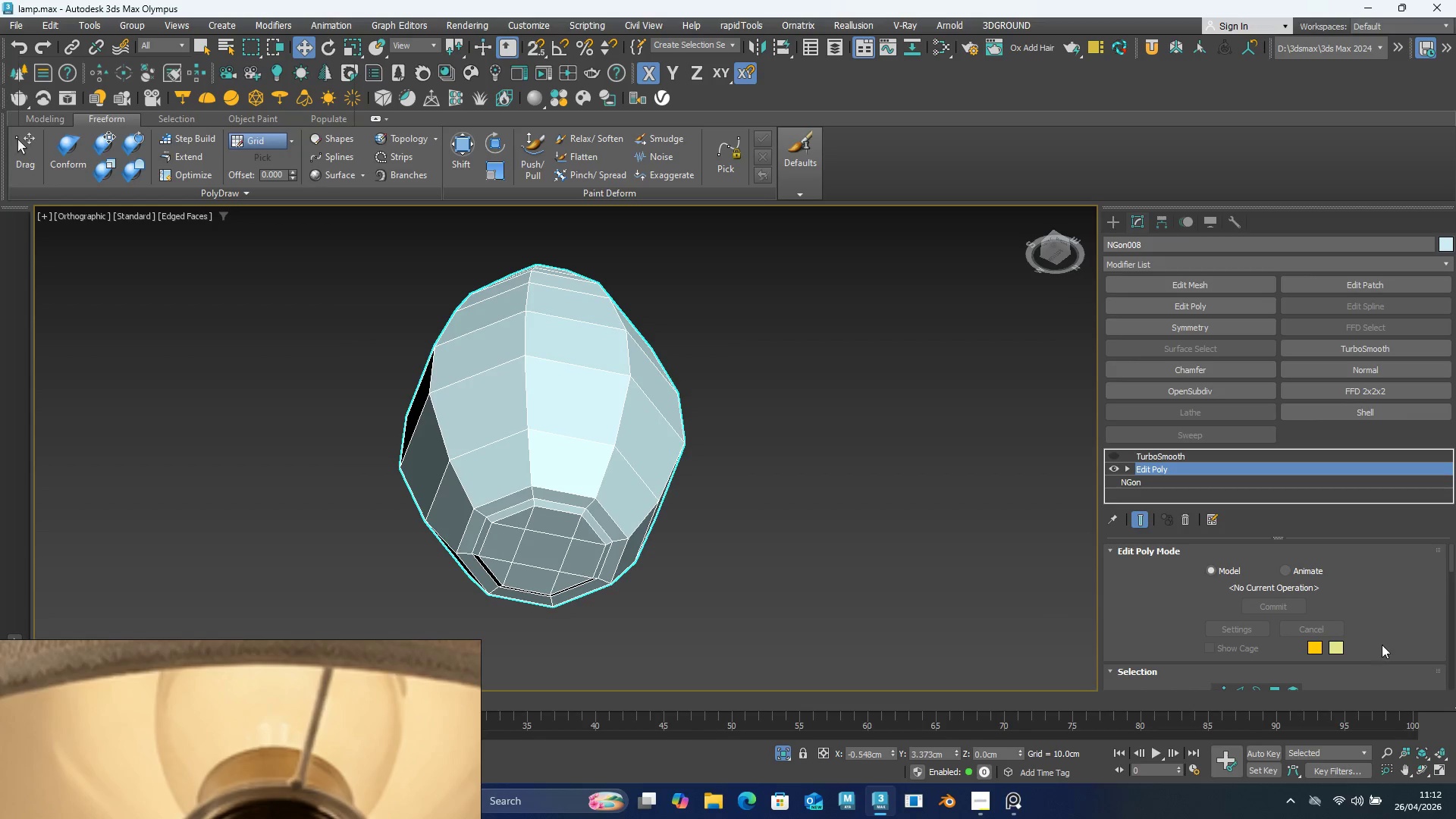 
scroll: coordinate [1373, 638], scroll_direction: down, amount: 4.0
 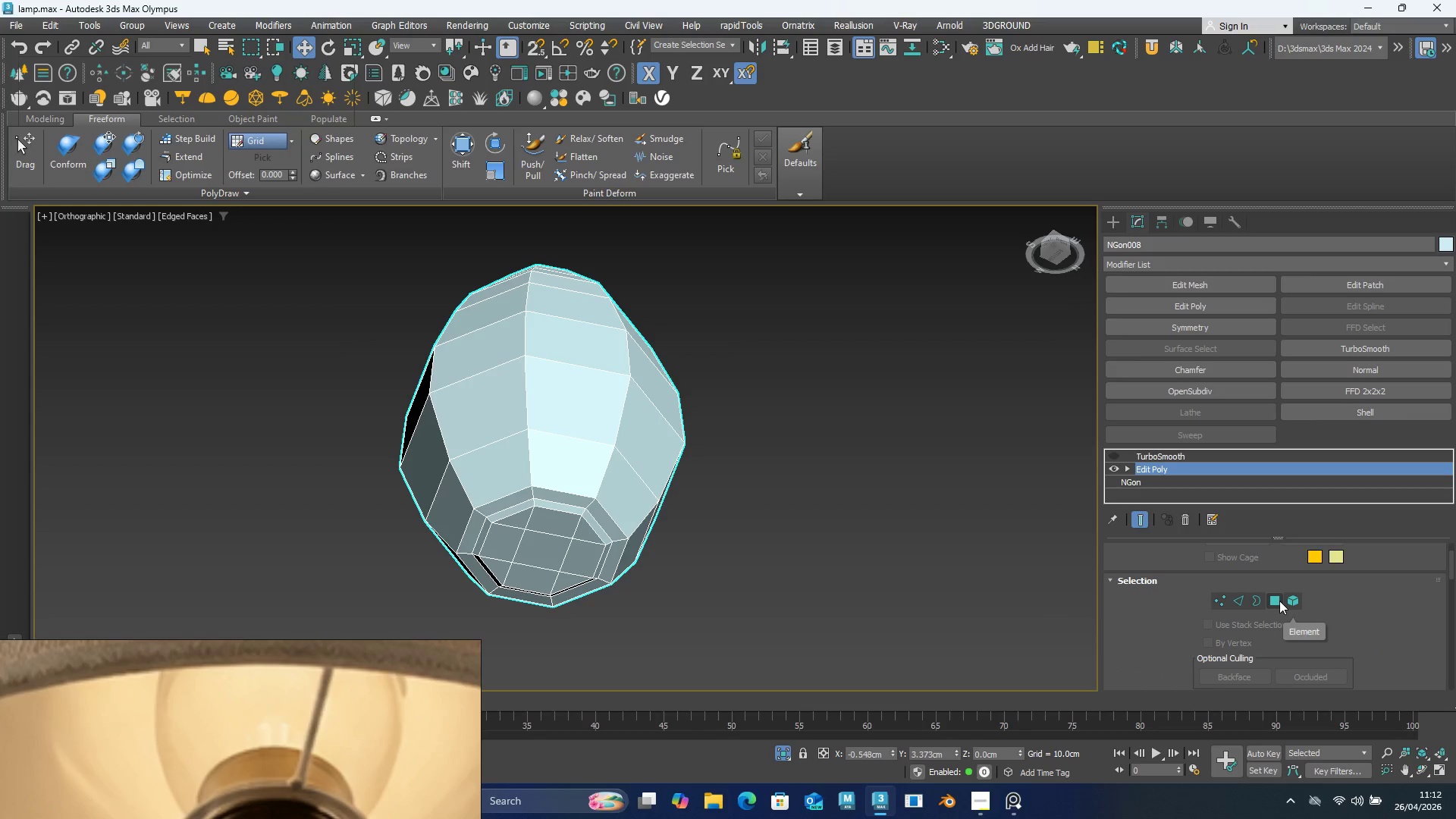 
left_click([1274, 598])
 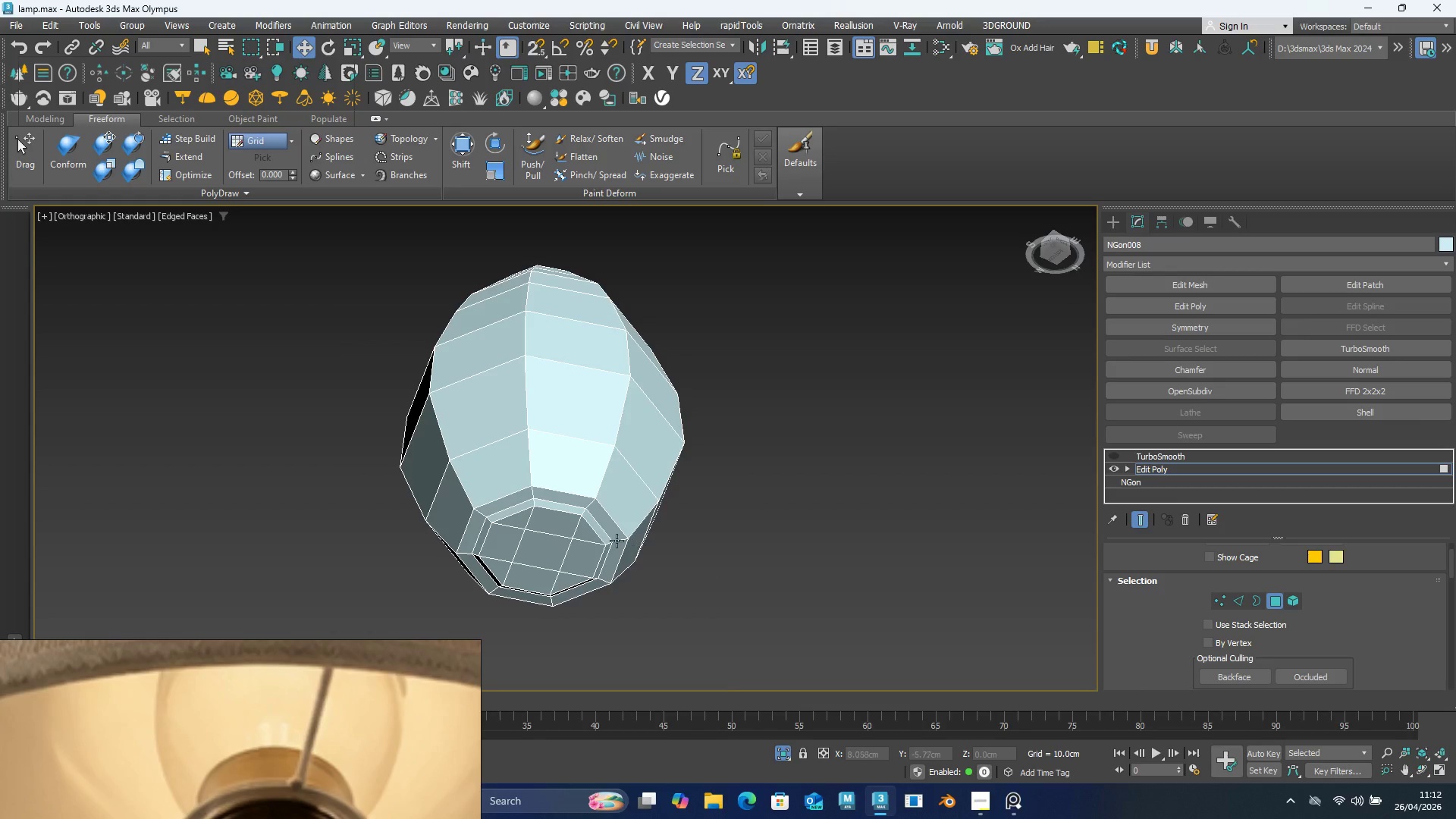 
double_click([552, 523])
 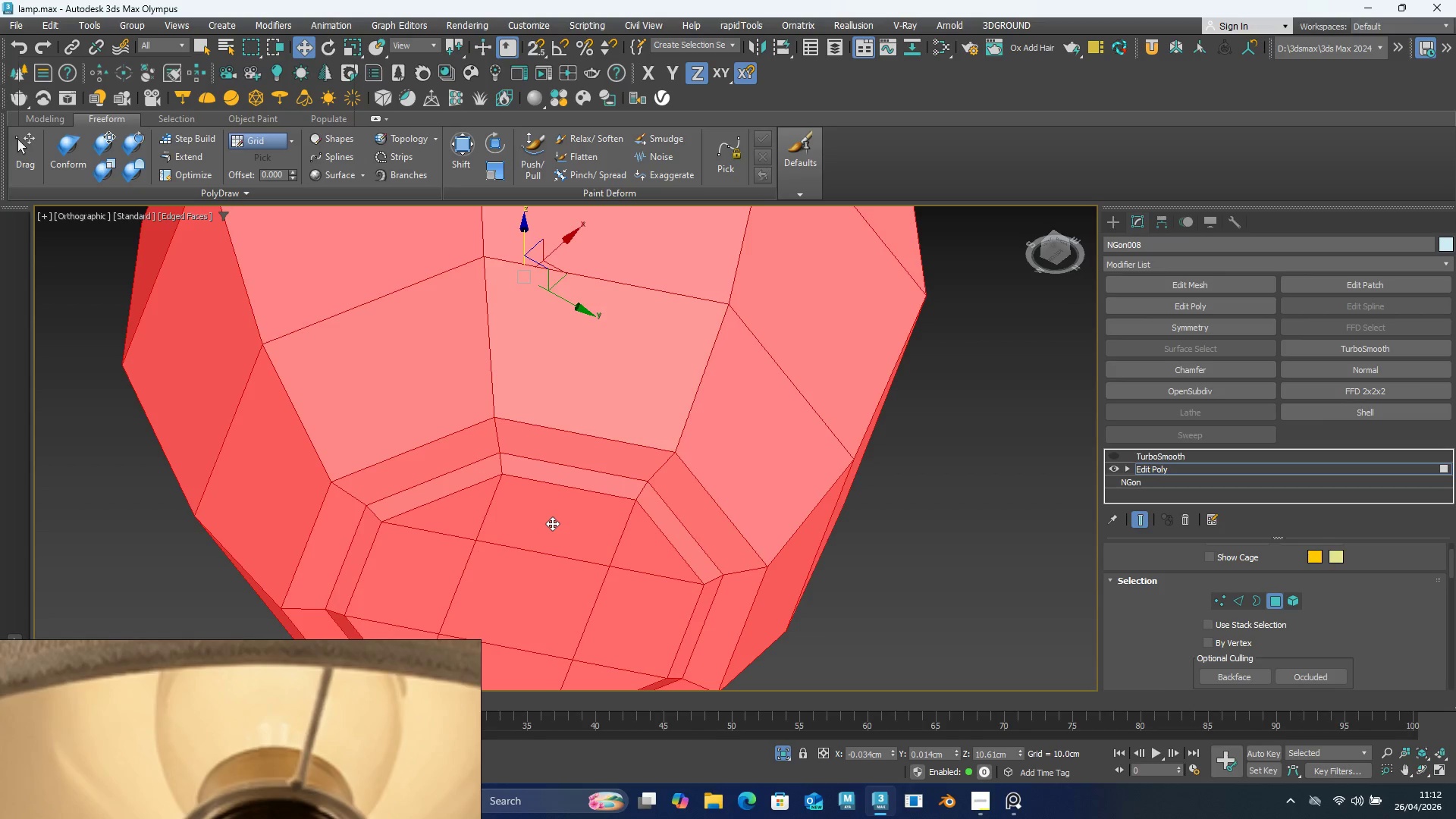 
scroll: coordinate [552, 523], scroll_direction: up, amount: 3.0
 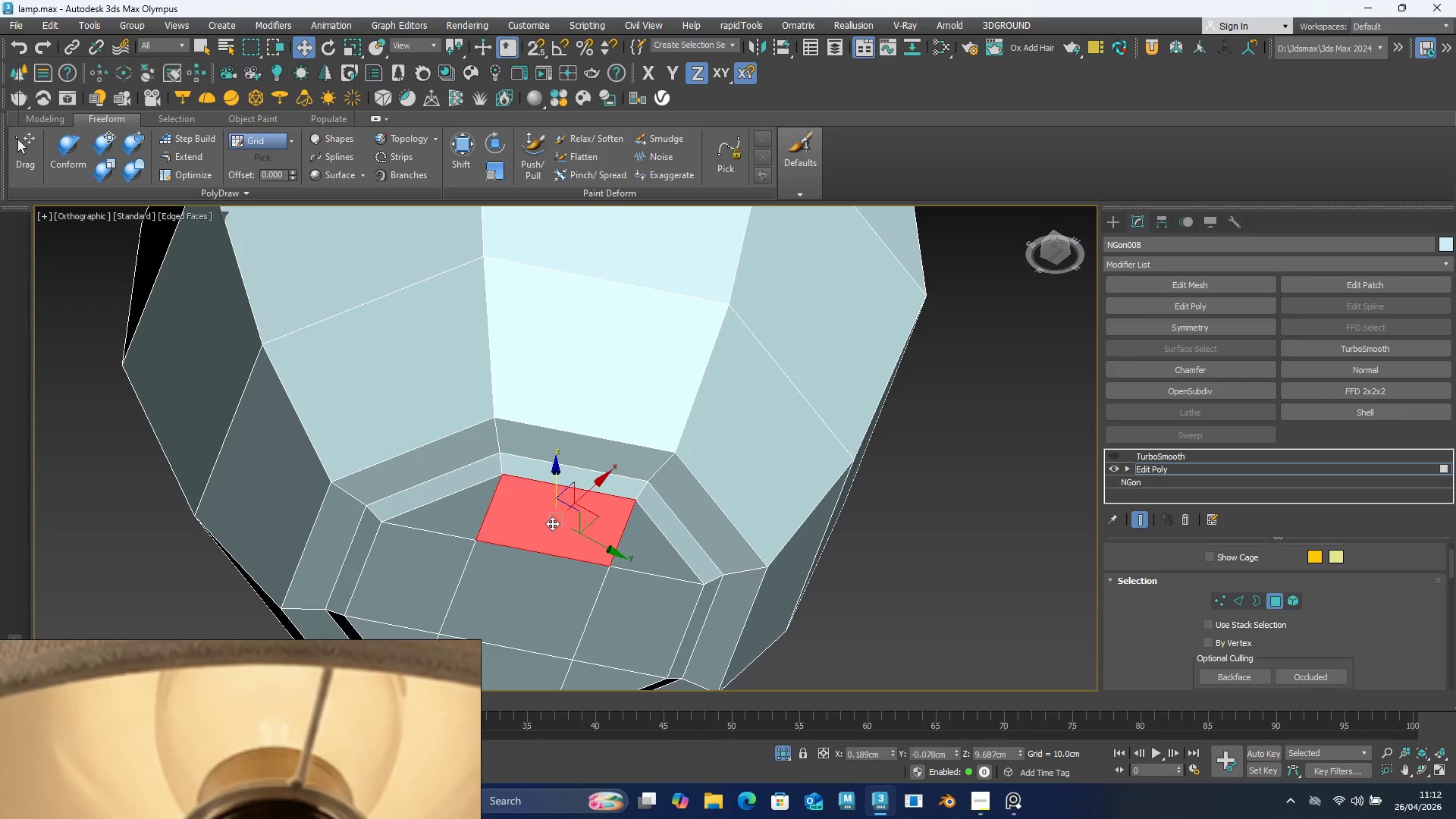 
left_click([552, 523])
 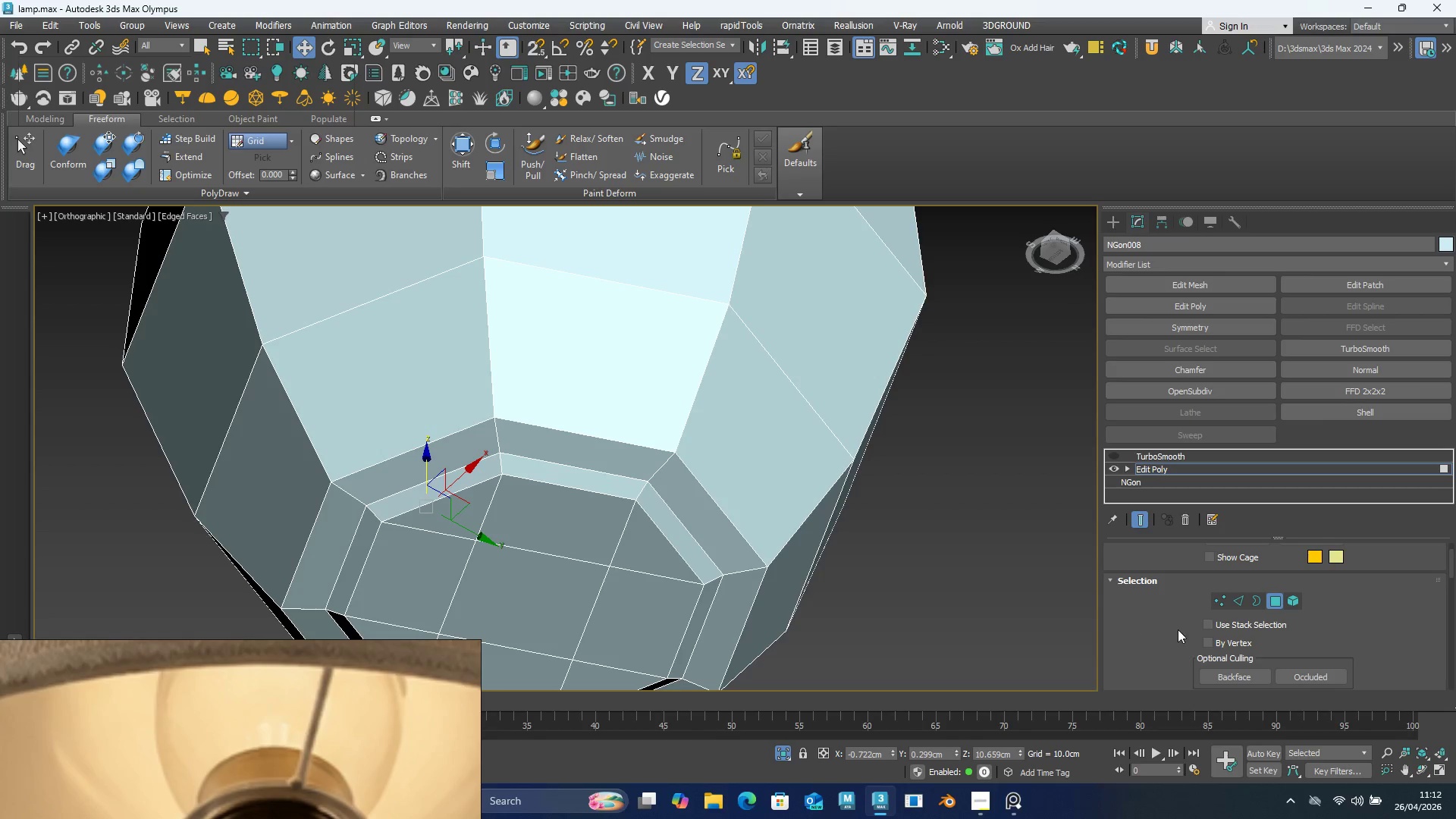 
scroll: coordinate [1235, 639], scroll_direction: down, amount: 4.0
 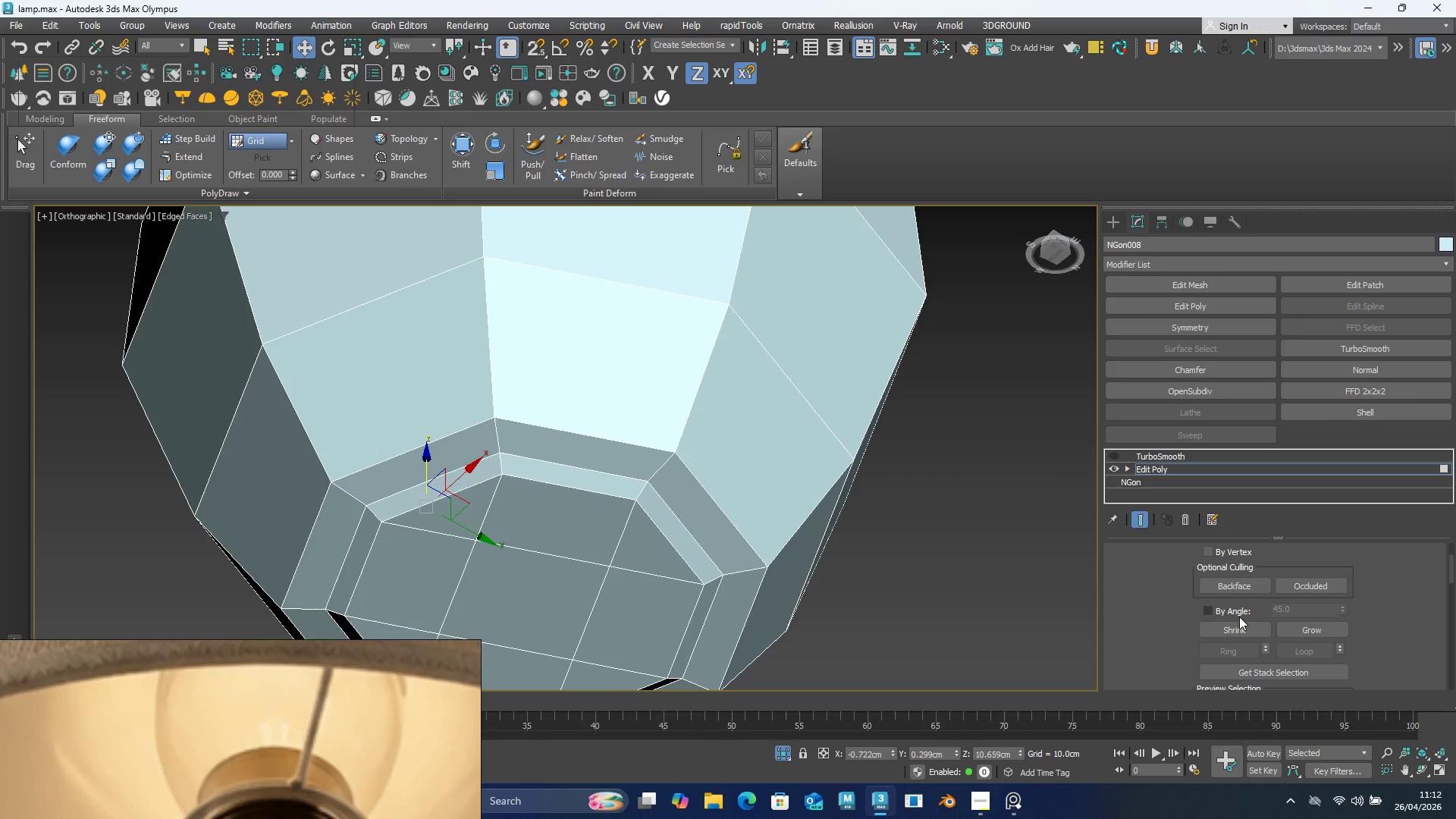 
left_click([1241, 611])
 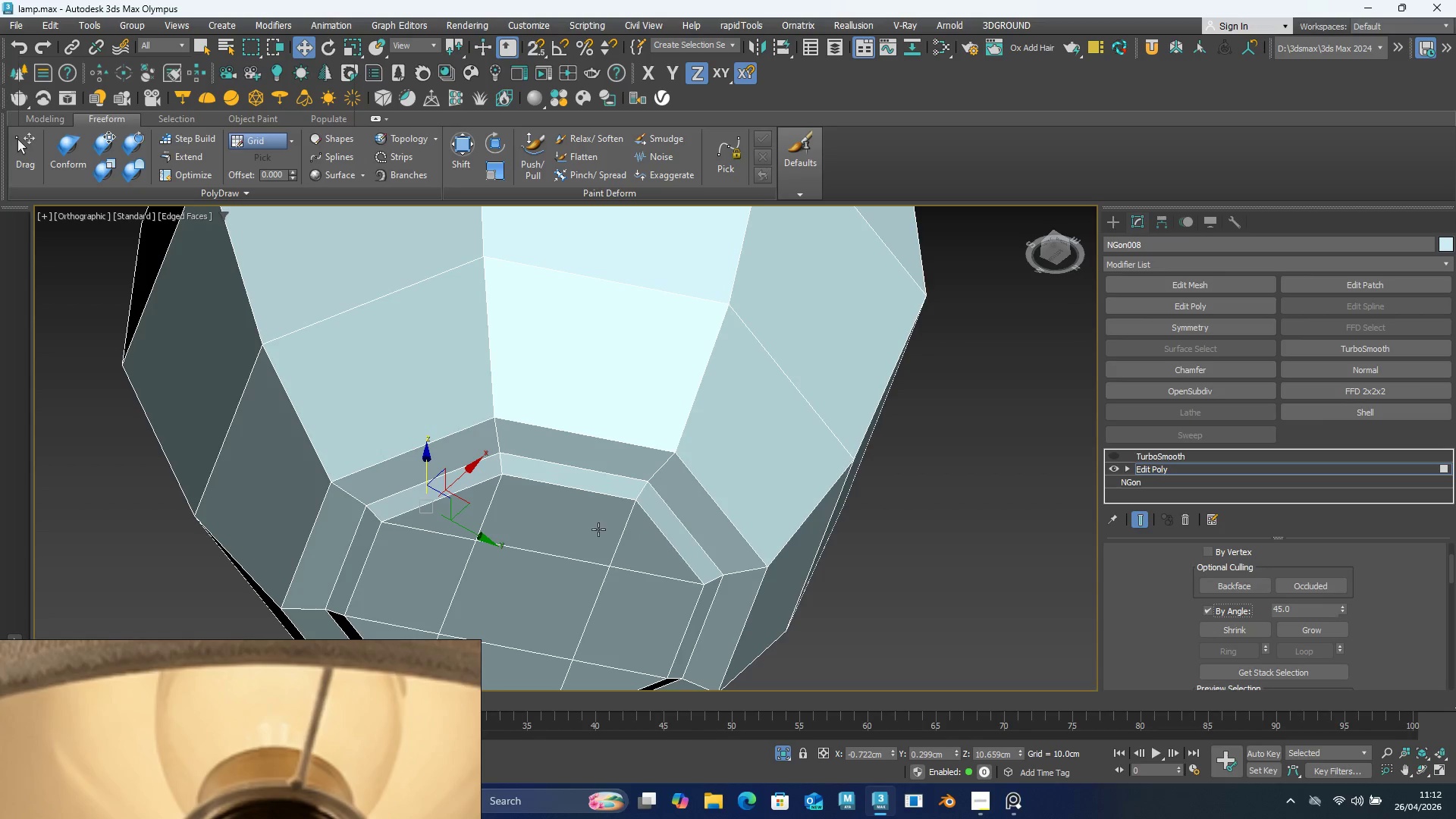 
left_click([580, 528])
 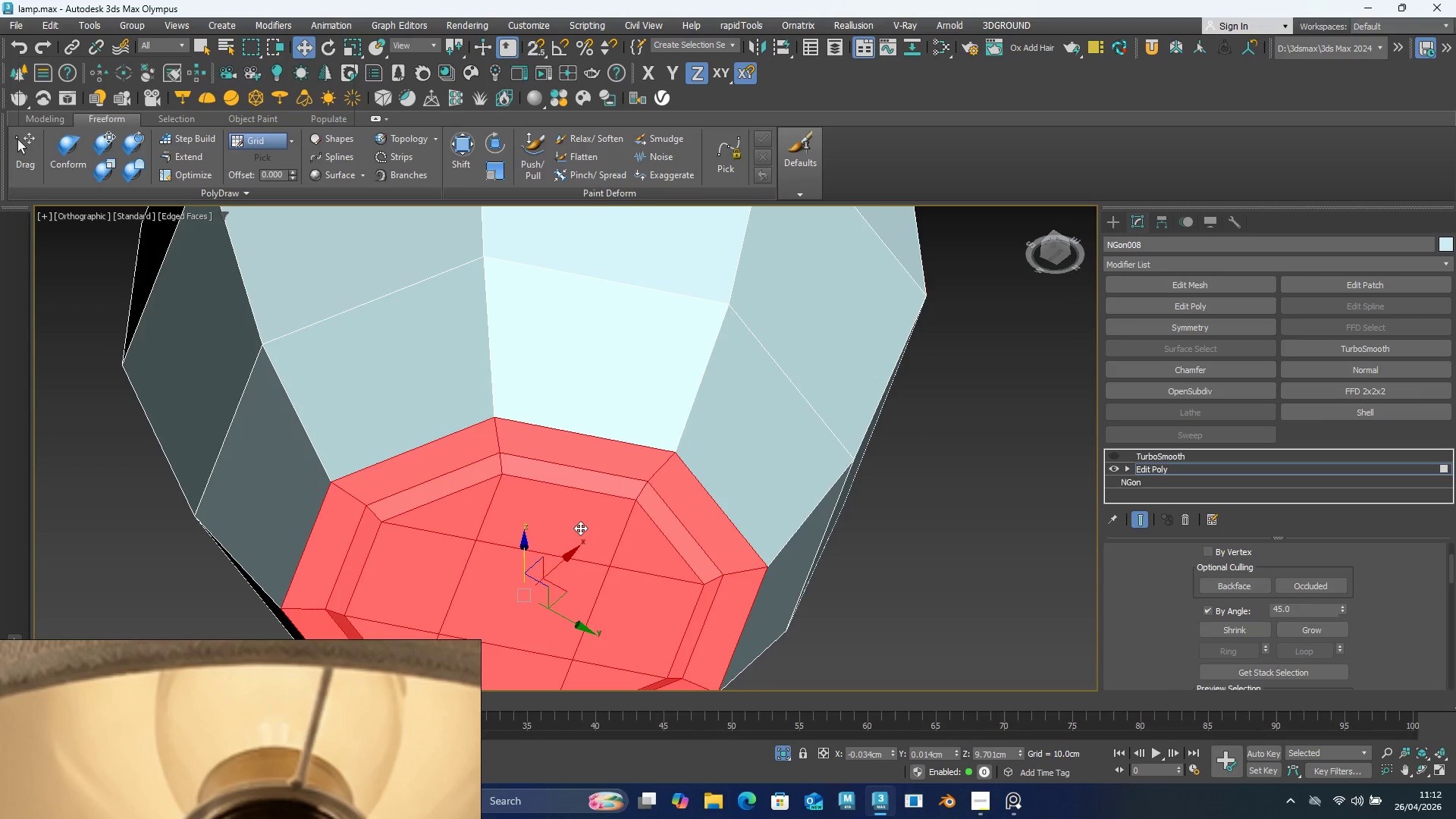 
left_click([1222, 637])
 